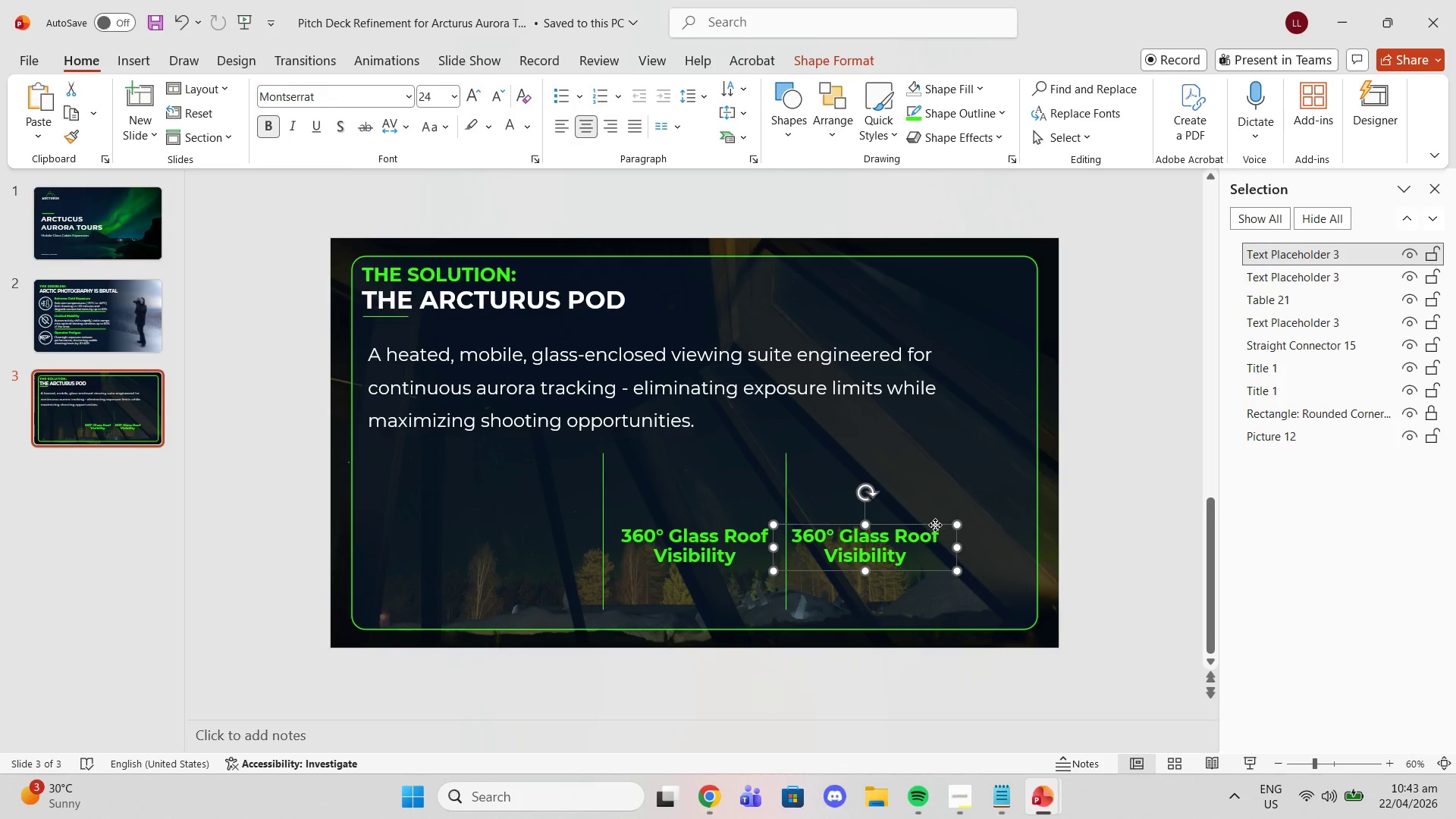 
left_click_drag(start_coordinate=[935, 525], to_coordinate=[946, 525])
 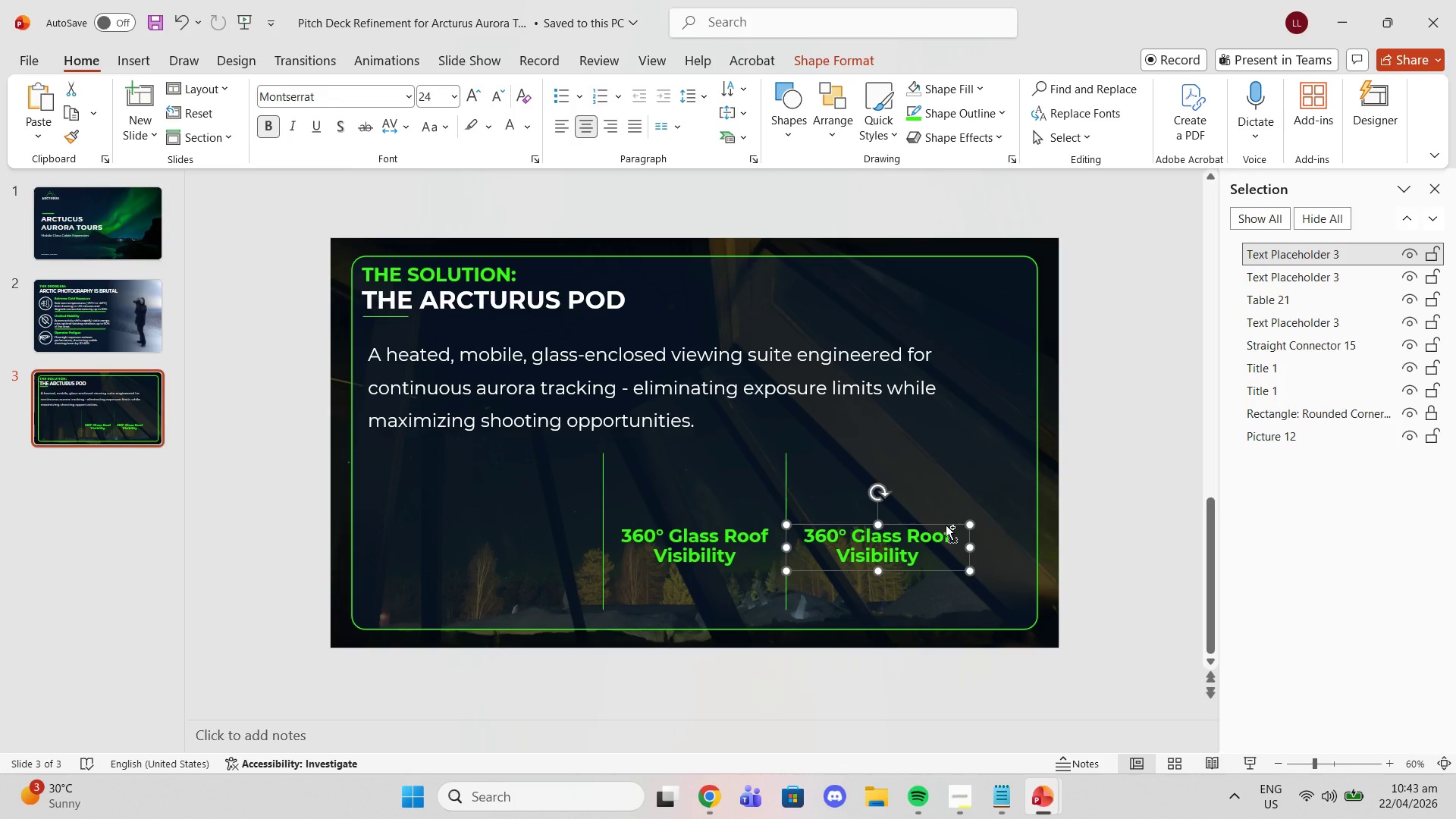 
key(Control+V)
 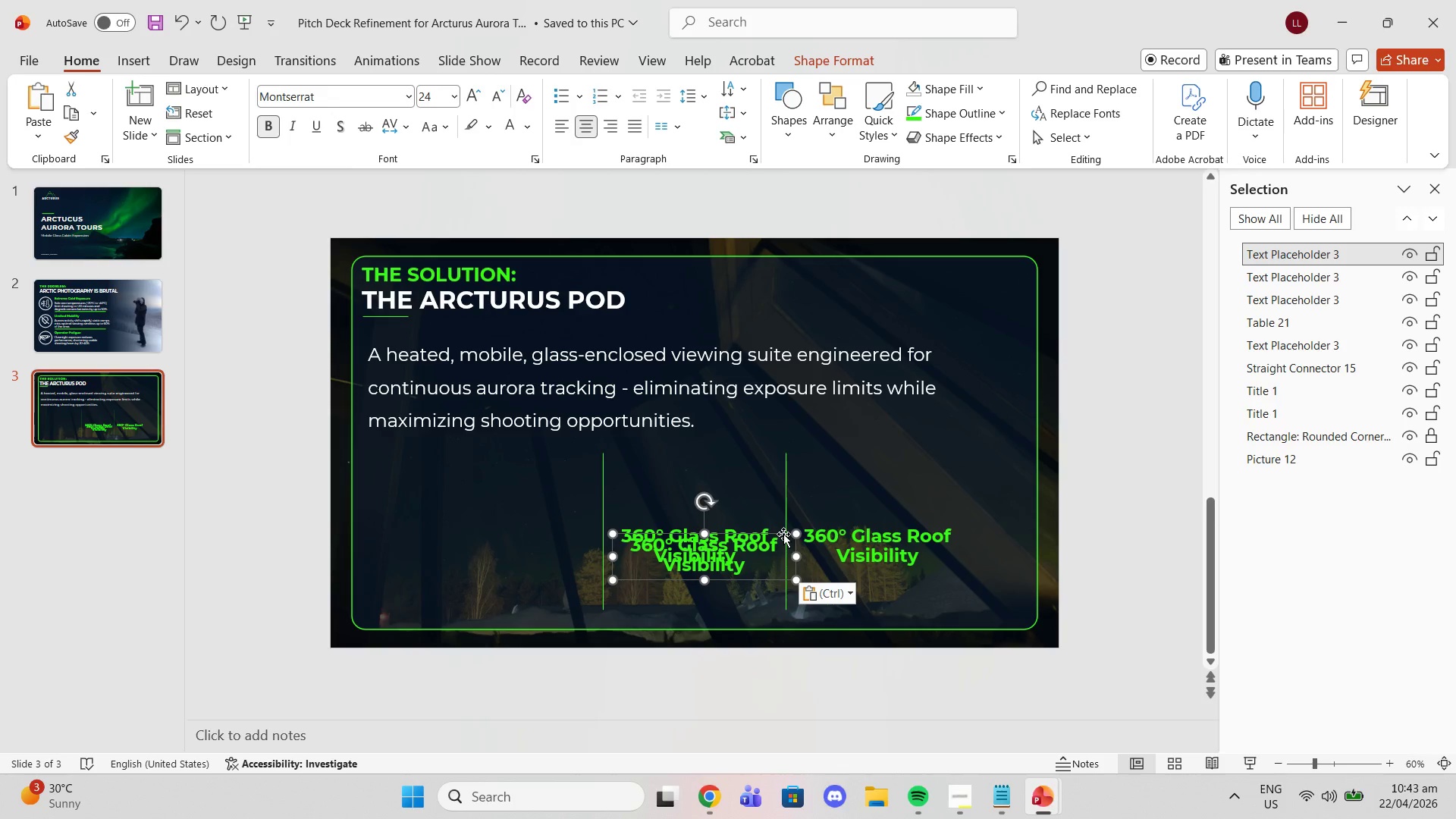 
left_click_drag(start_coordinate=[783, 534], to_coordinate=[588, 524])
 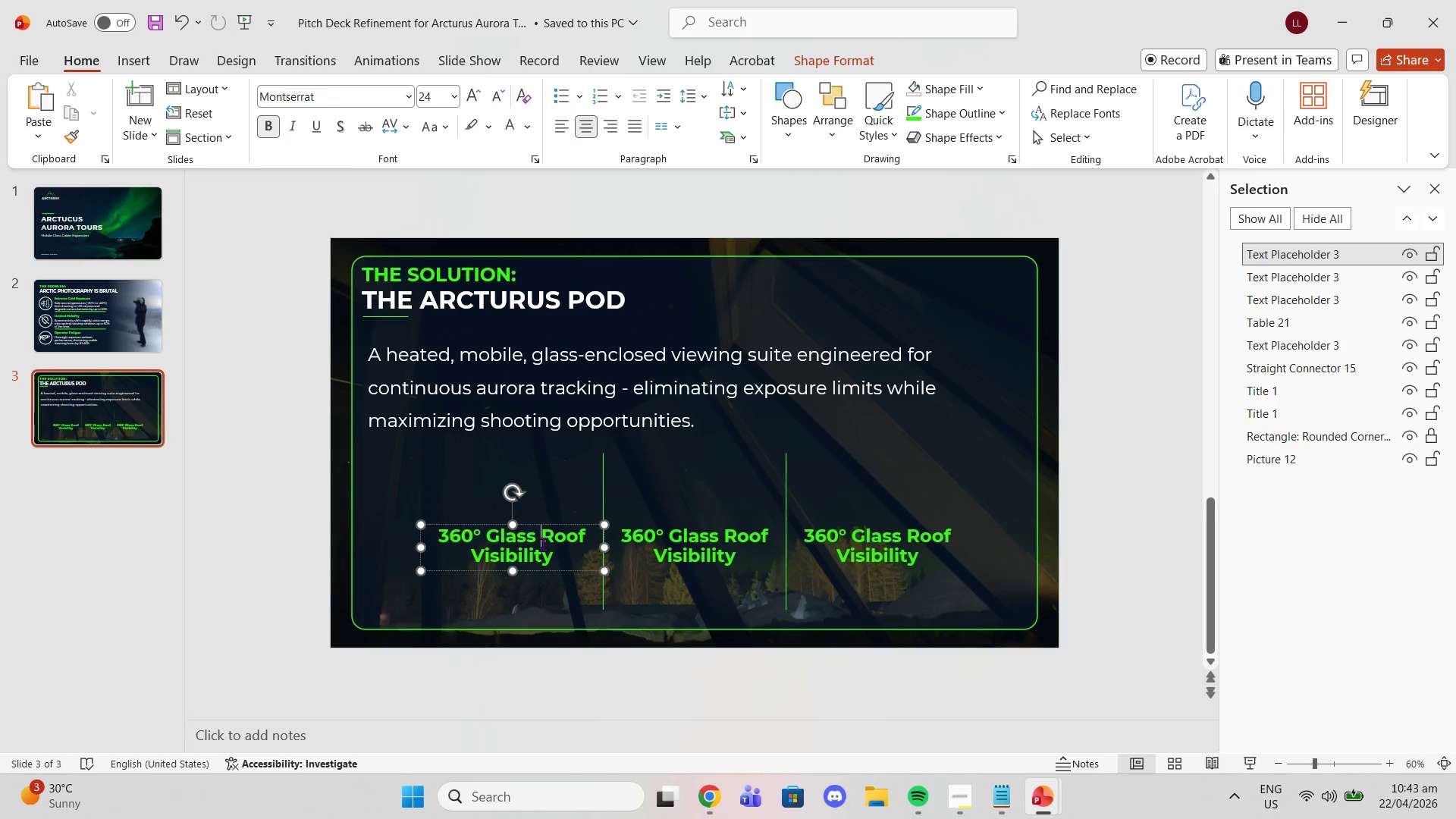 
double_click([543, 544])
 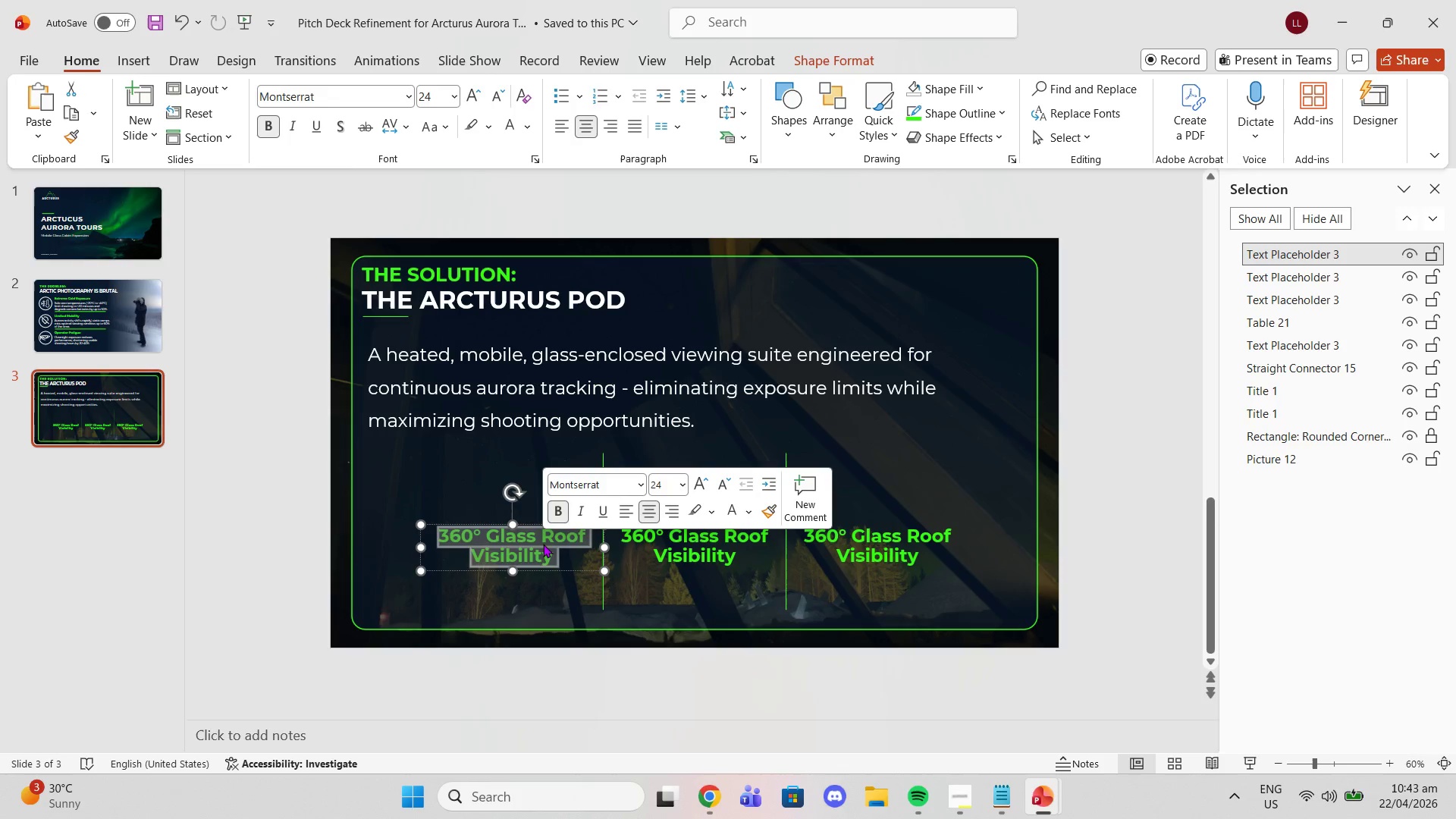 
triple_click([543, 544])
 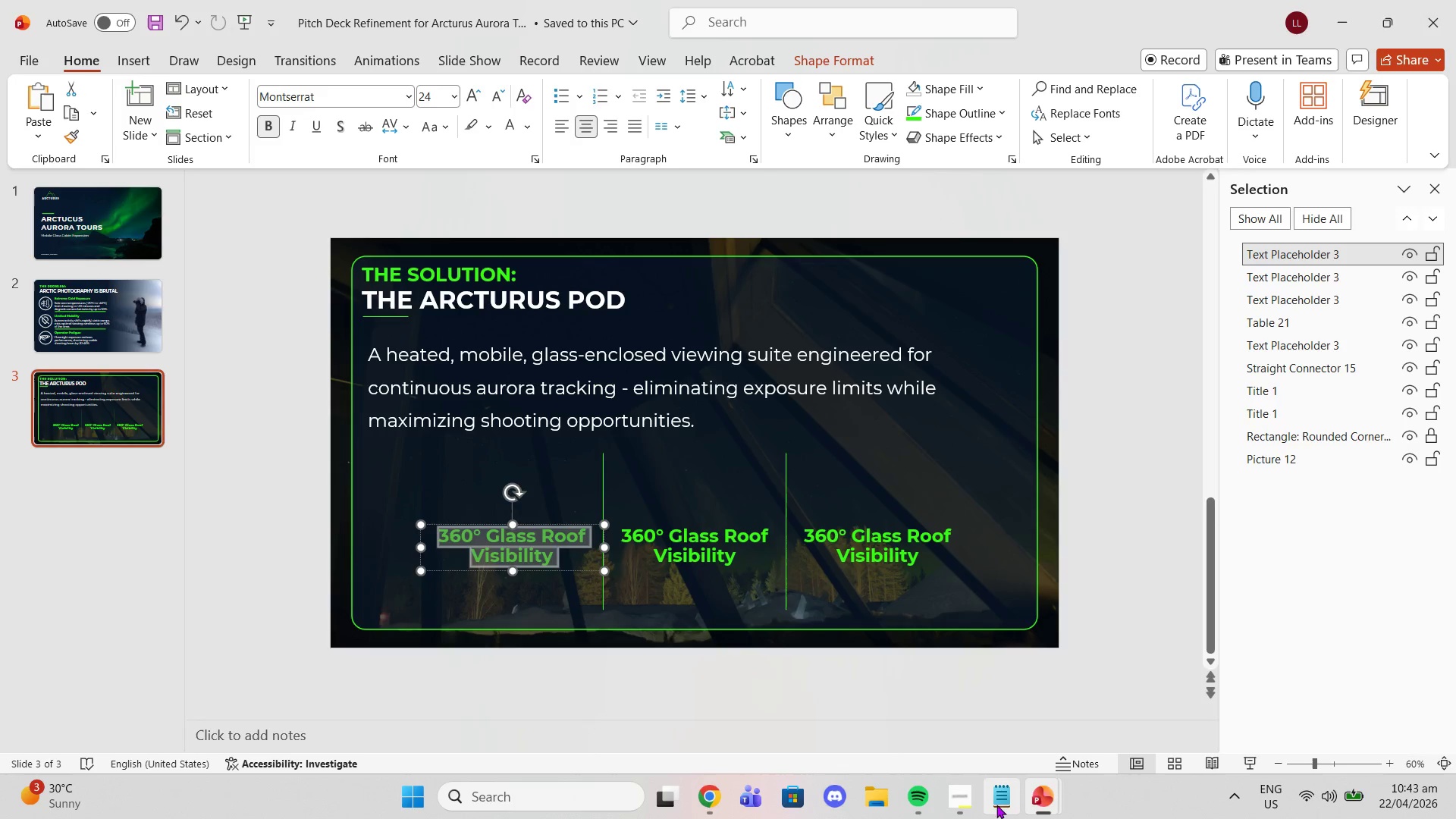 
left_click([999, 801])
 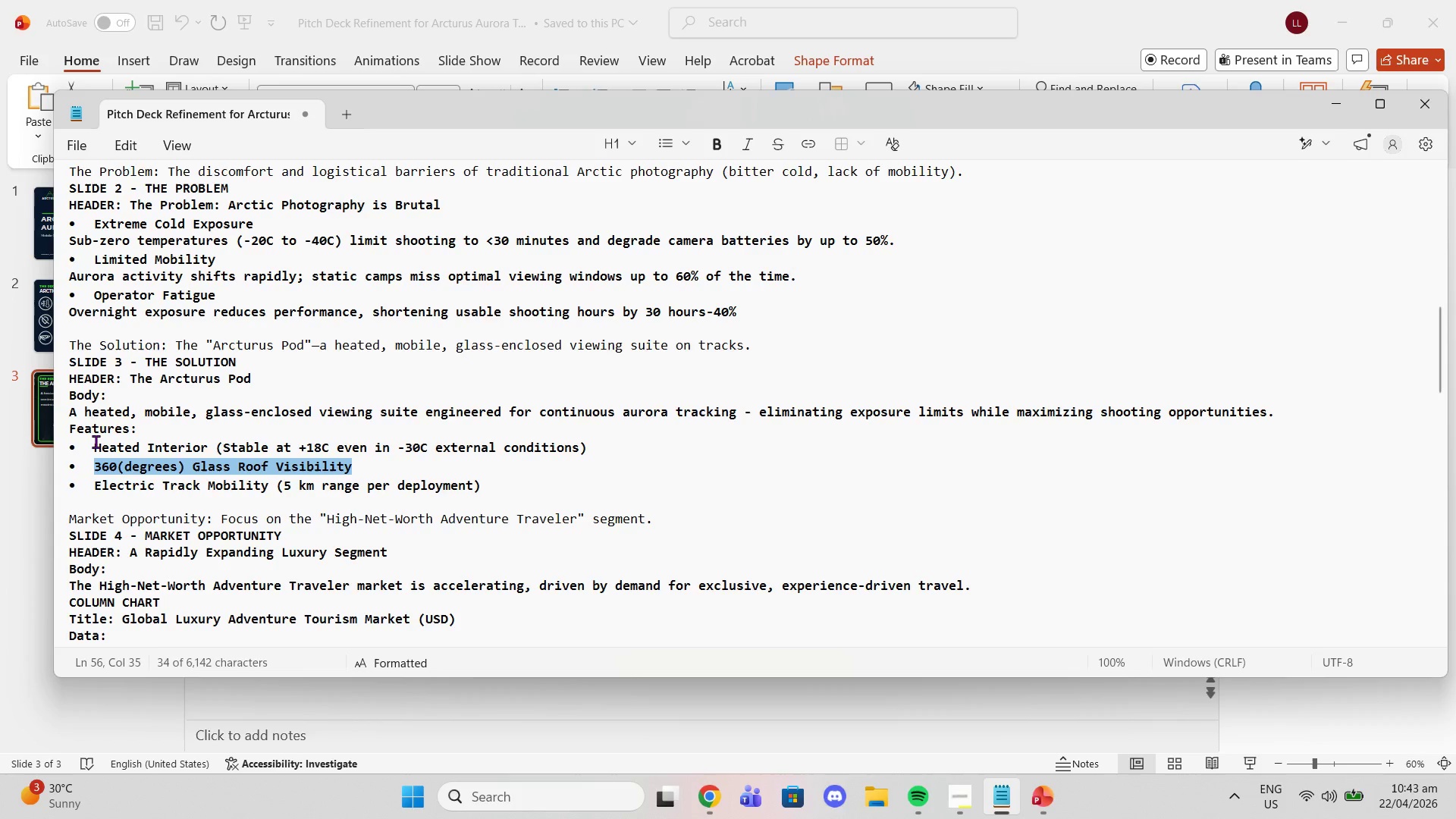 
left_click_drag(start_coordinate=[96, 442], to_coordinate=[209, 451])
 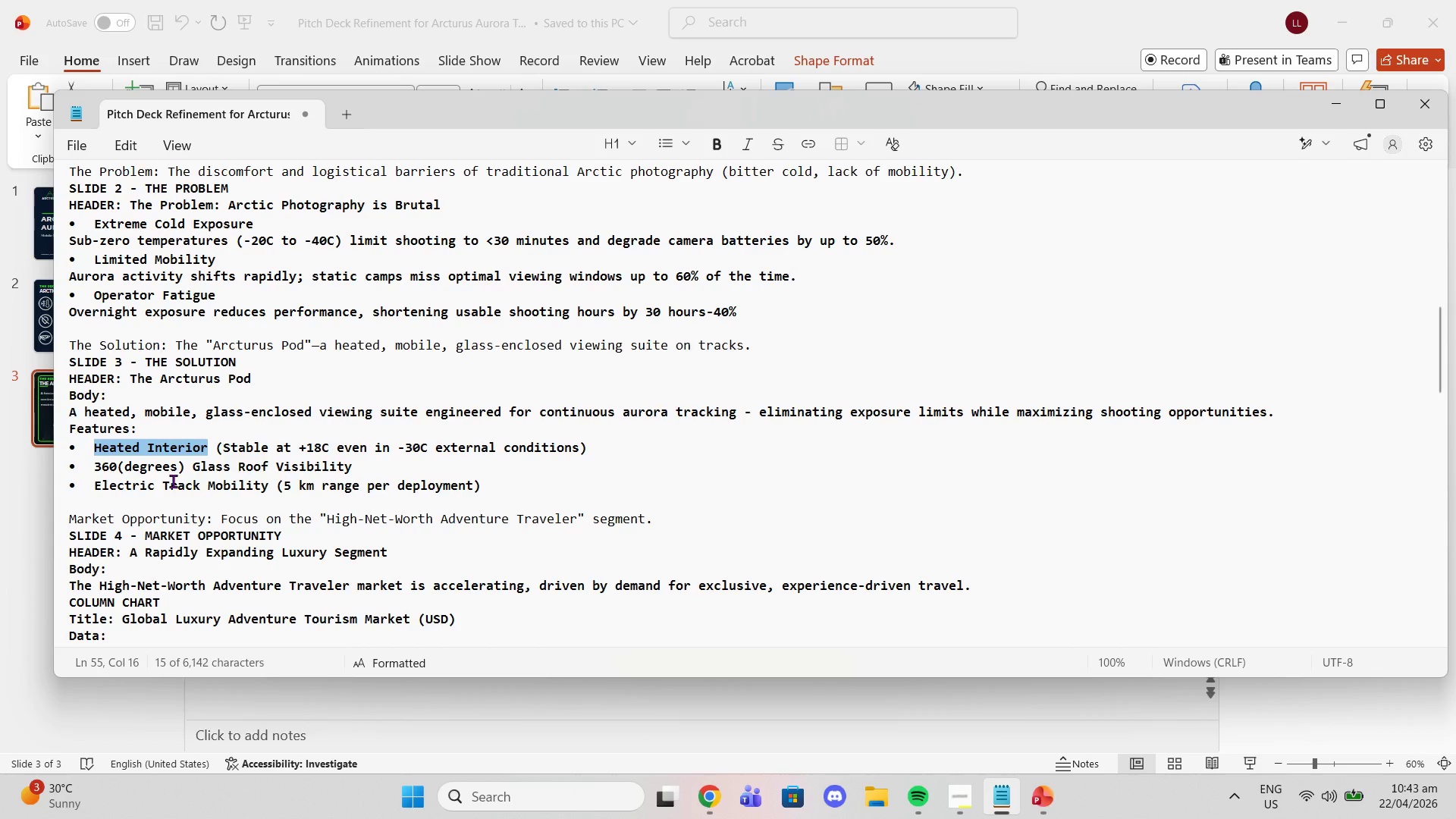 
key(Control+C)
 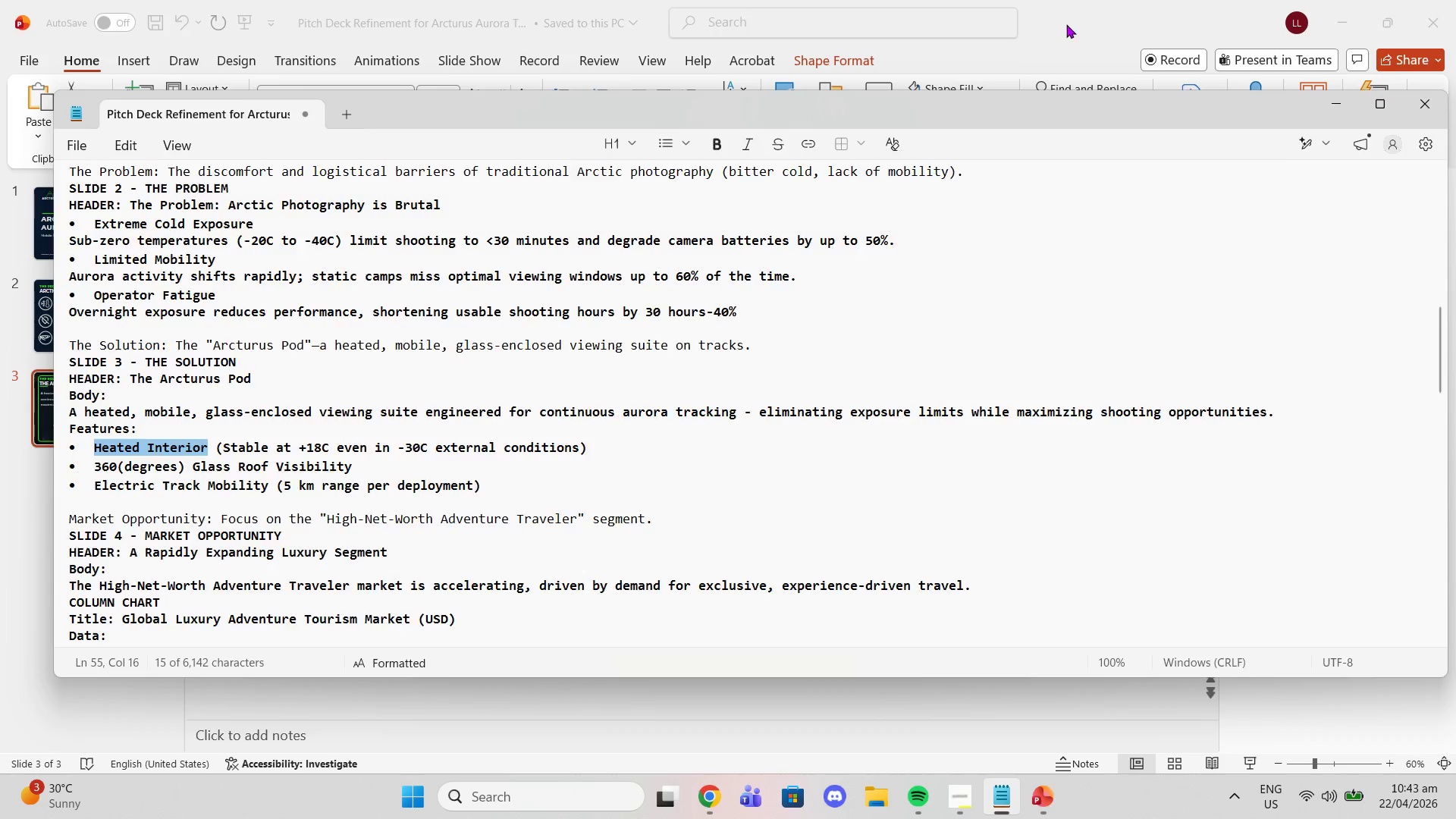 
left_click([1066, 24])
 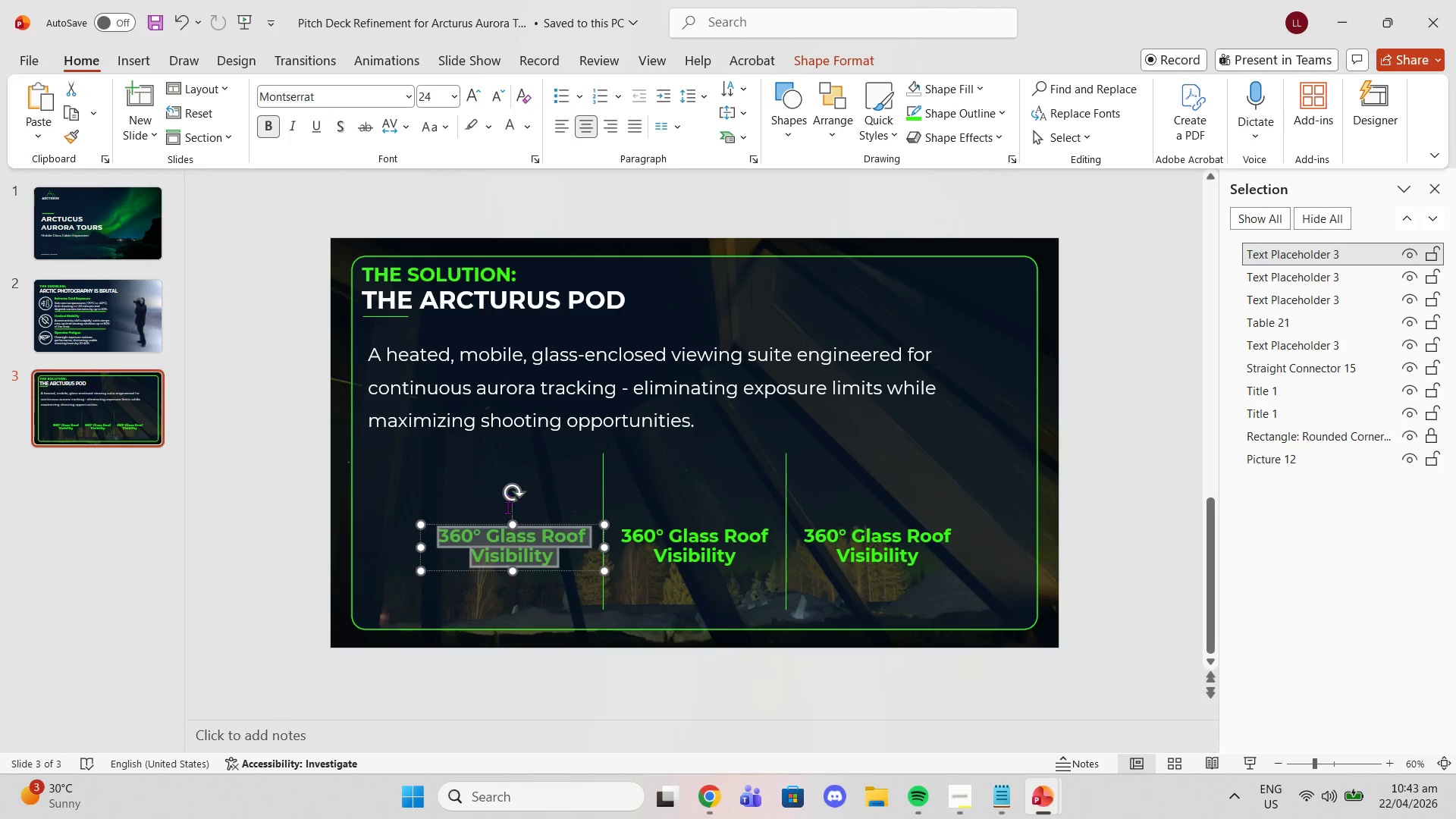 
key(Control+V)
 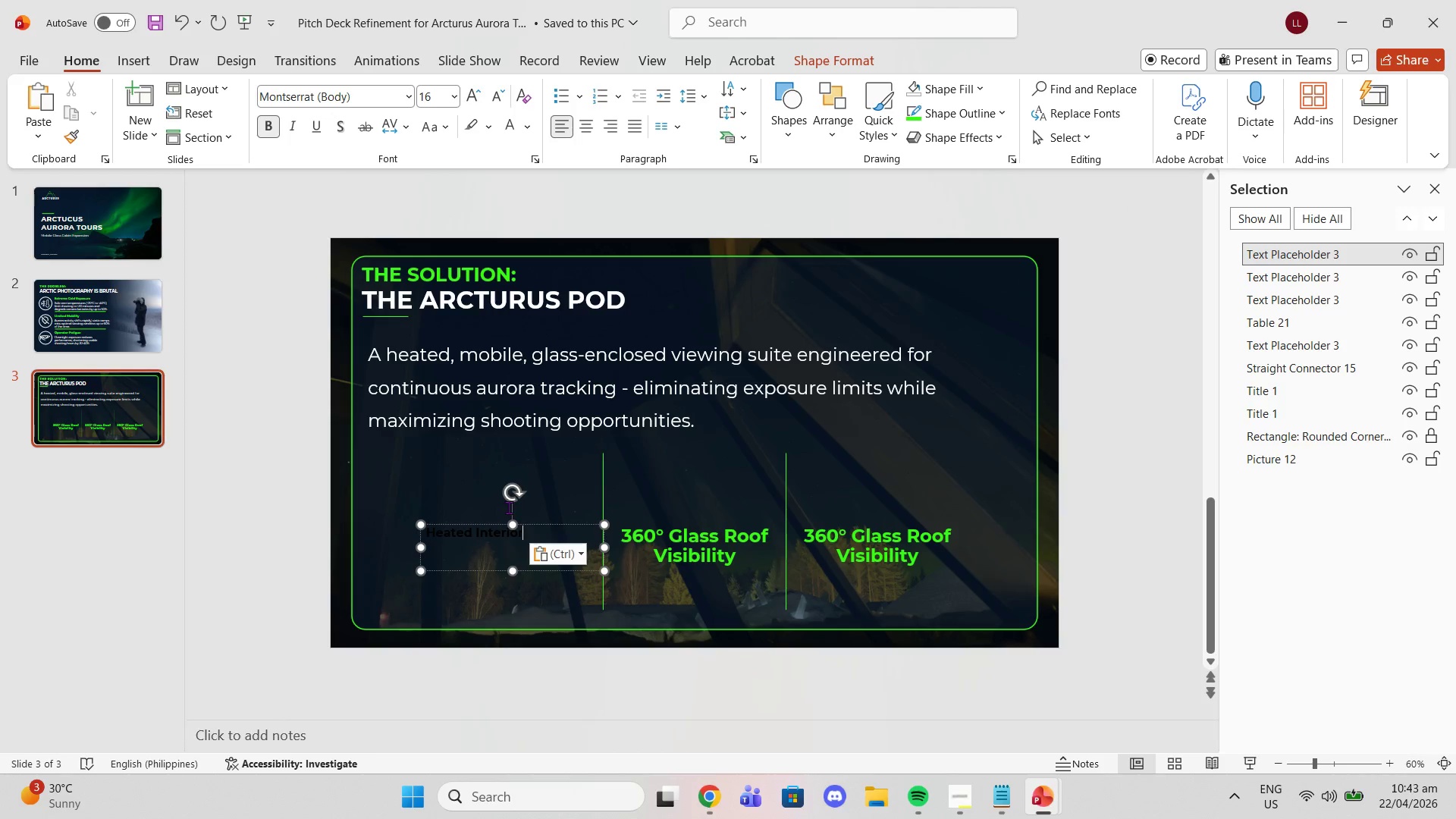 
key(Control+ControlLeft)
 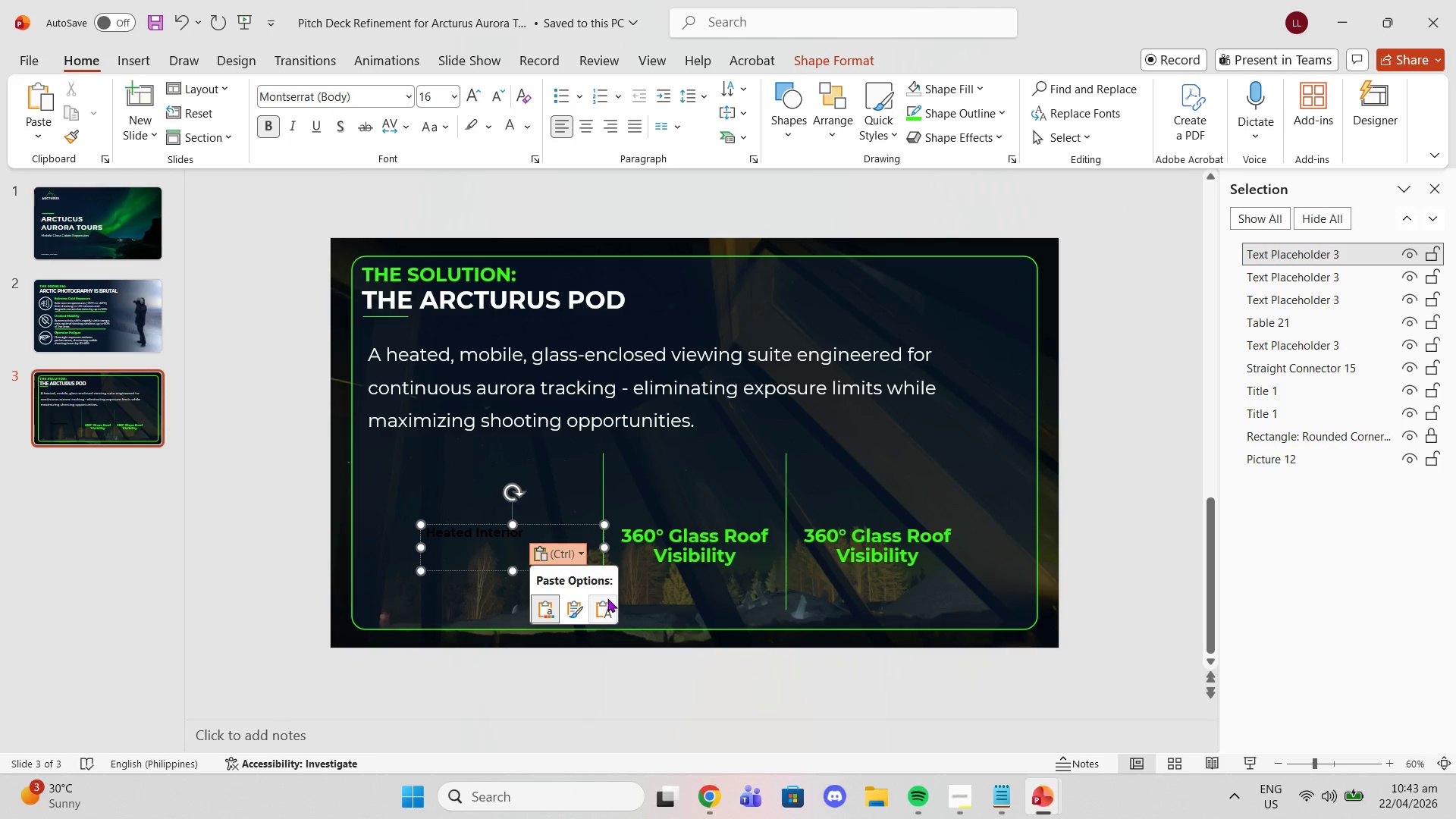 
left_click([611, 602])
 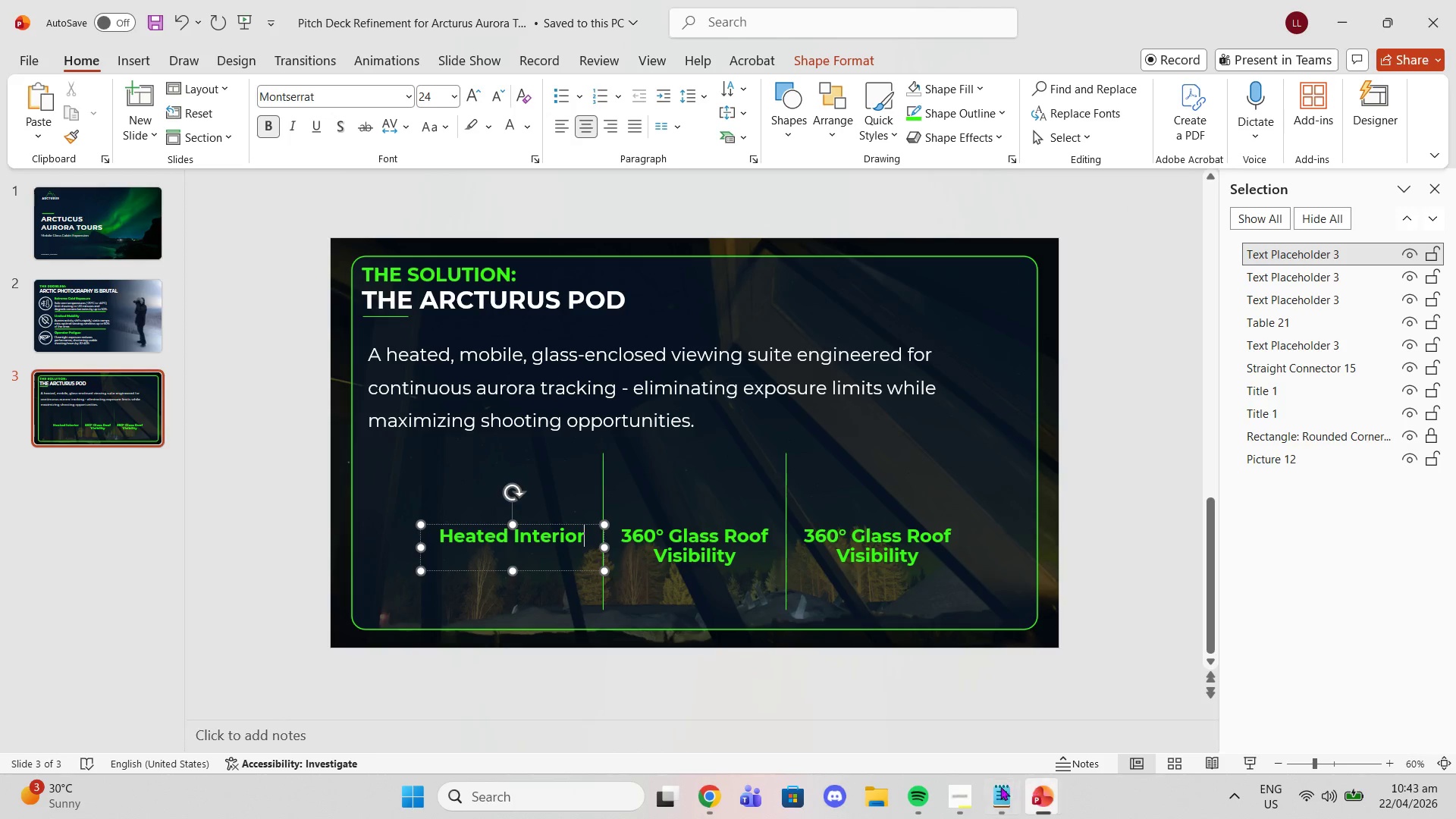 
left_click([1005, 792])
 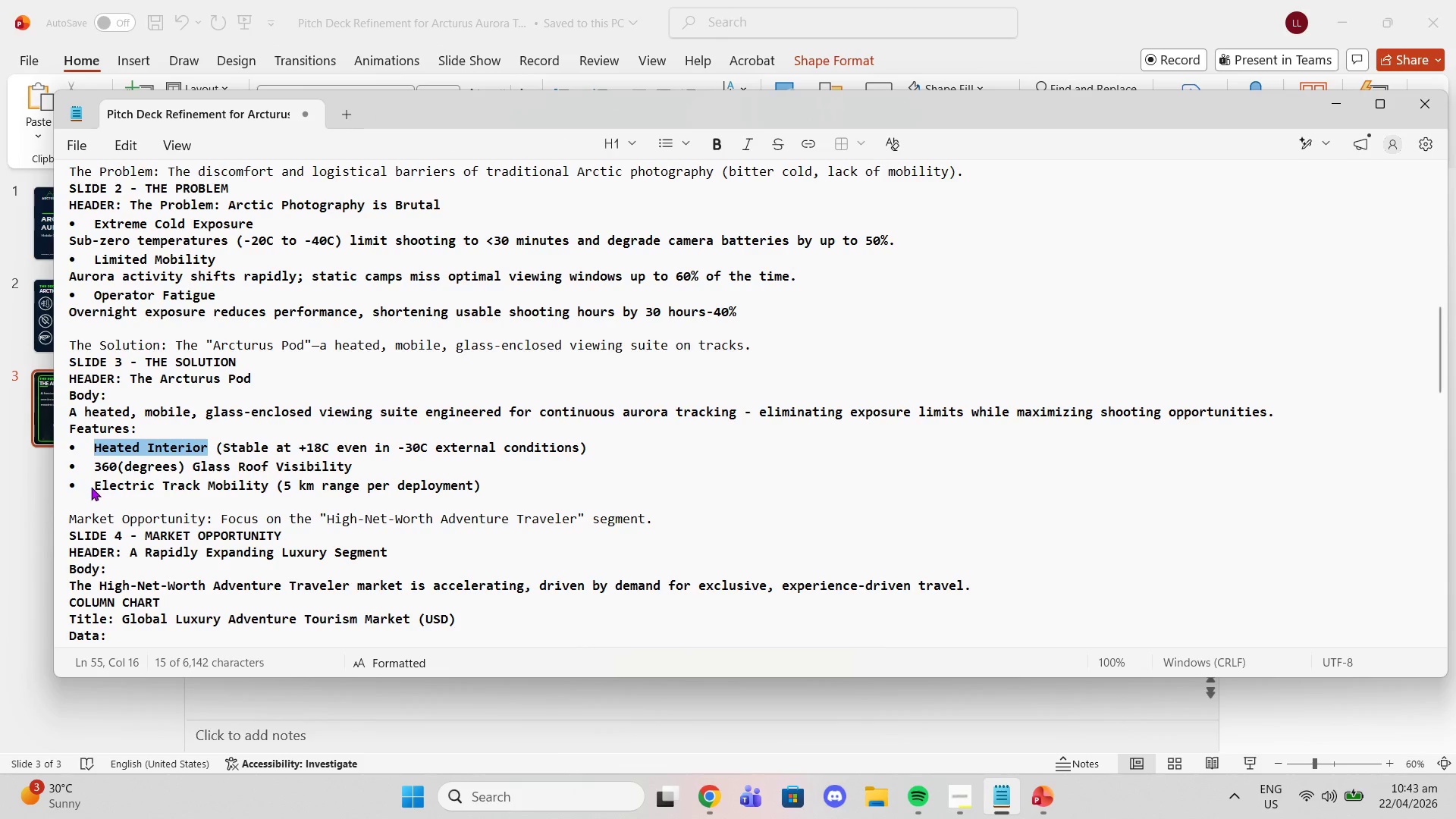 
left_click_drag(start_coordinate=[95, 488], to_coordinate=[265, 481])
 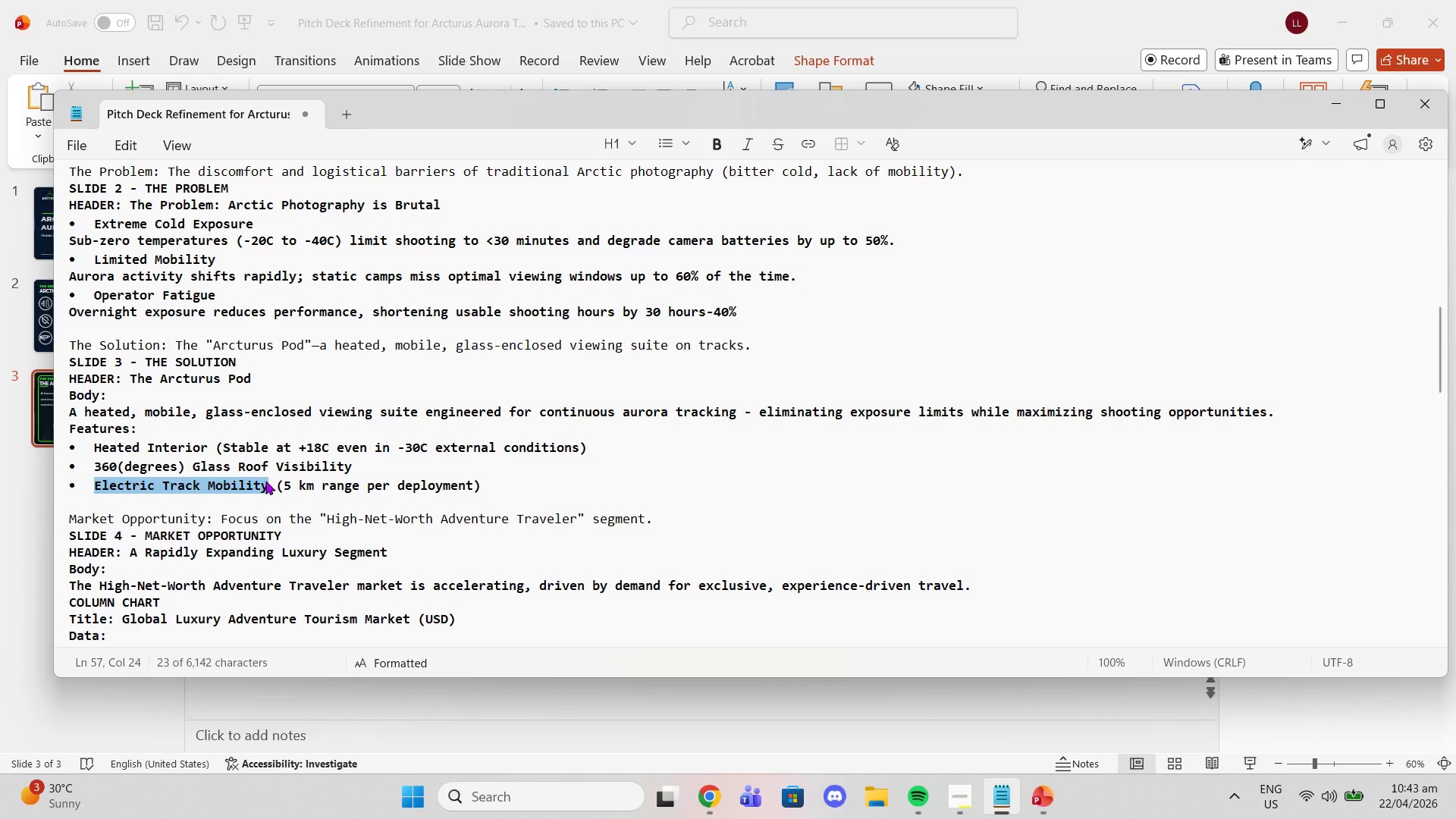 
key(Control+C)
 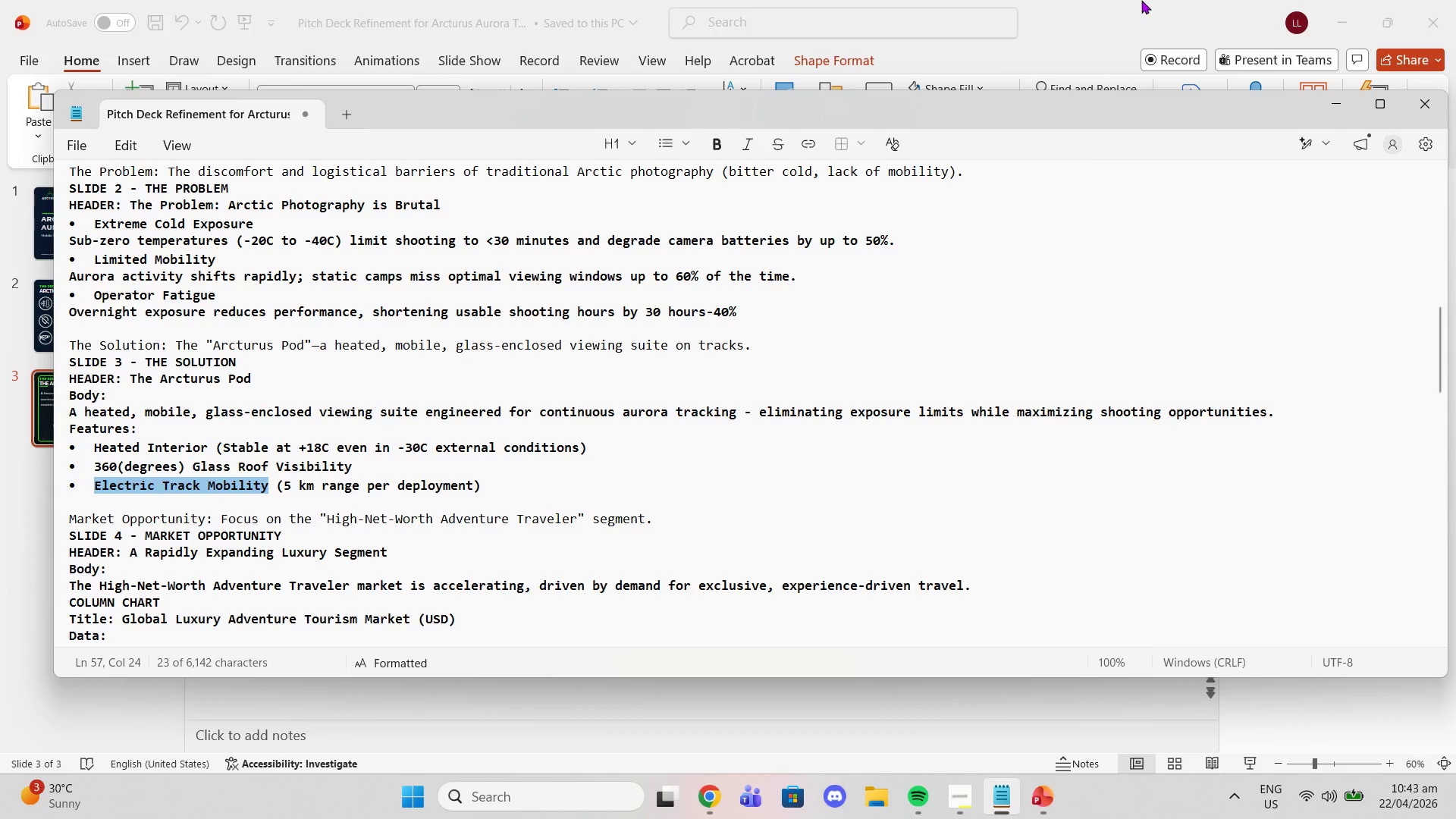 
left_click([1144, 0])
 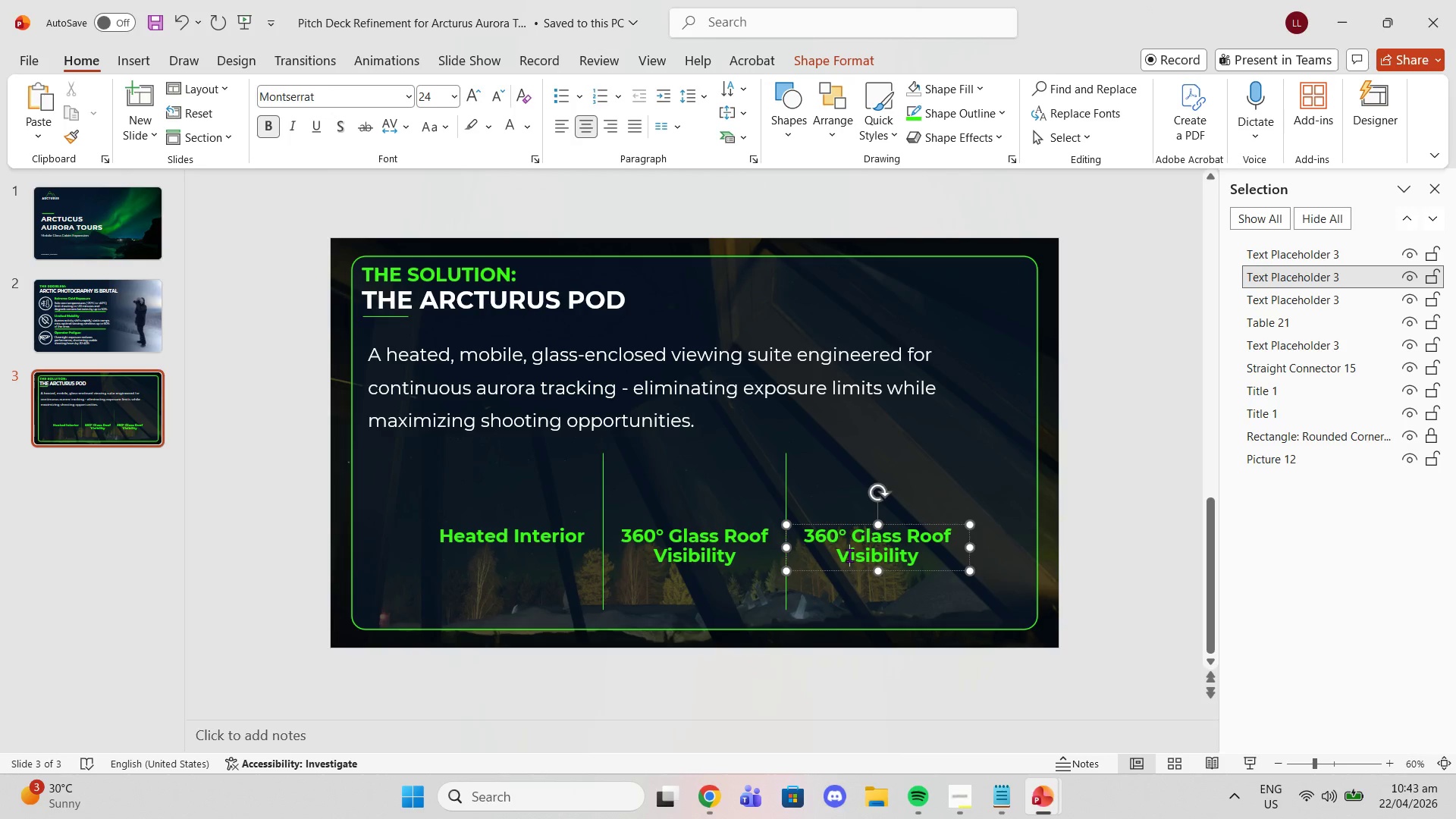 
double_click([849, 555])
 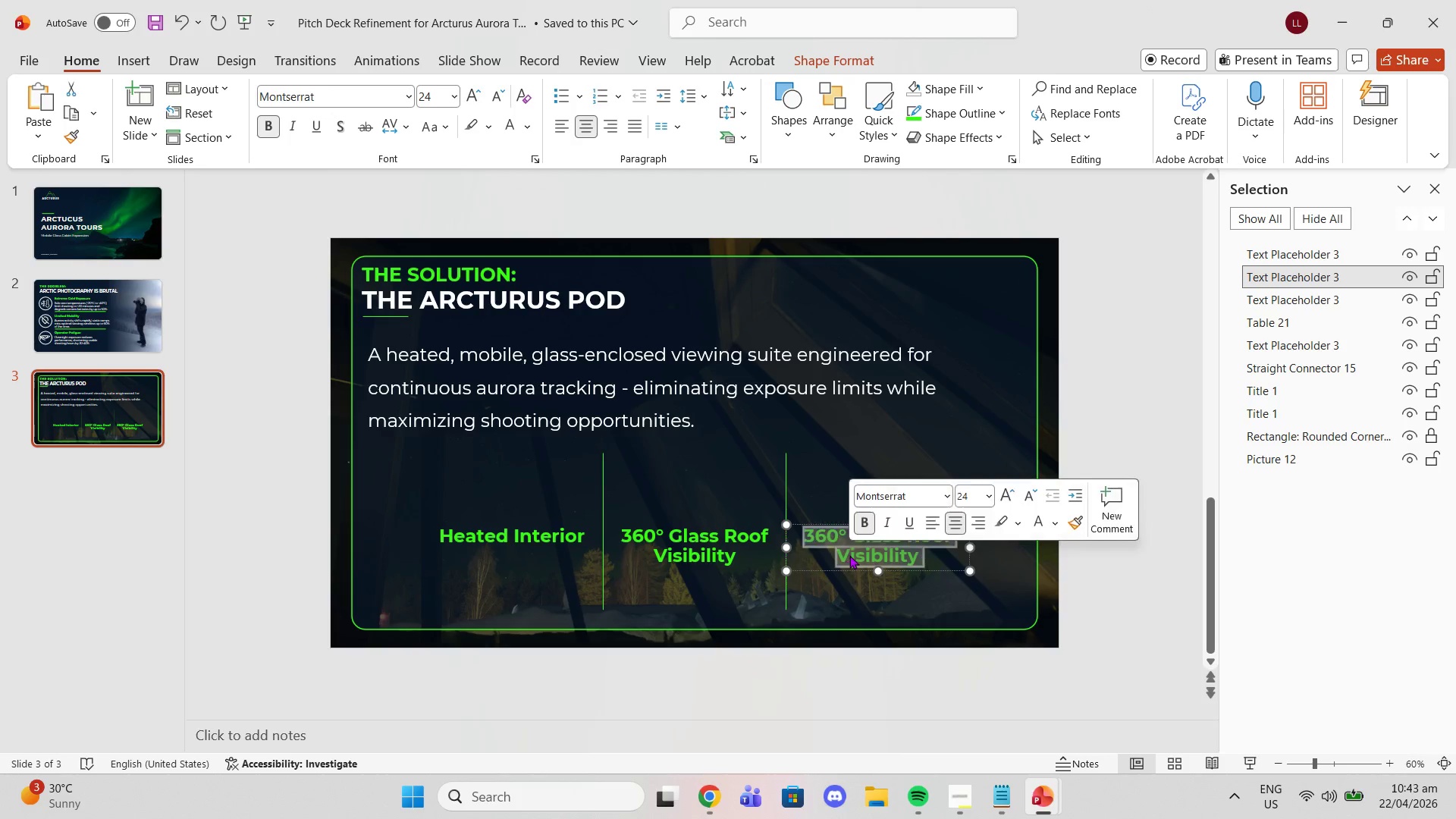 
triple_click([849, 555])
 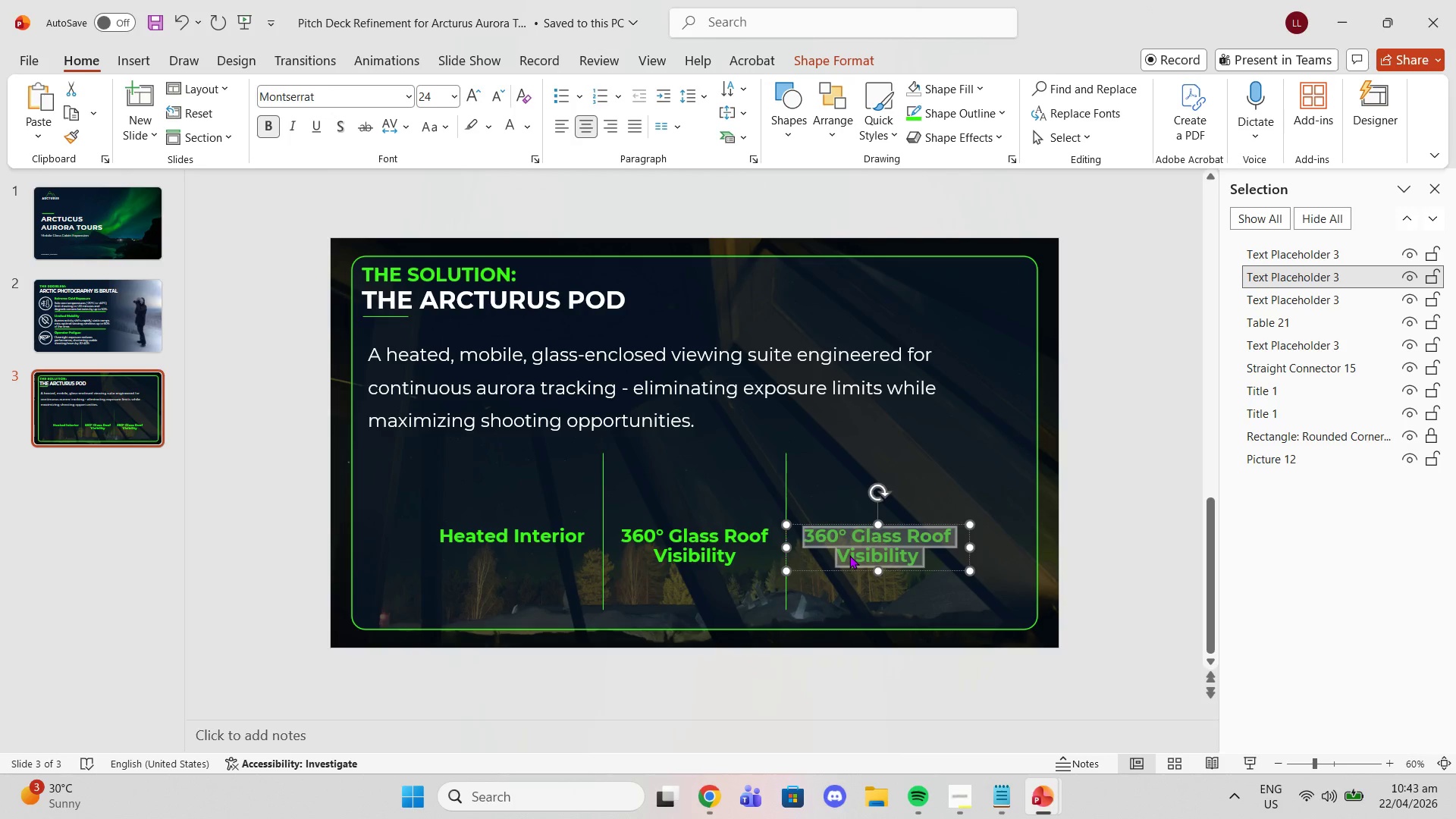 
key(Control+V)
 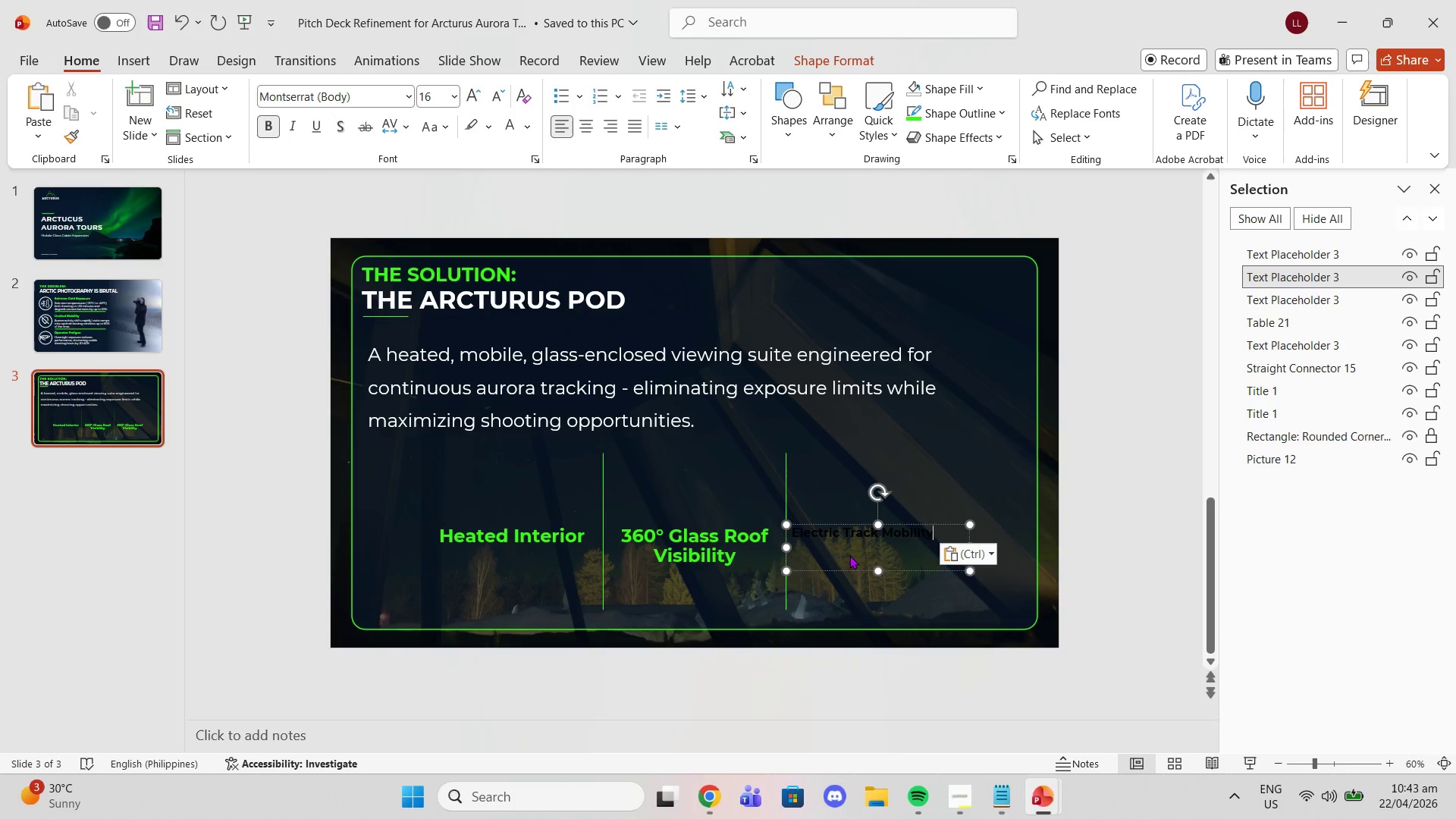 
key(Control+ControlLeft)
 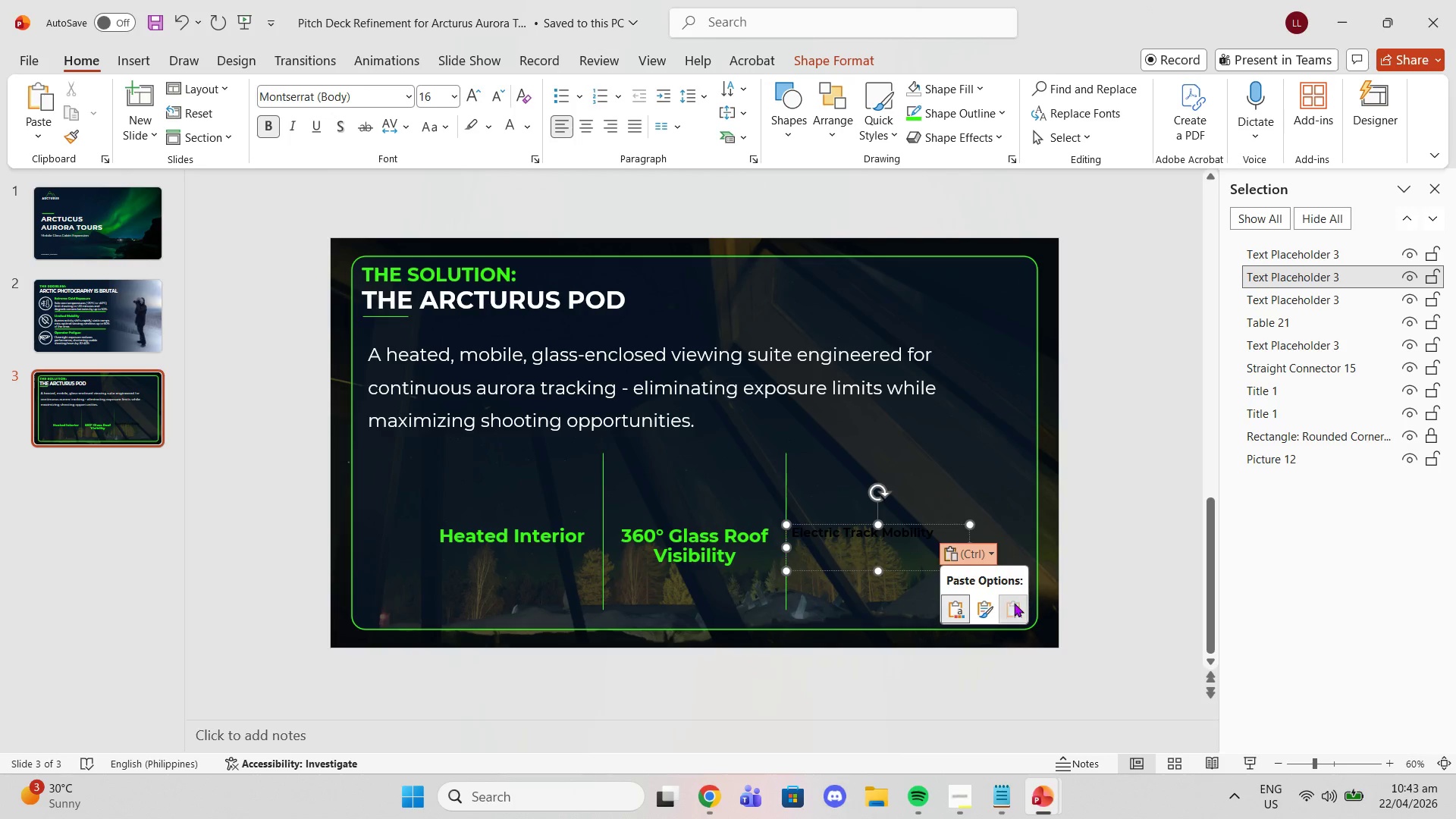 
left_click([1014, 603])
 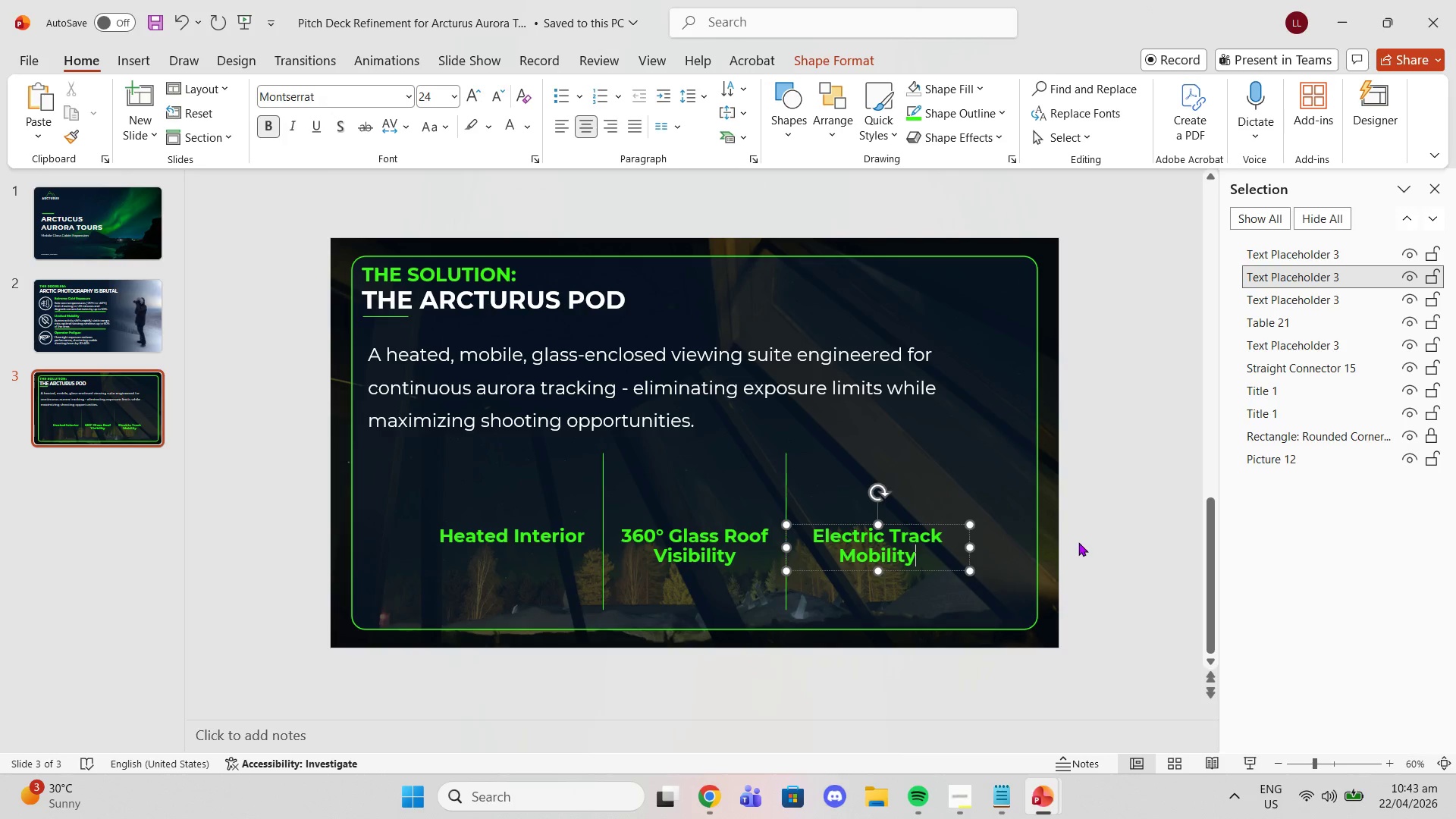 
left_click([1078, 542])
 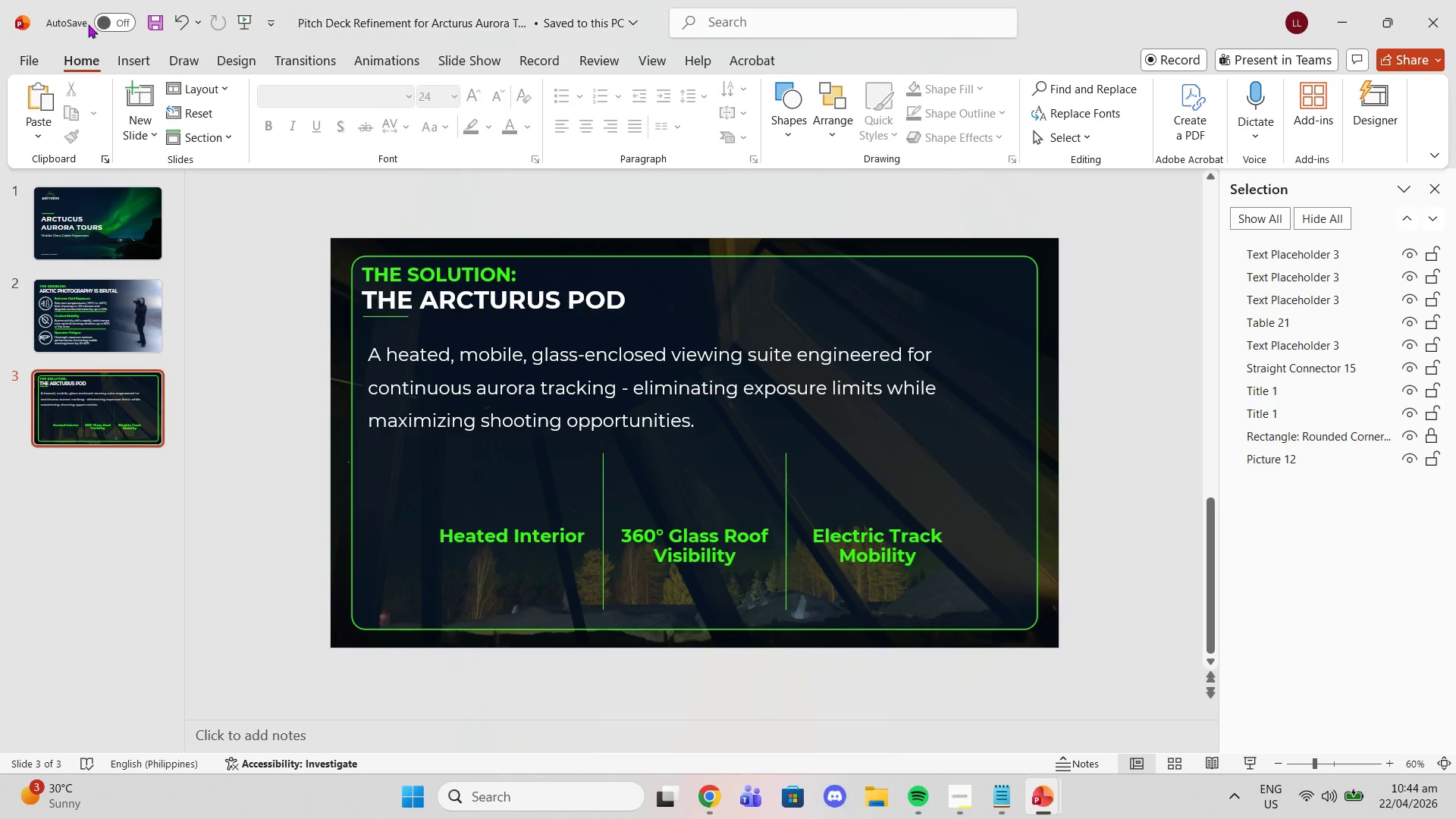 
left_click([122, 53])
 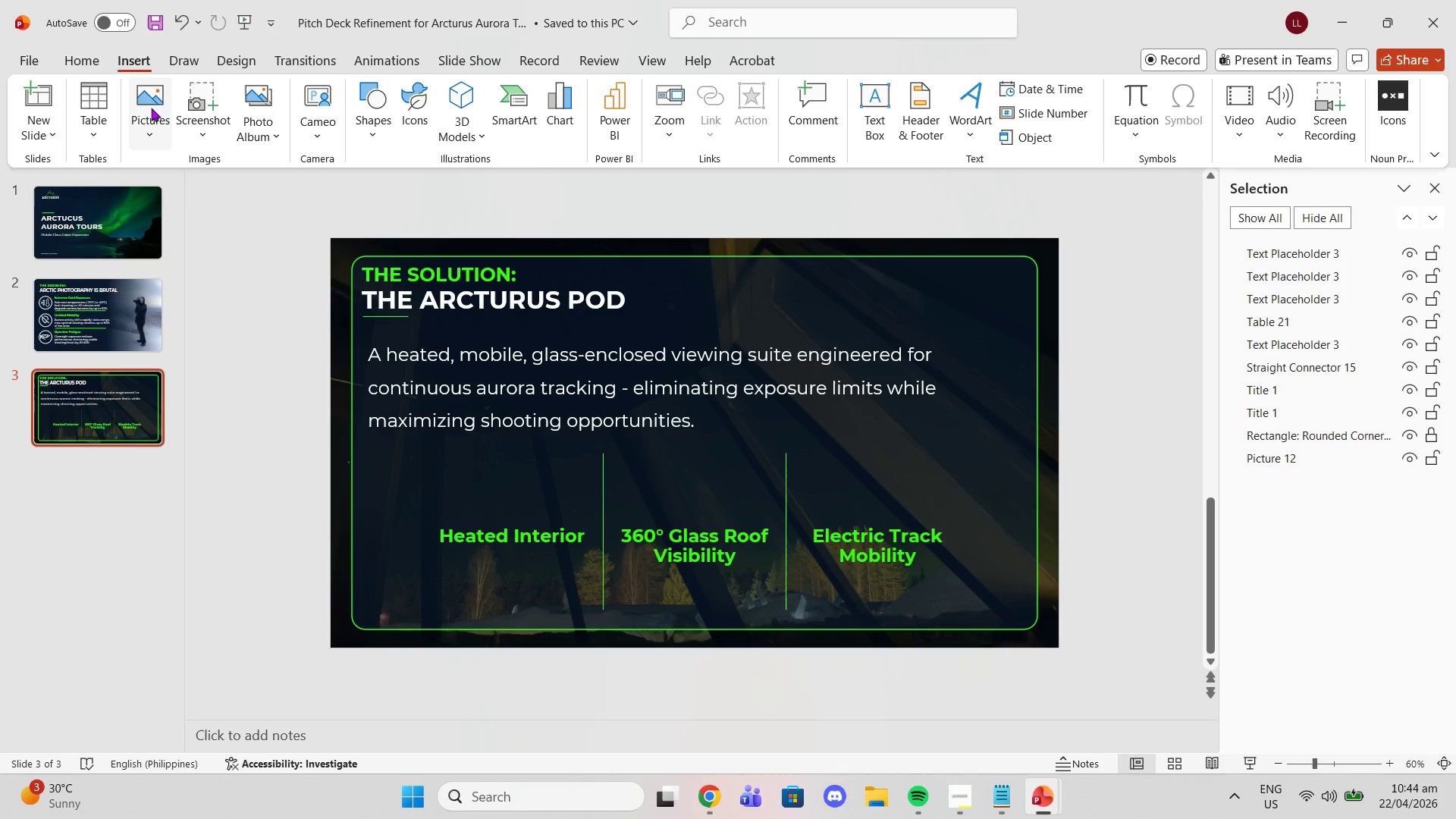 
left_click([150, 108])
 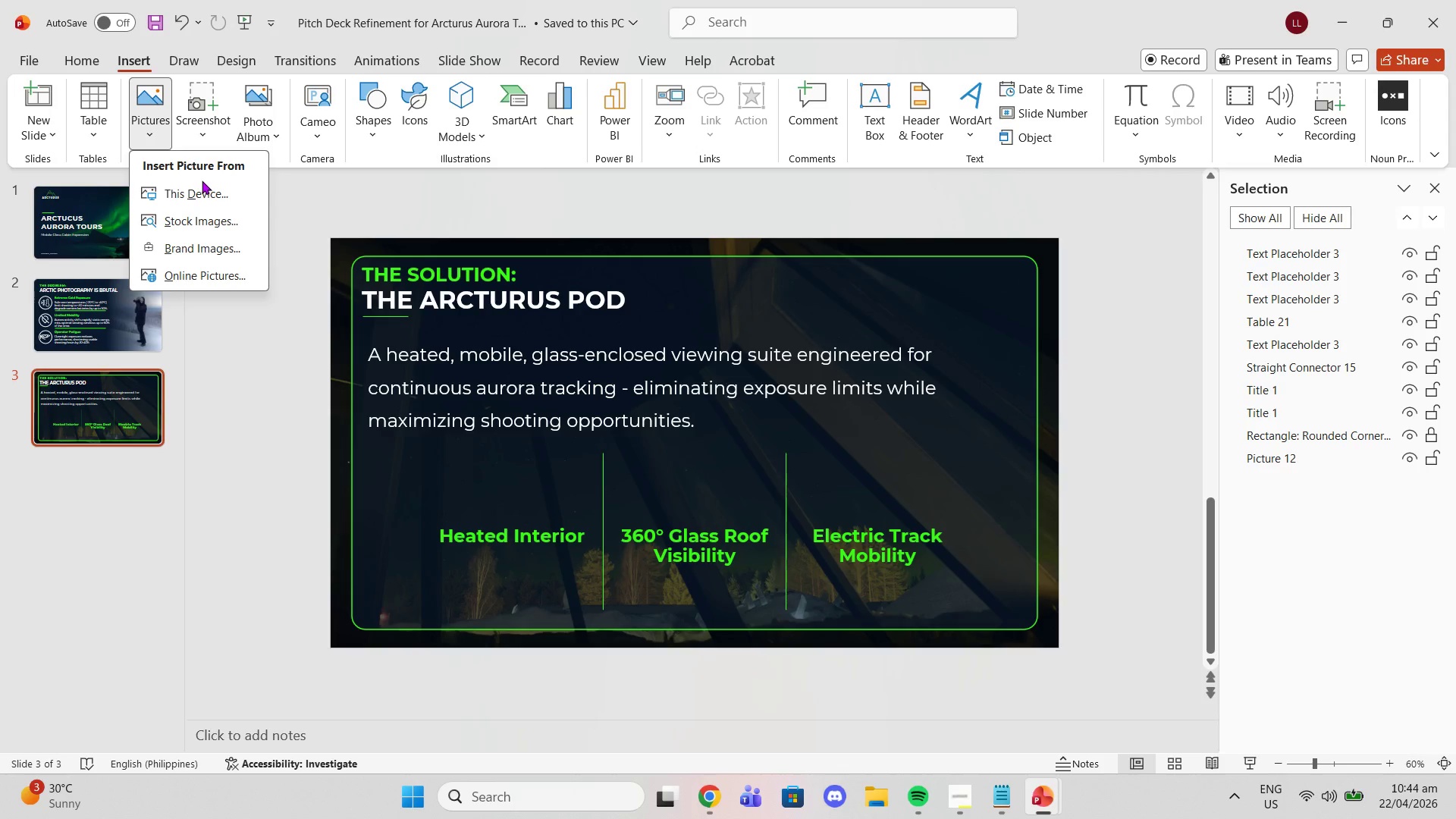 
left_click_drag(start_coordinate=[202, 180], to_coordinate=[201, 184])
 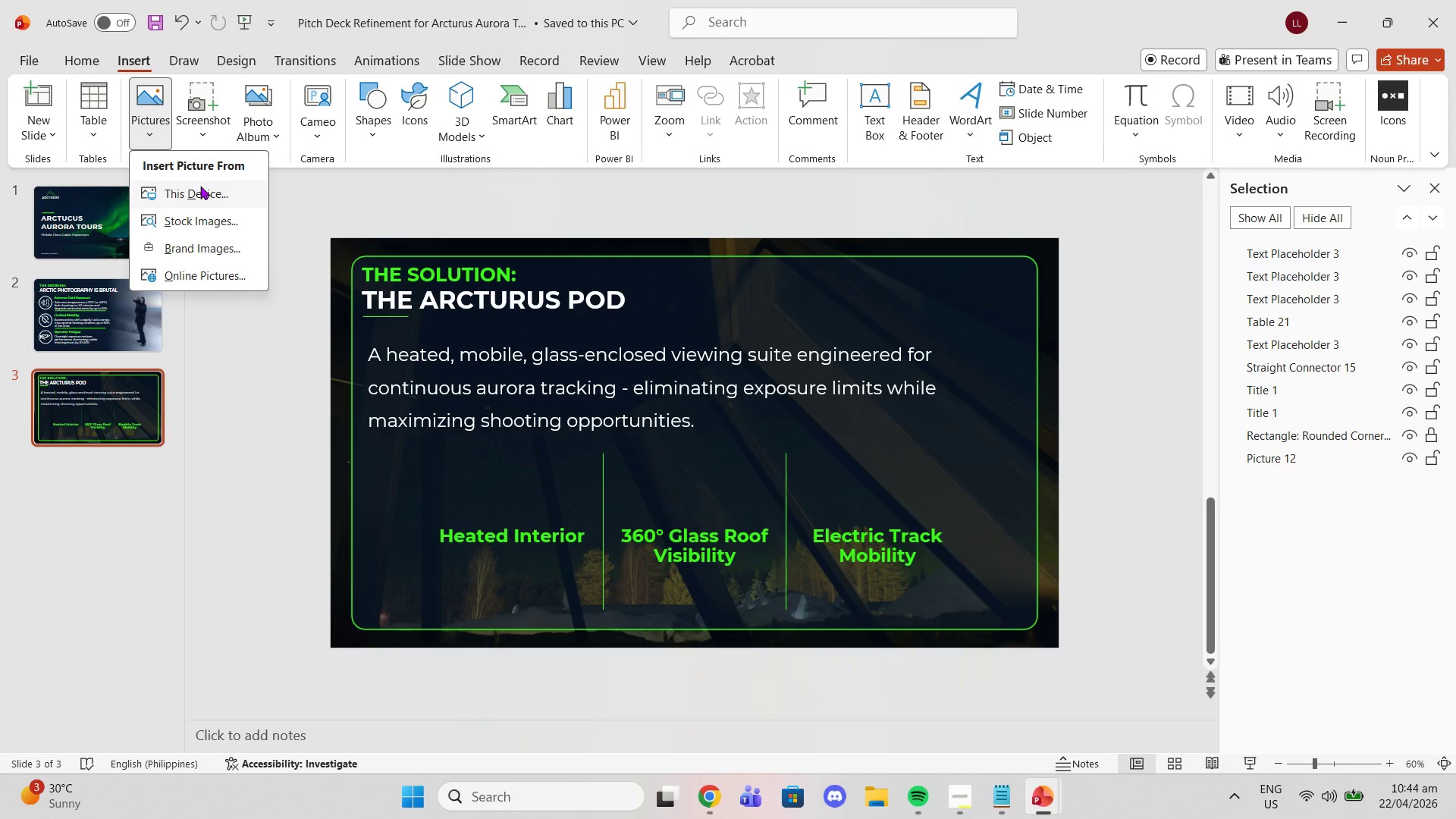 
double_click([200, 186])
 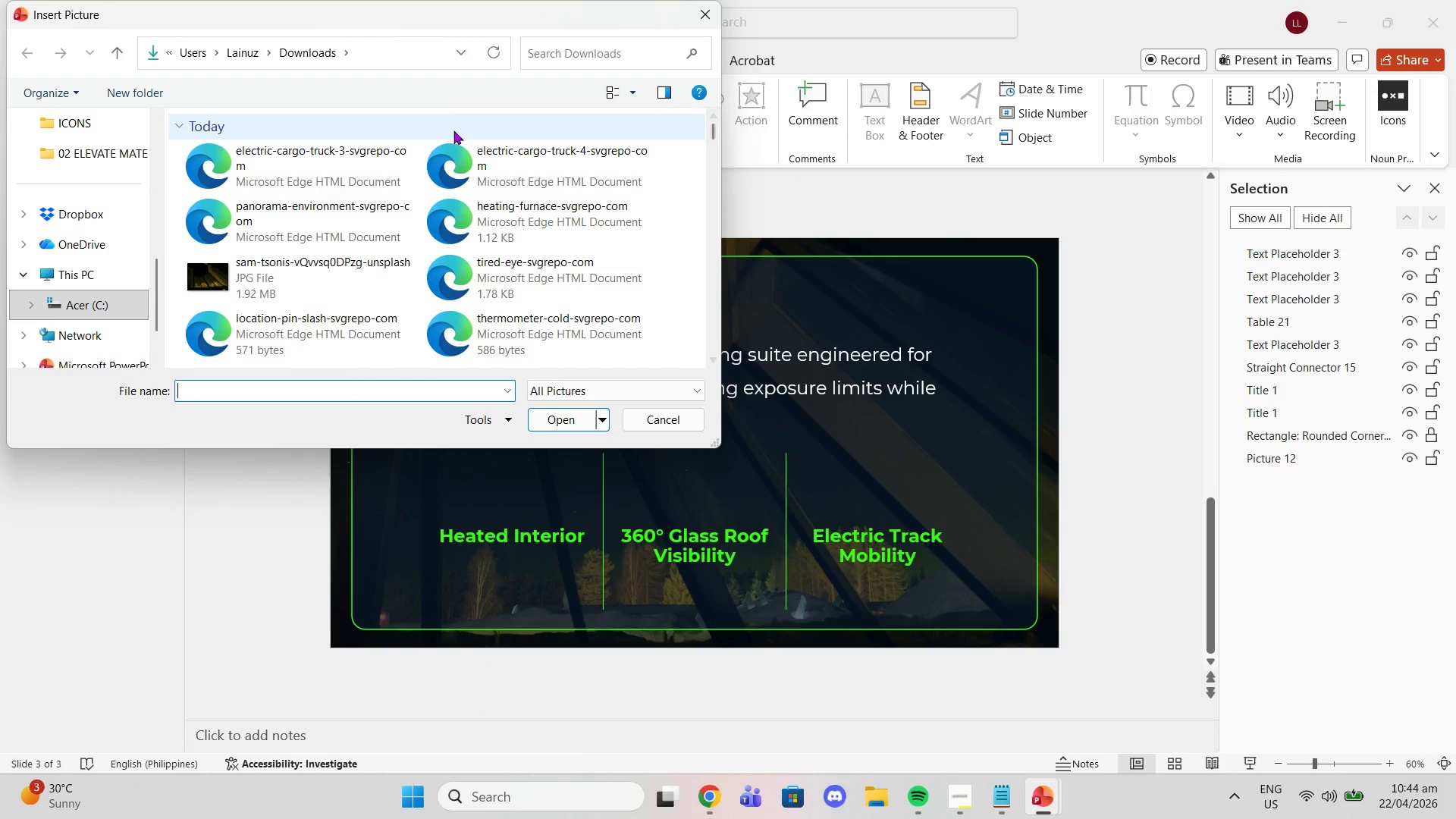 
left_click([533, 210])
 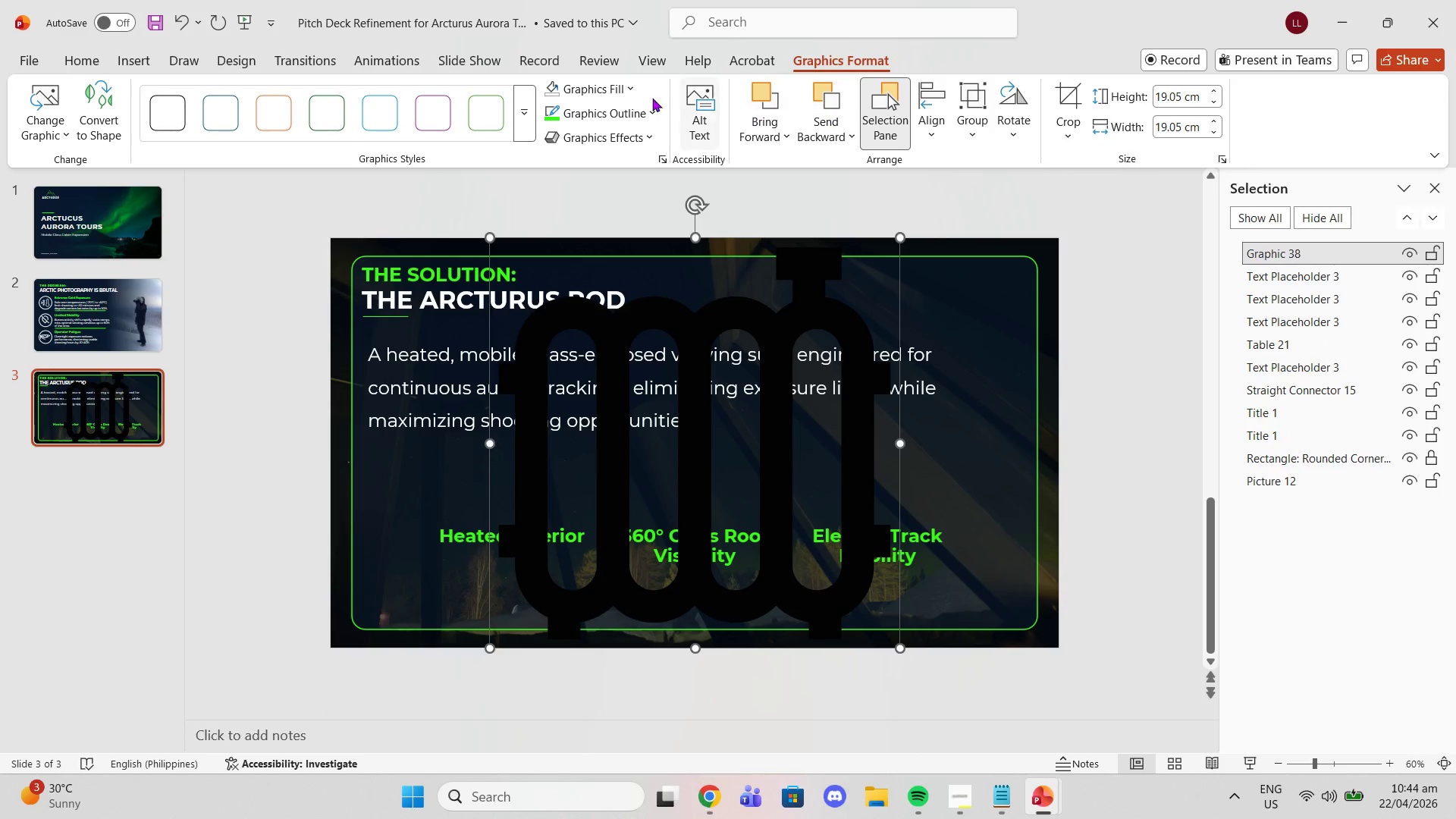 
left_click([552, 102])
 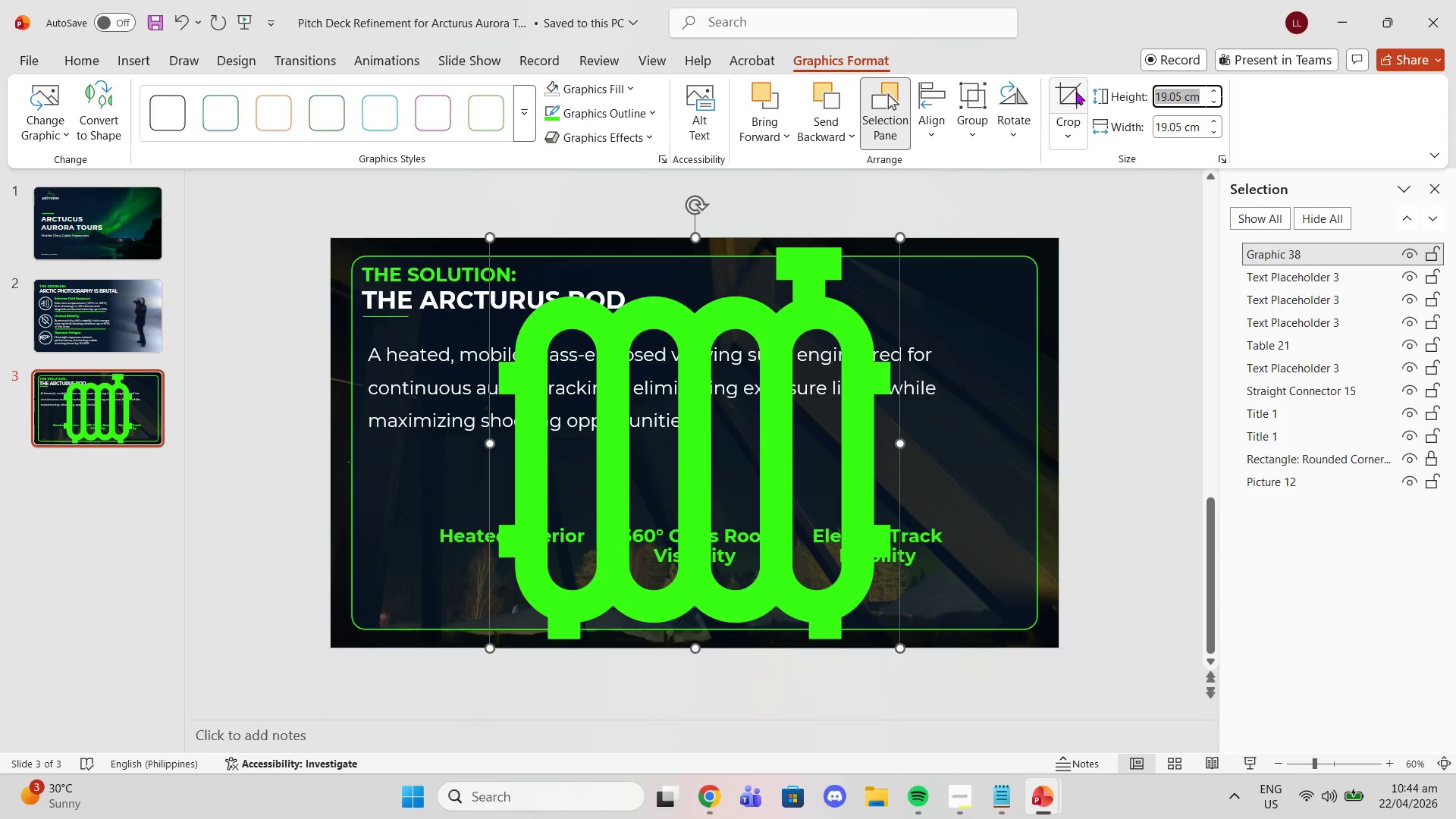 
key(2)
 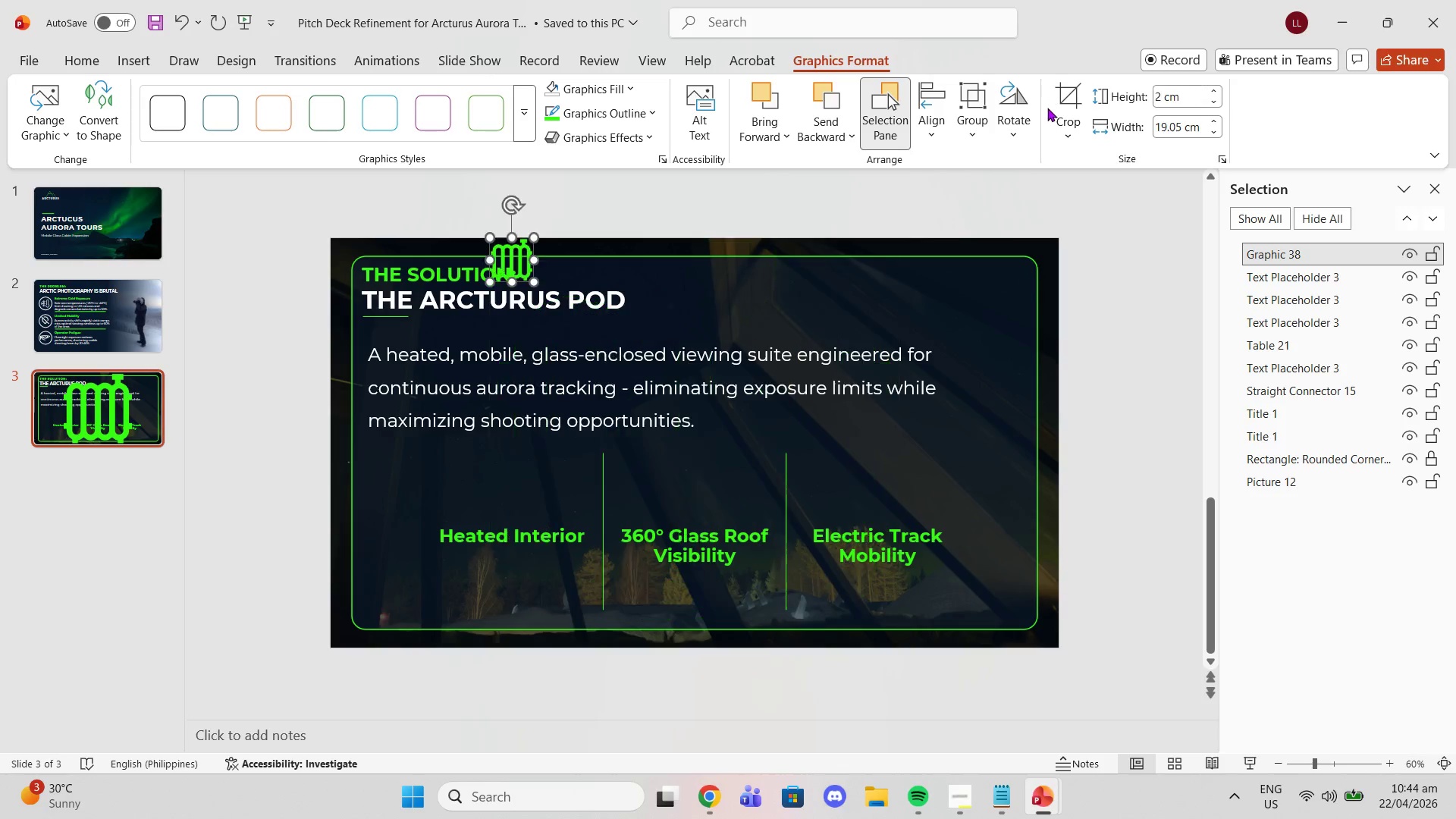 
key(Enter)
 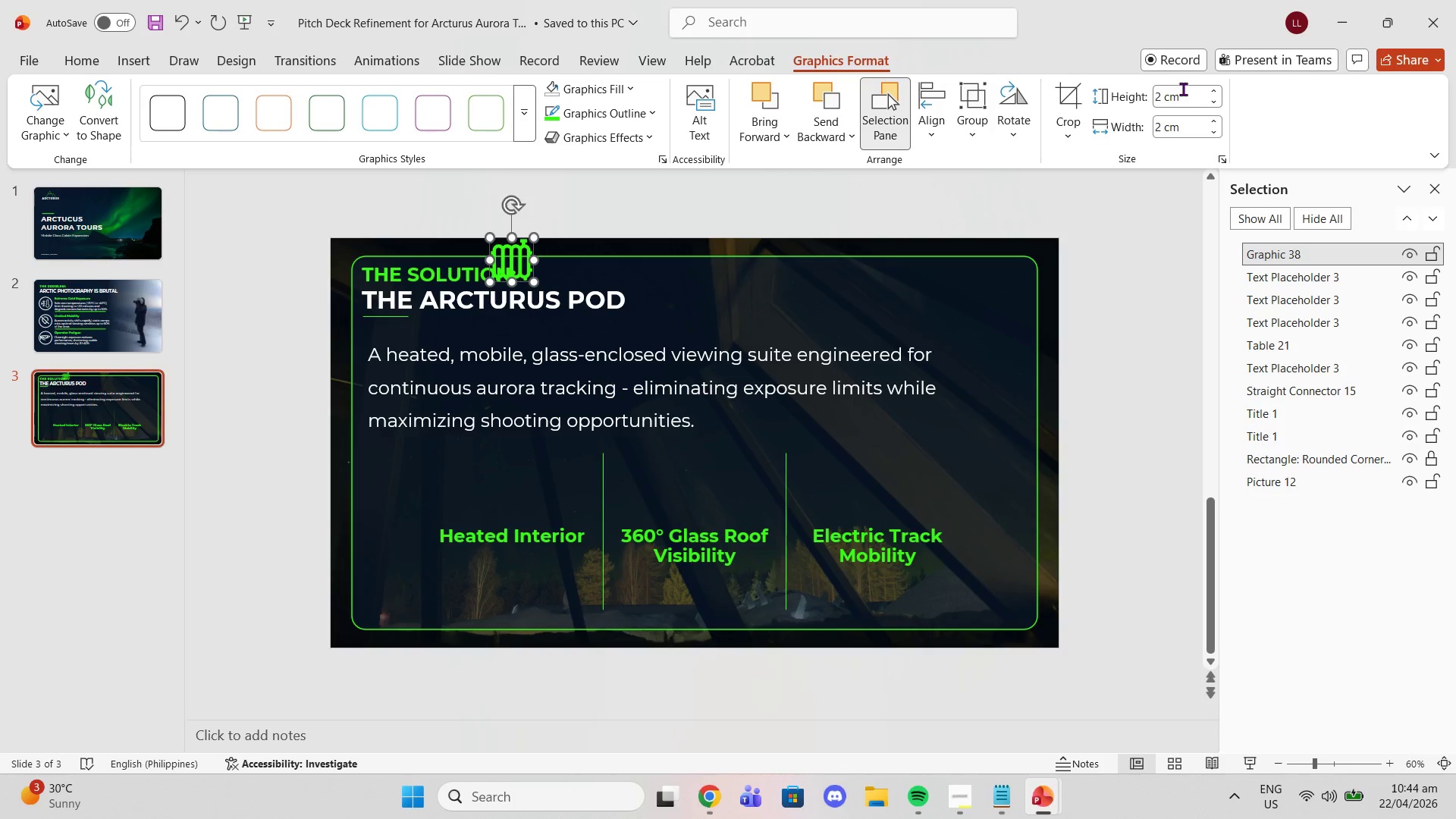 
left_click([1161, 96])
 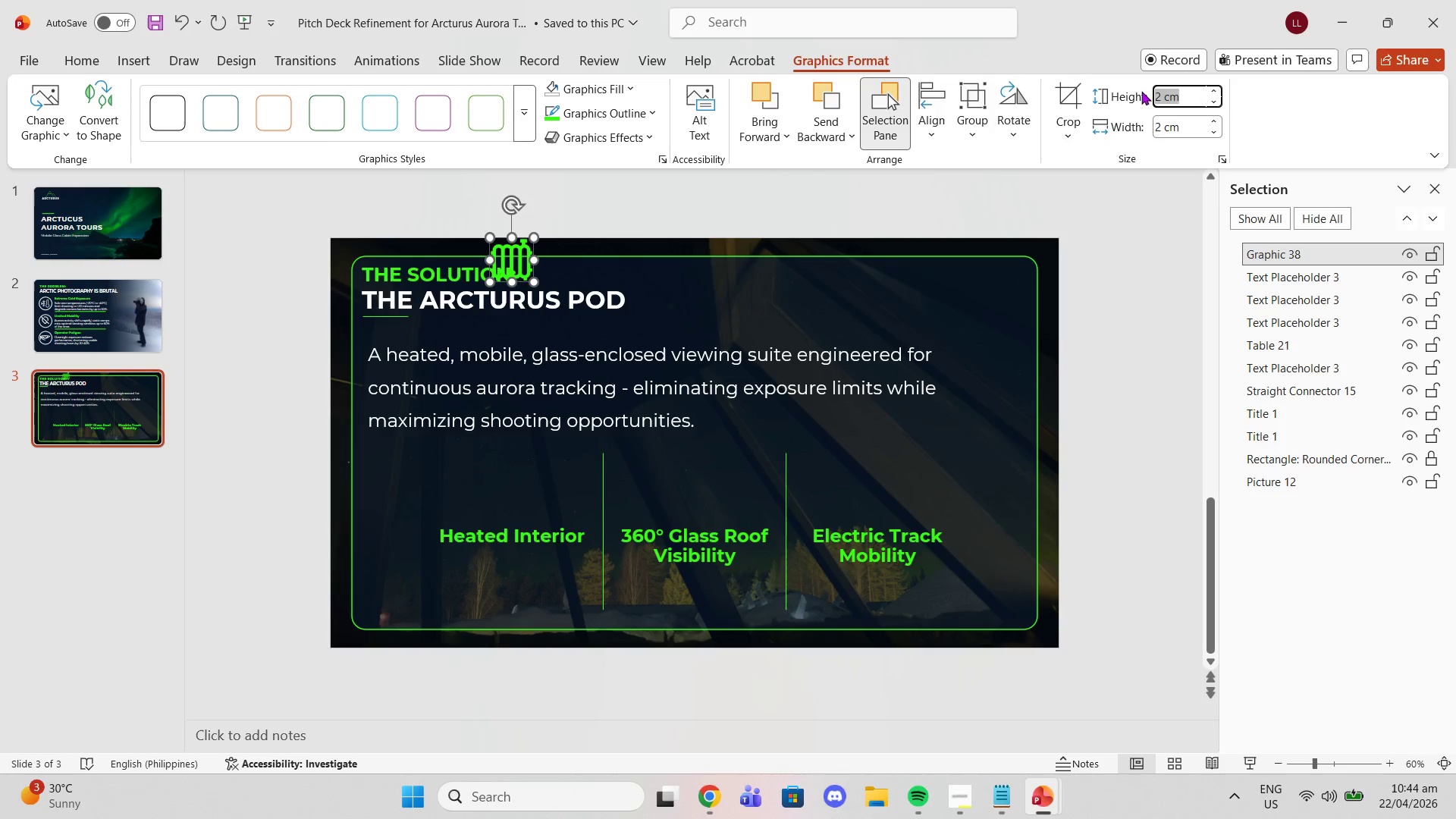 
key(Enter)
 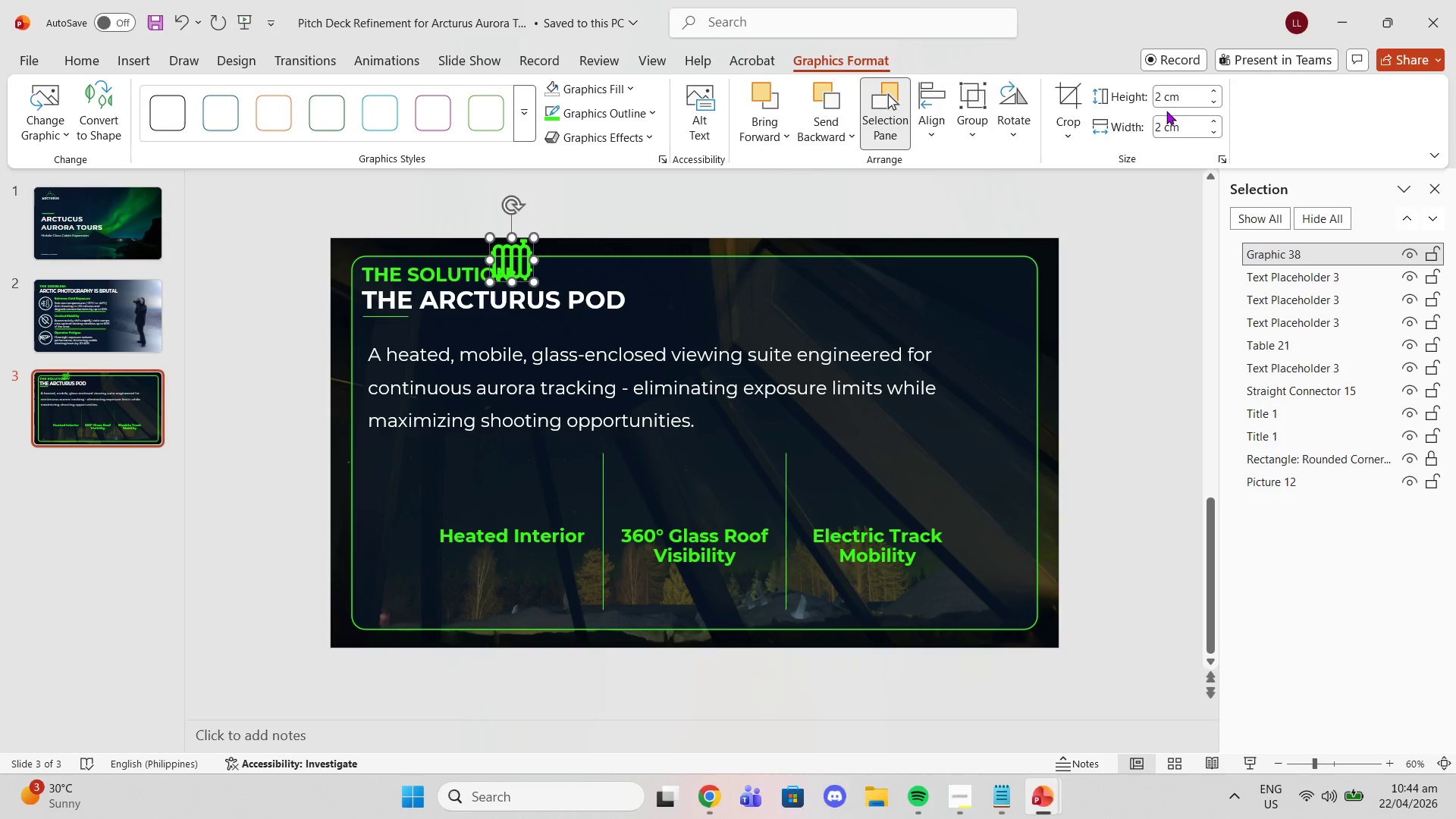 
left_click([1165, 103])
 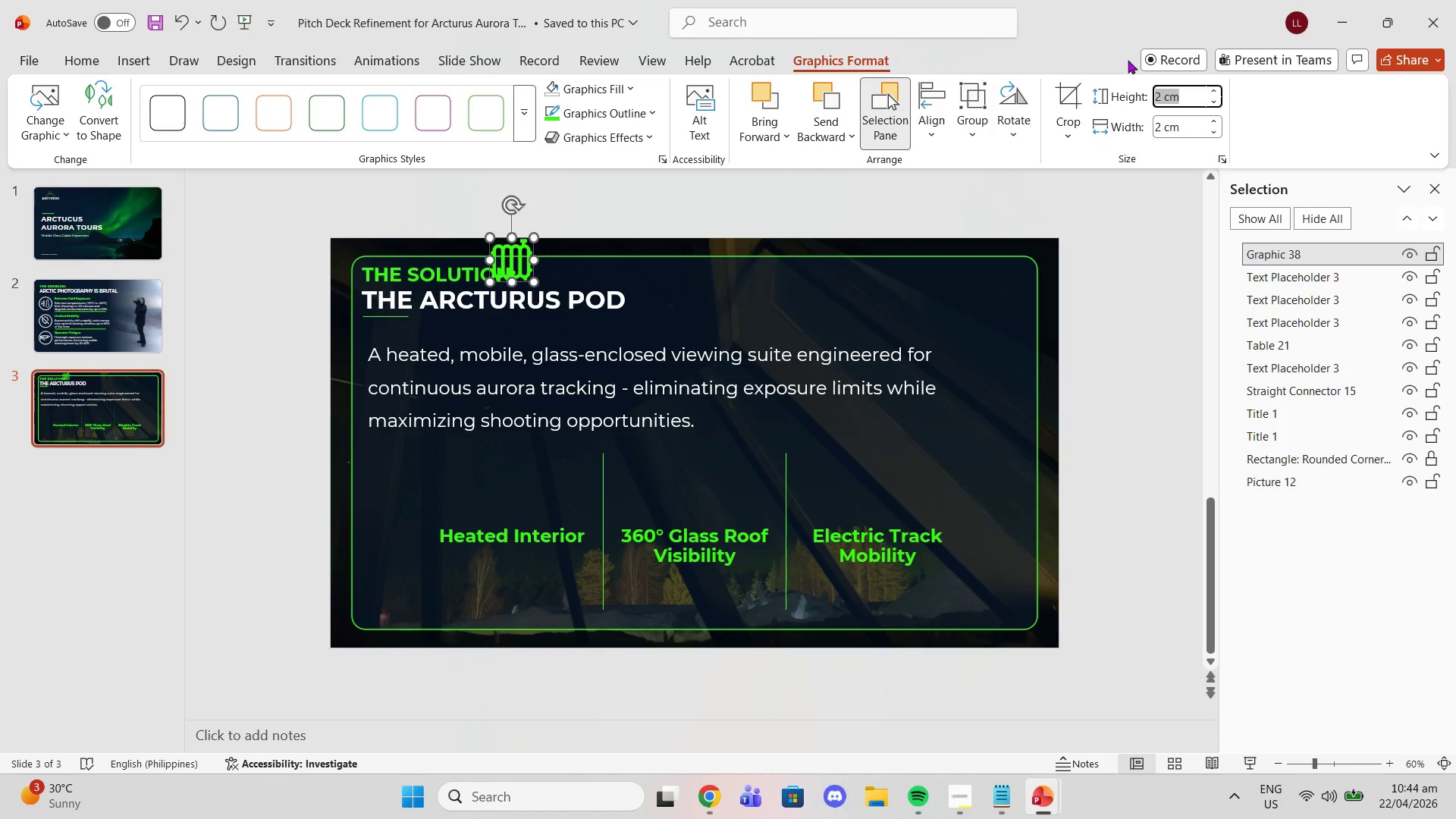 
key(3)
 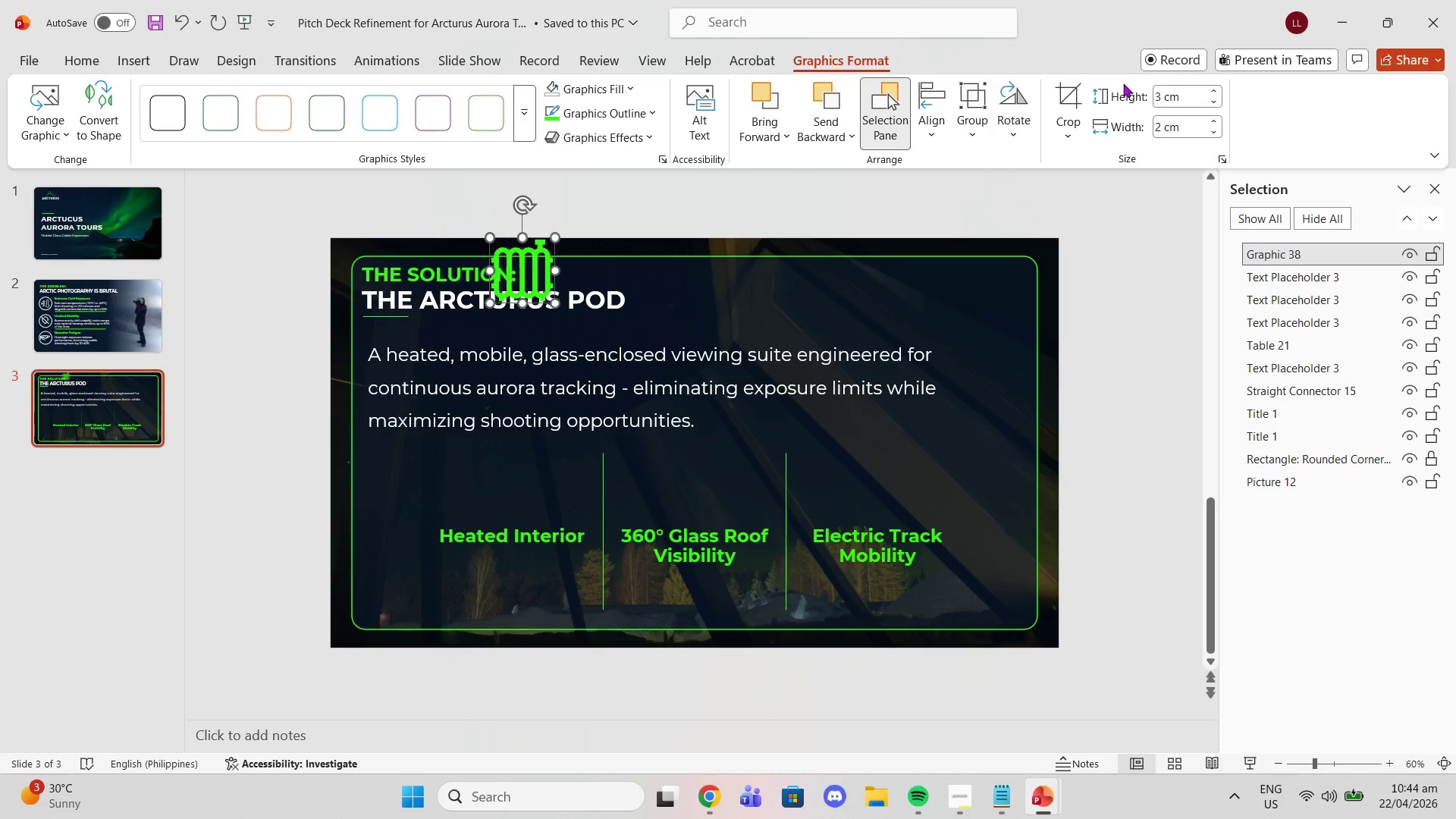 
key(Enter)
 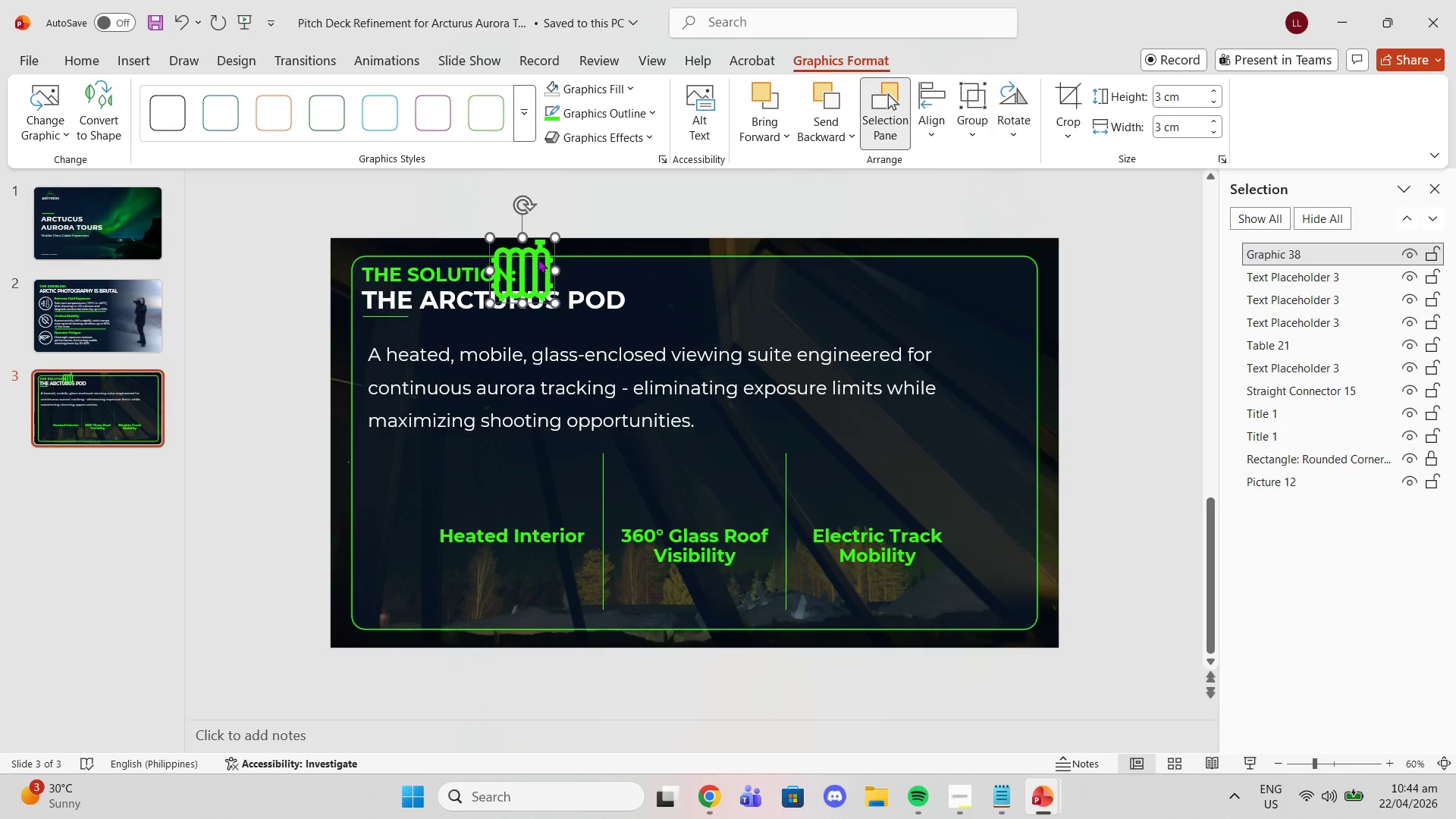 
left_click_drag(start_coordinate=[530, 254], to_coordinate=[533, 441])
 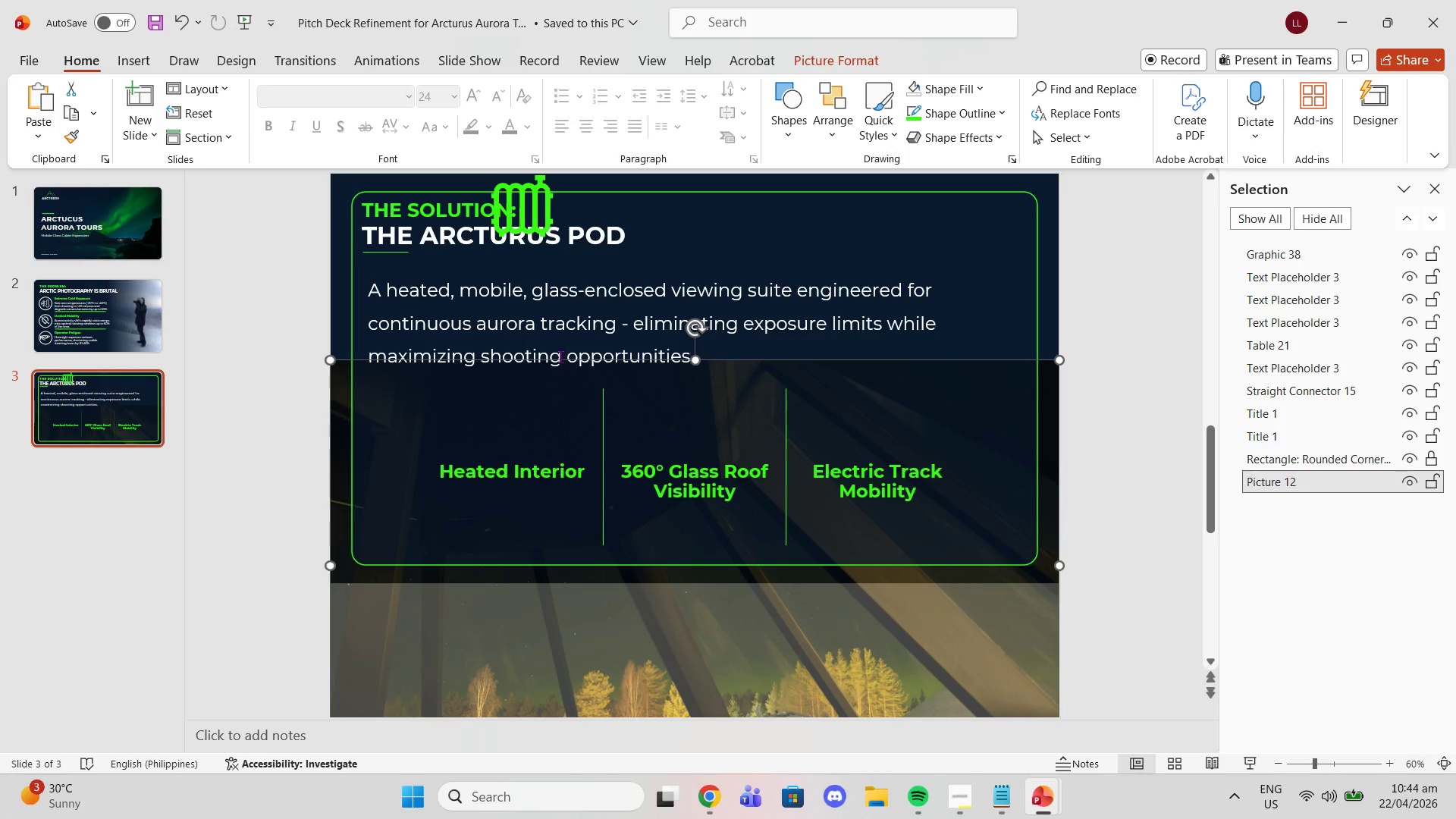 
key(Control+Z)
 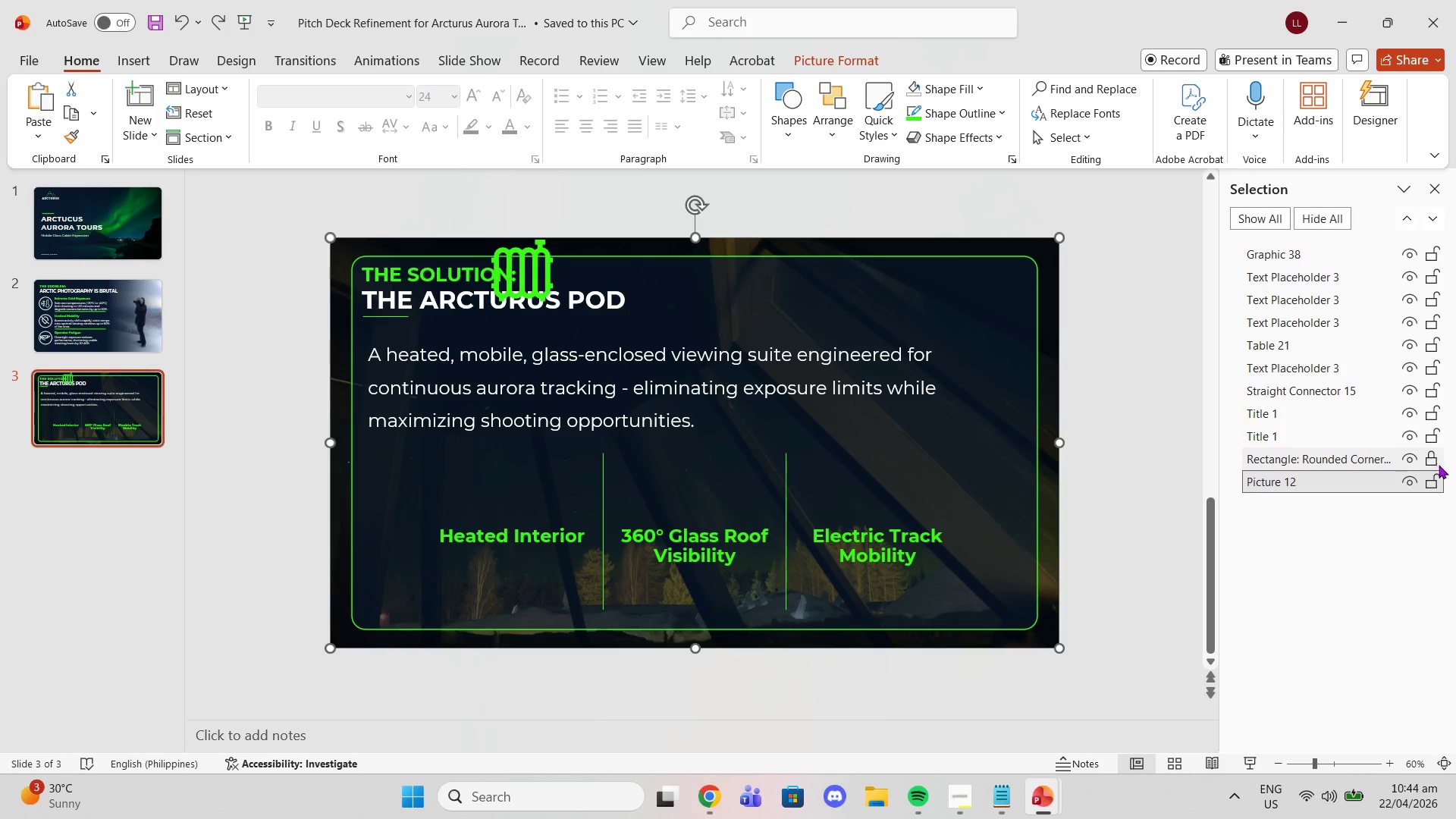 
left_click([1437, 477])
 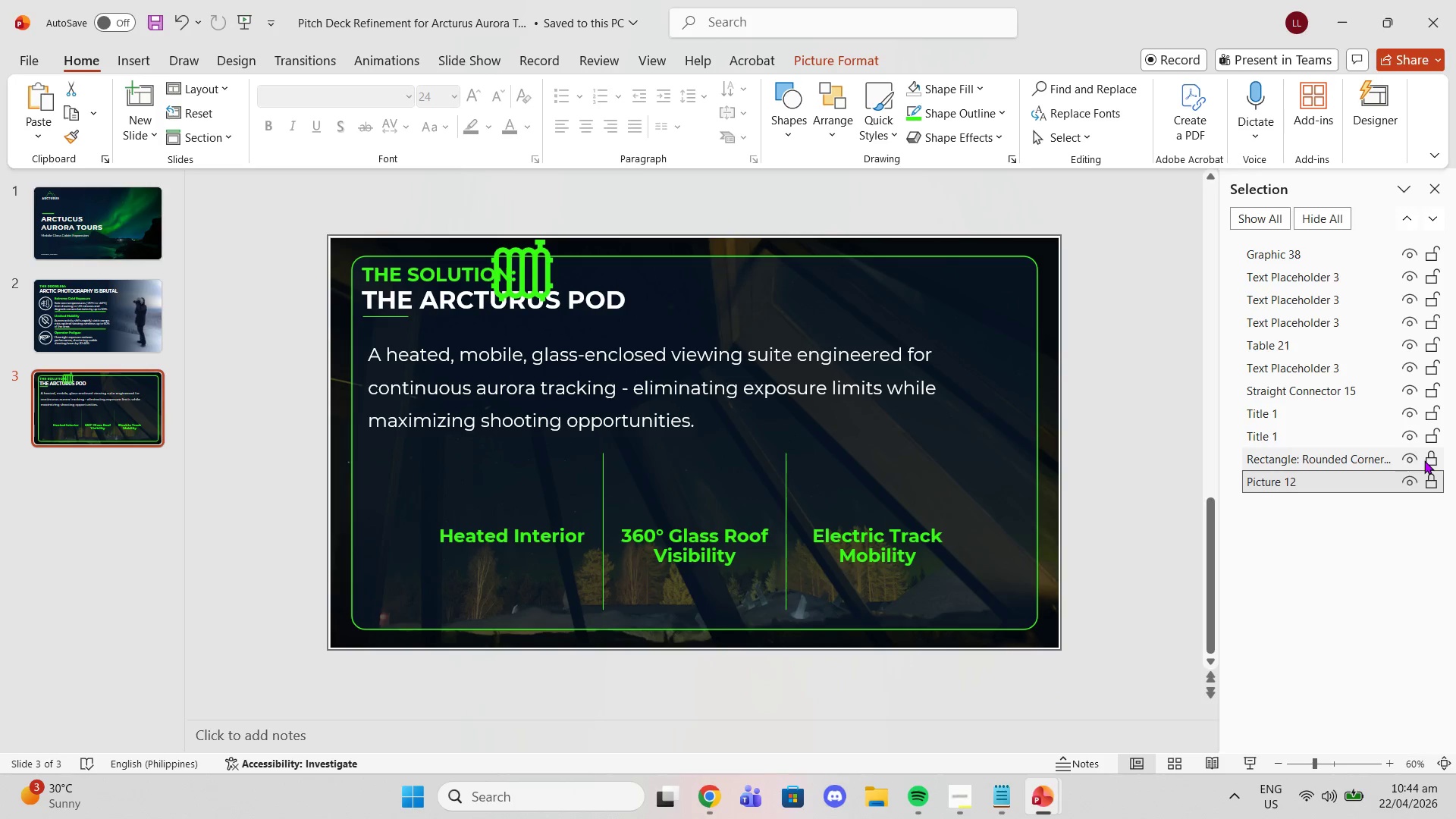 
left_click([1424, 460])
 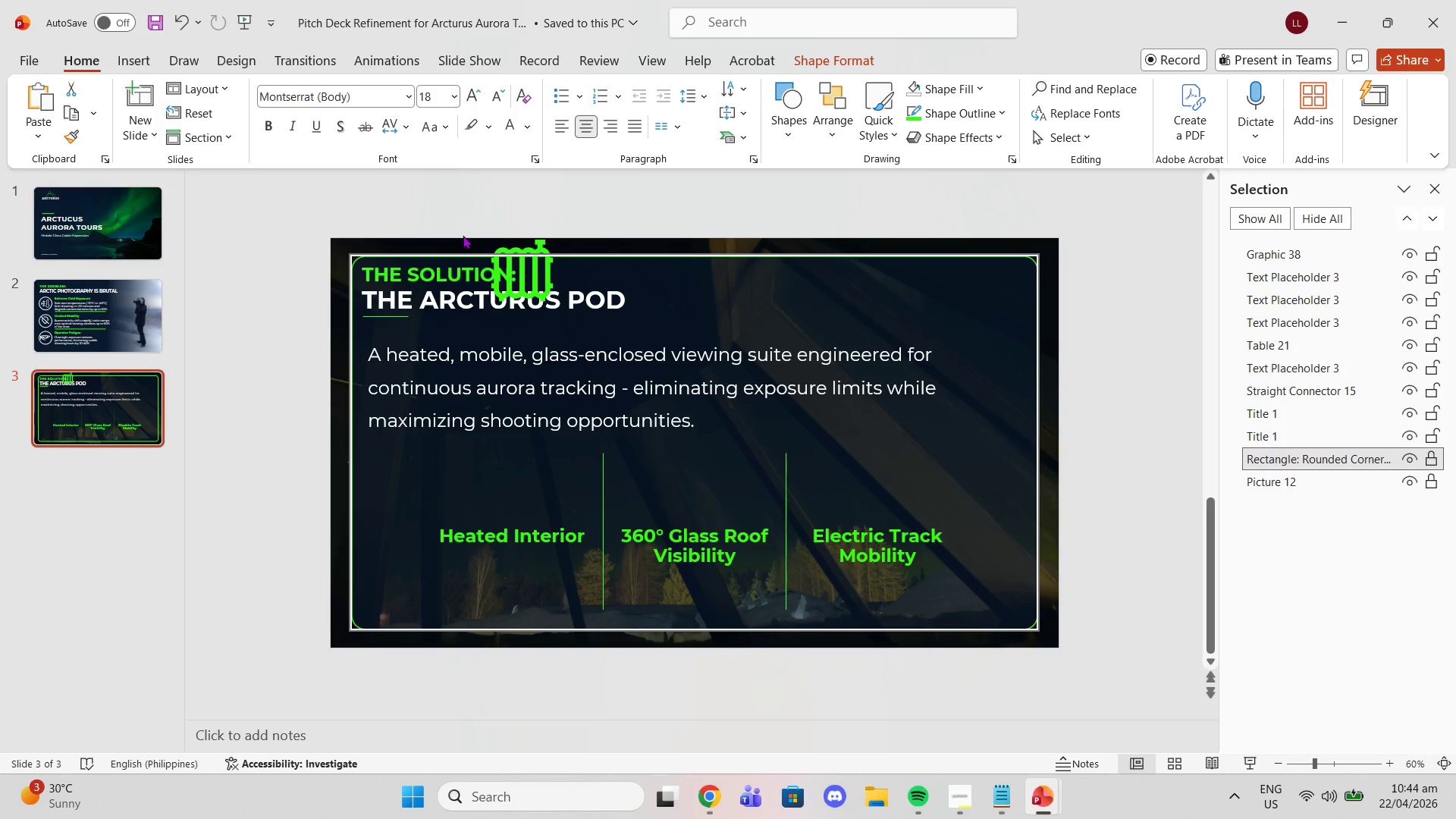 
left_click([522, 267])
 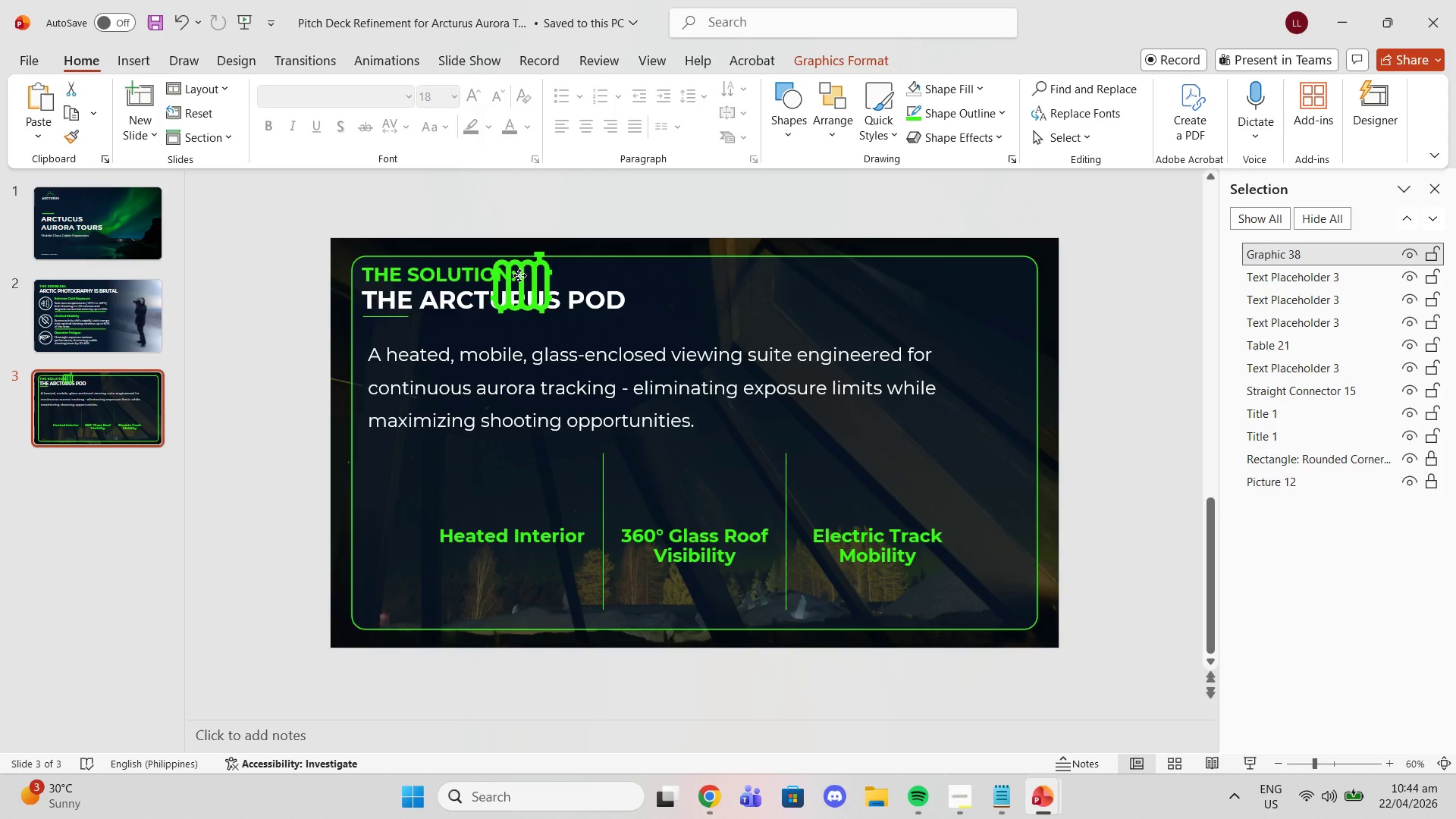 
left_click_drag(start_coordinate=[519, 263], to_coordinate=[511, 479])
 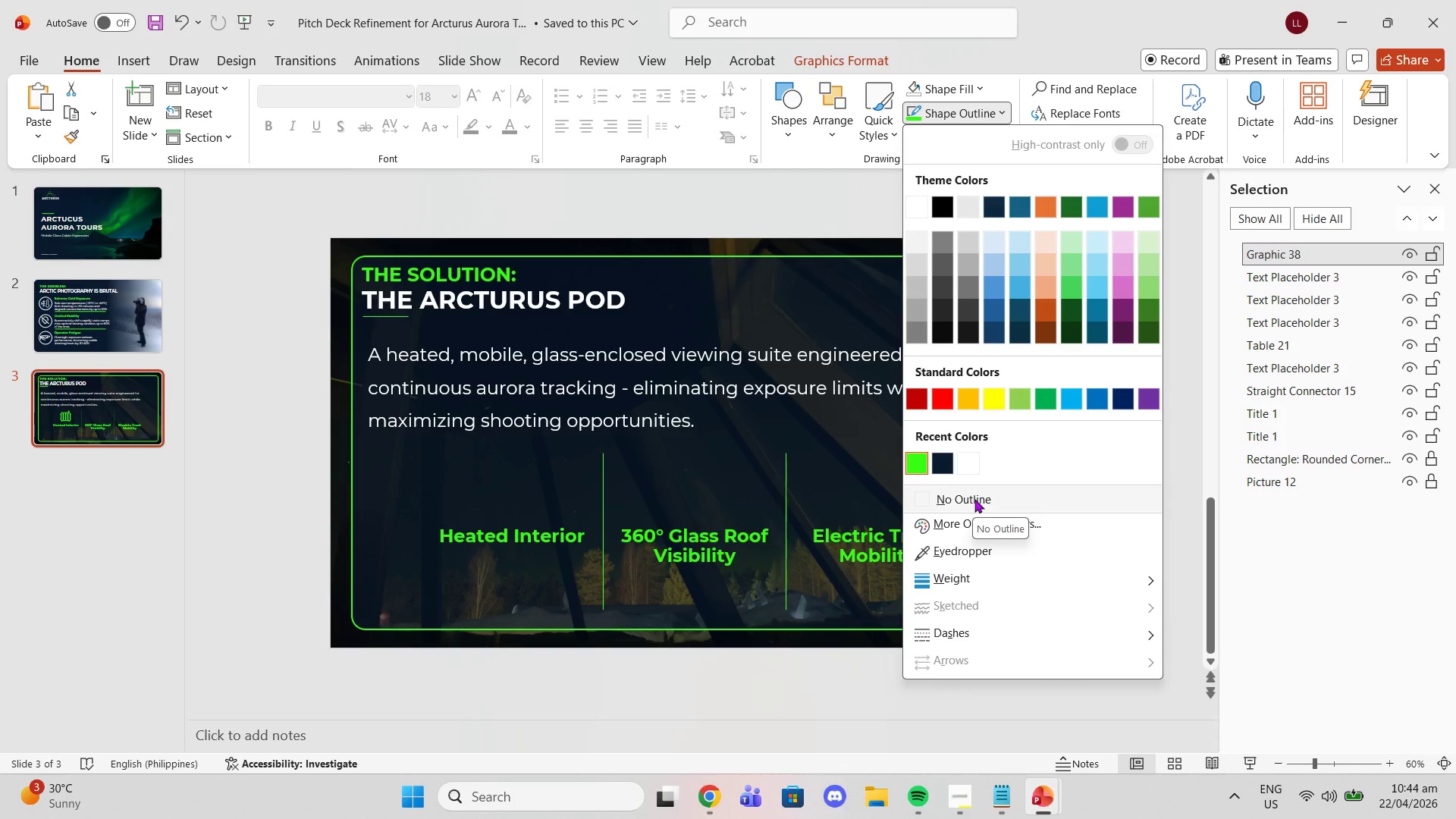 
wait(5.39)
 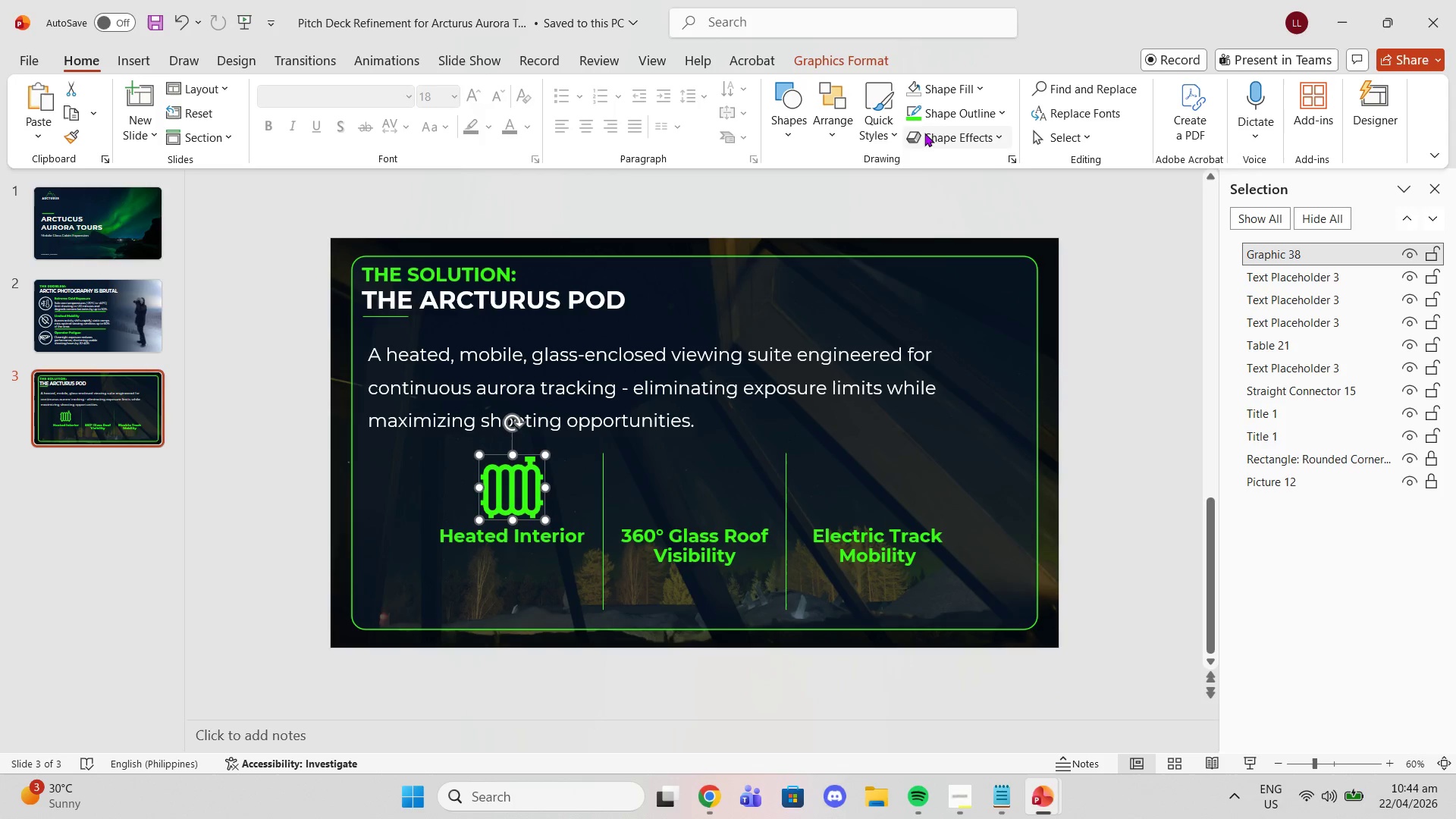 
left_click([915, 467])
 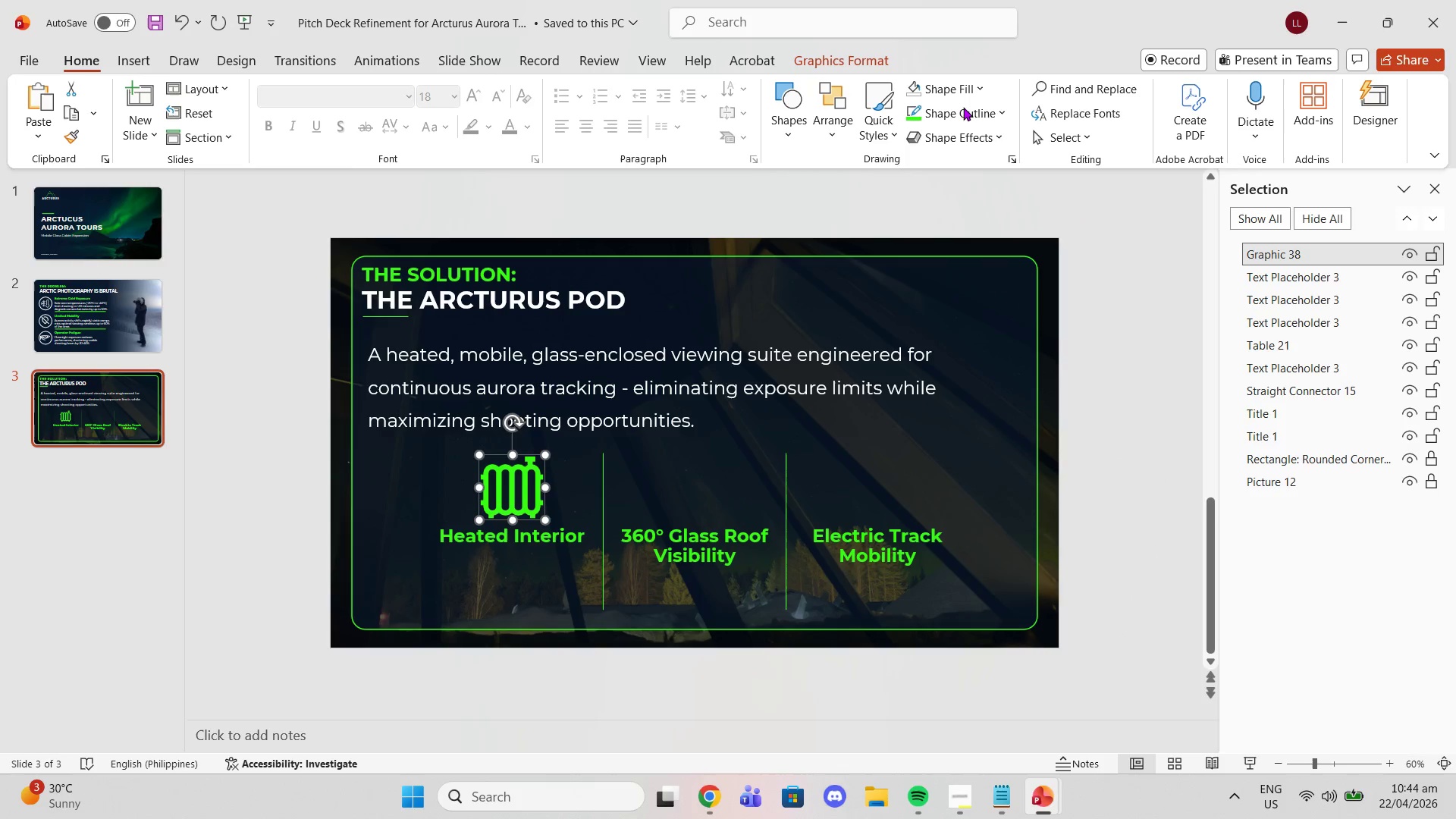 
left_click([968, 122])
 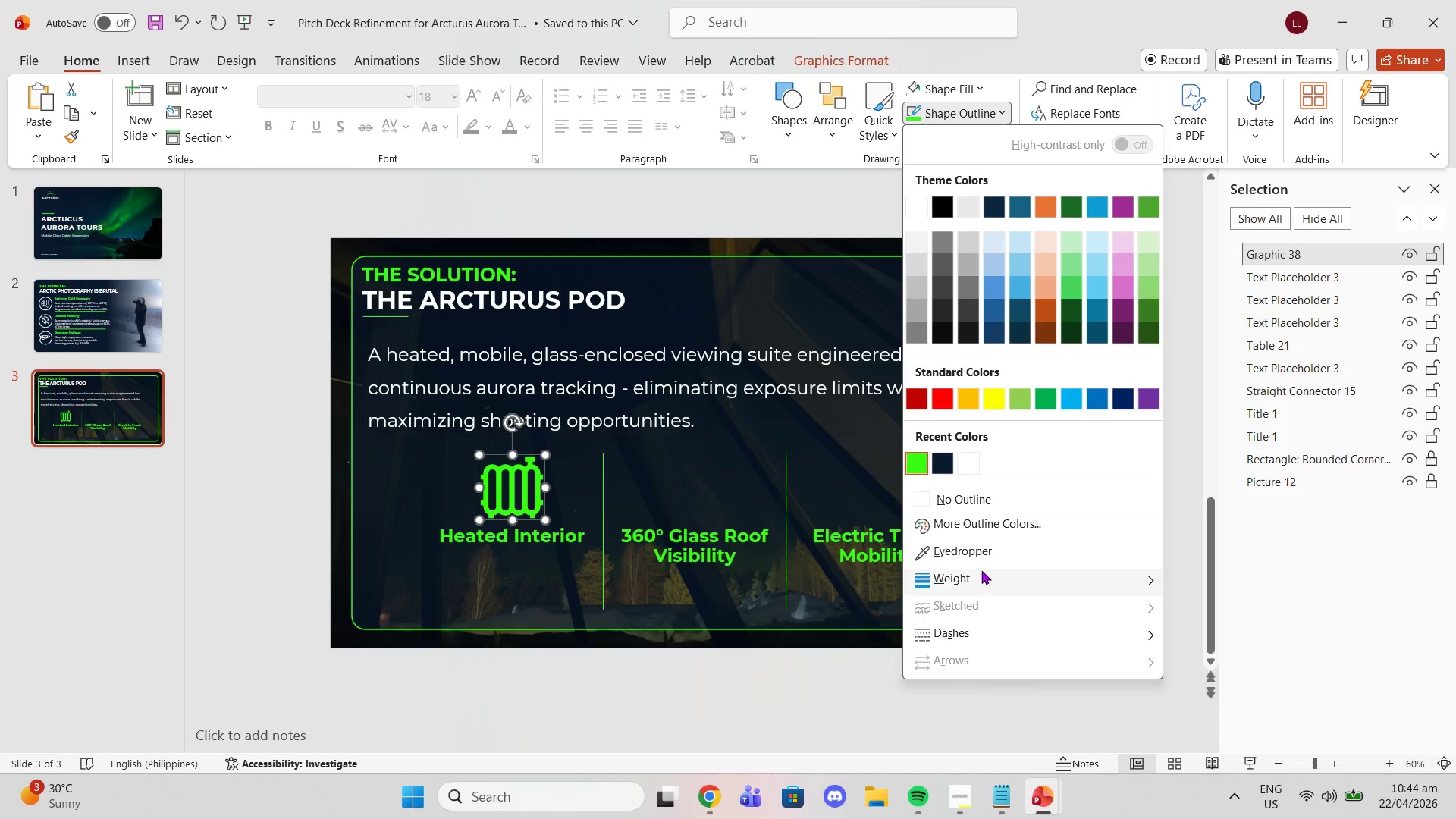 
left_click([987, 575])
 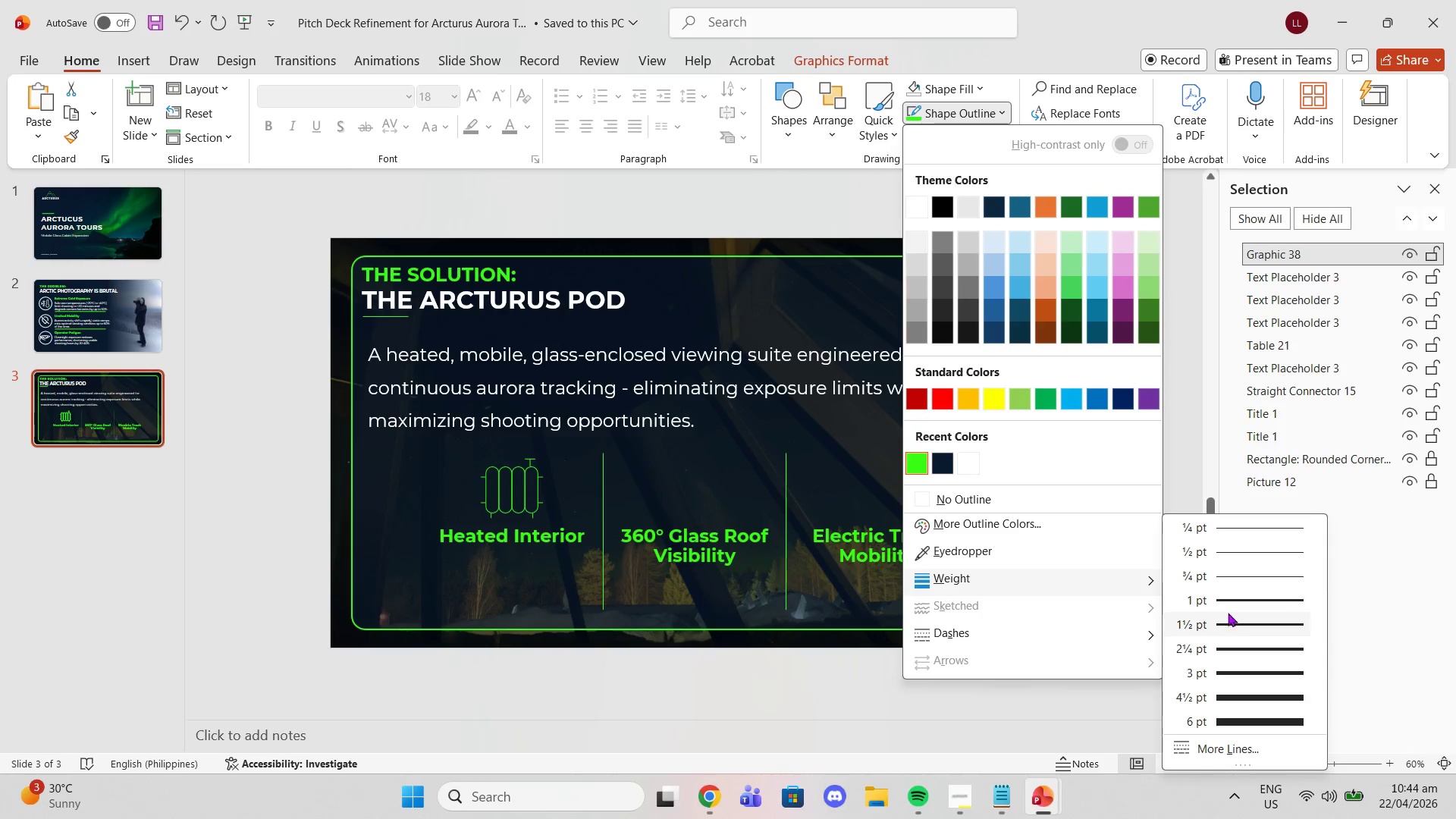 
left_click([1227, 618])
 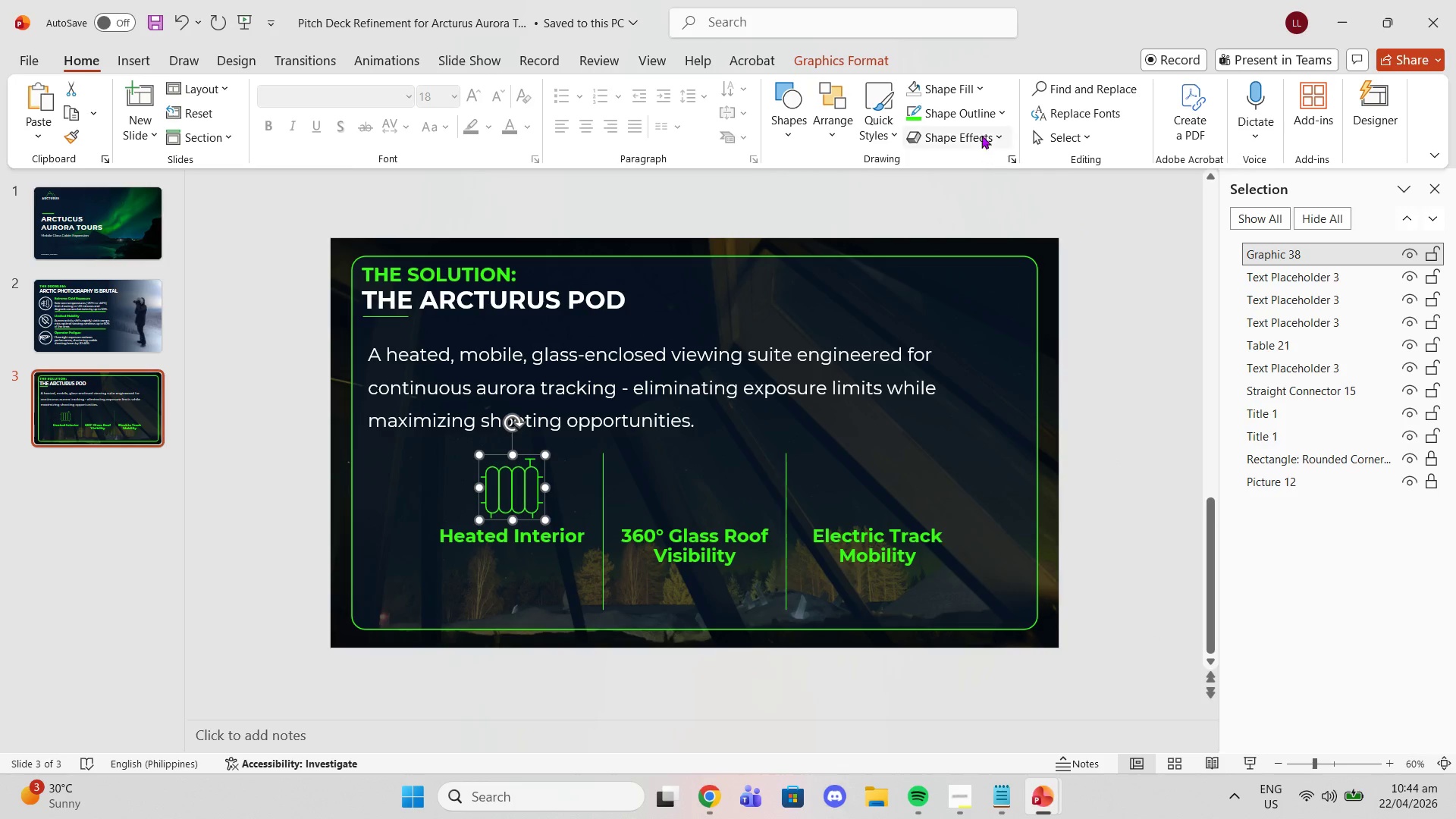 
left_click([974, 113])
 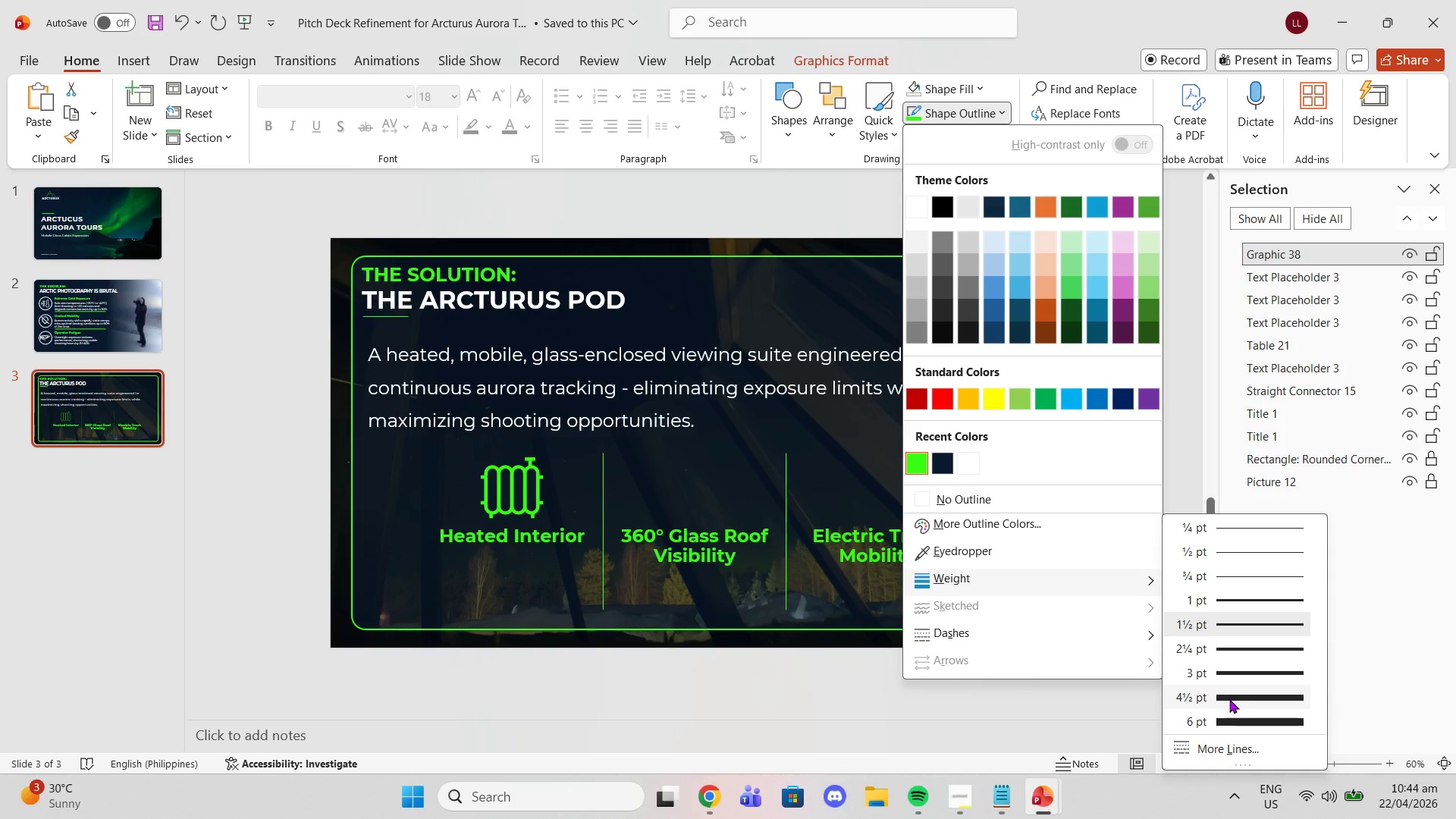 
wait(5.34)
 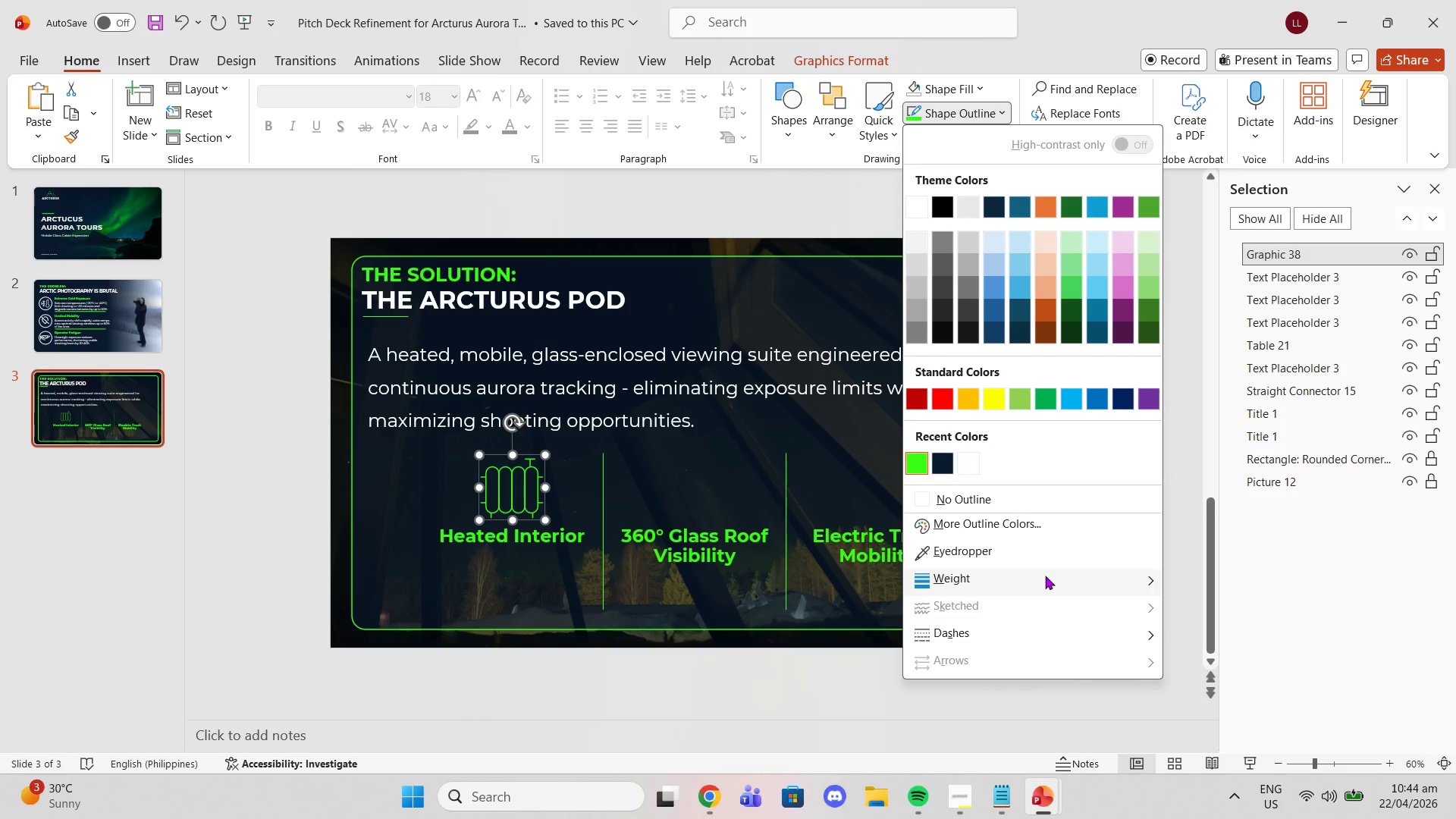 
left_click([1216, 669])
 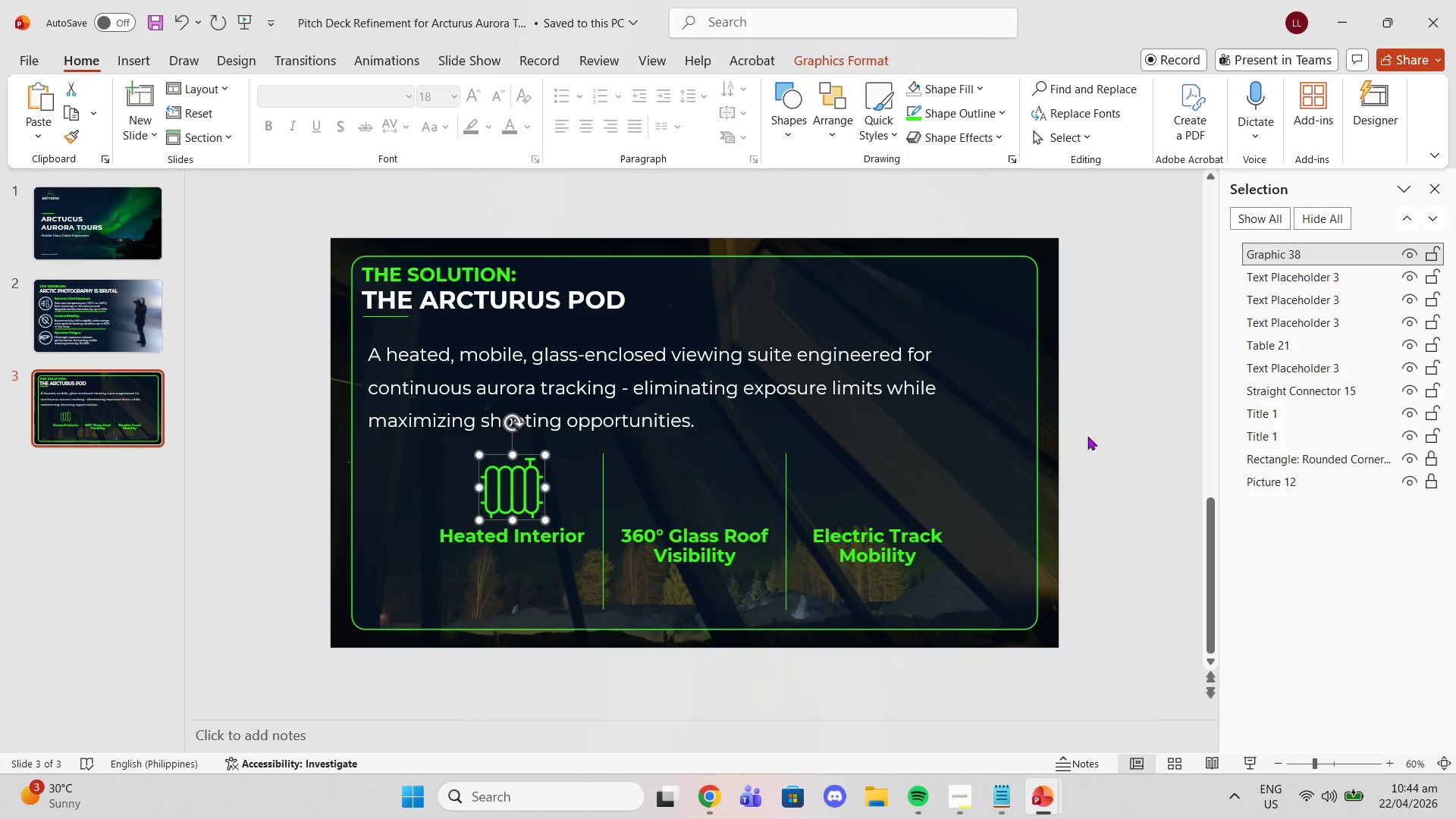 
left_click([1093, 432])
 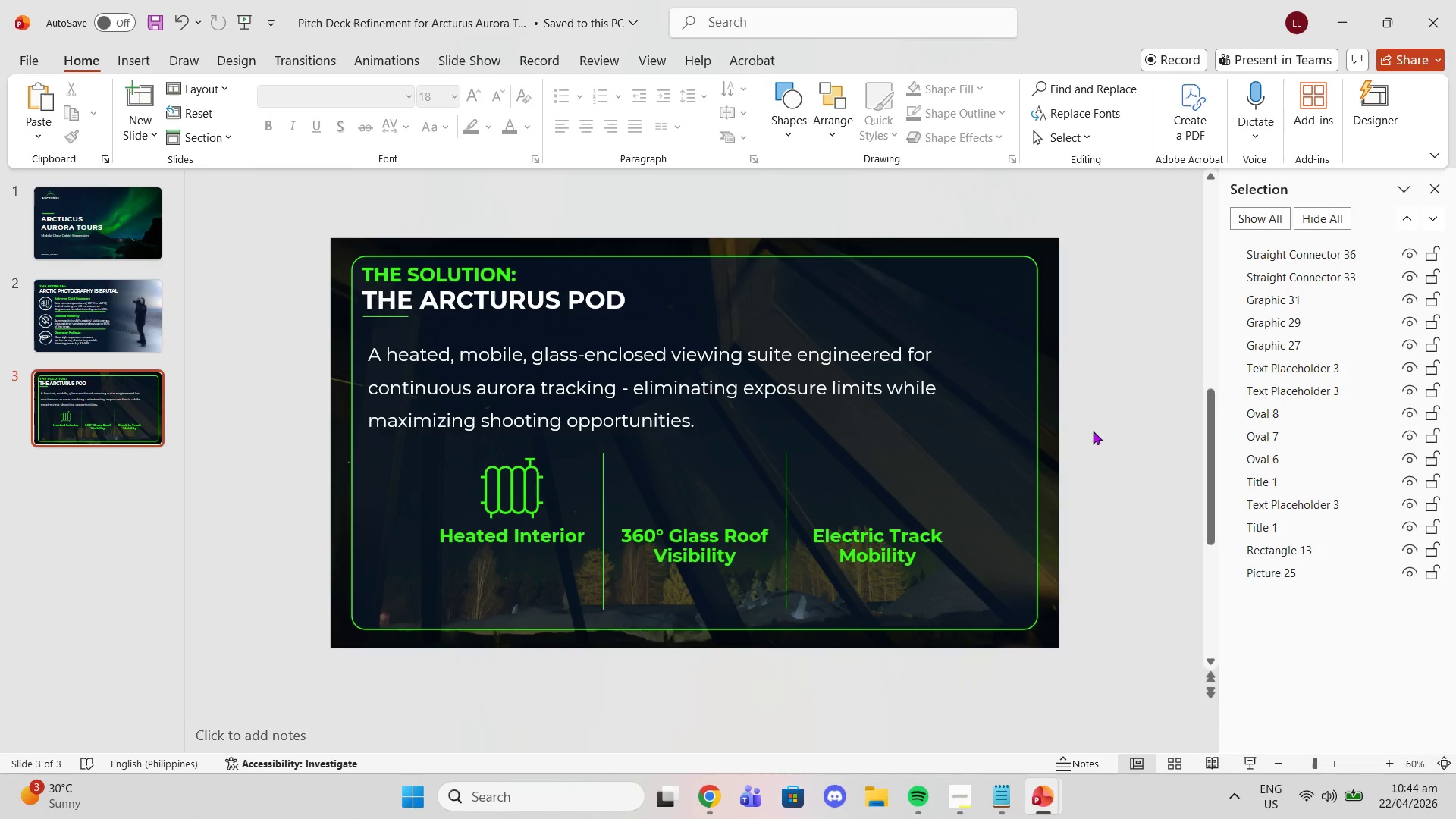 
scroll: coordinate [1093, 431], scroll_direction: up, amount: 1.0
 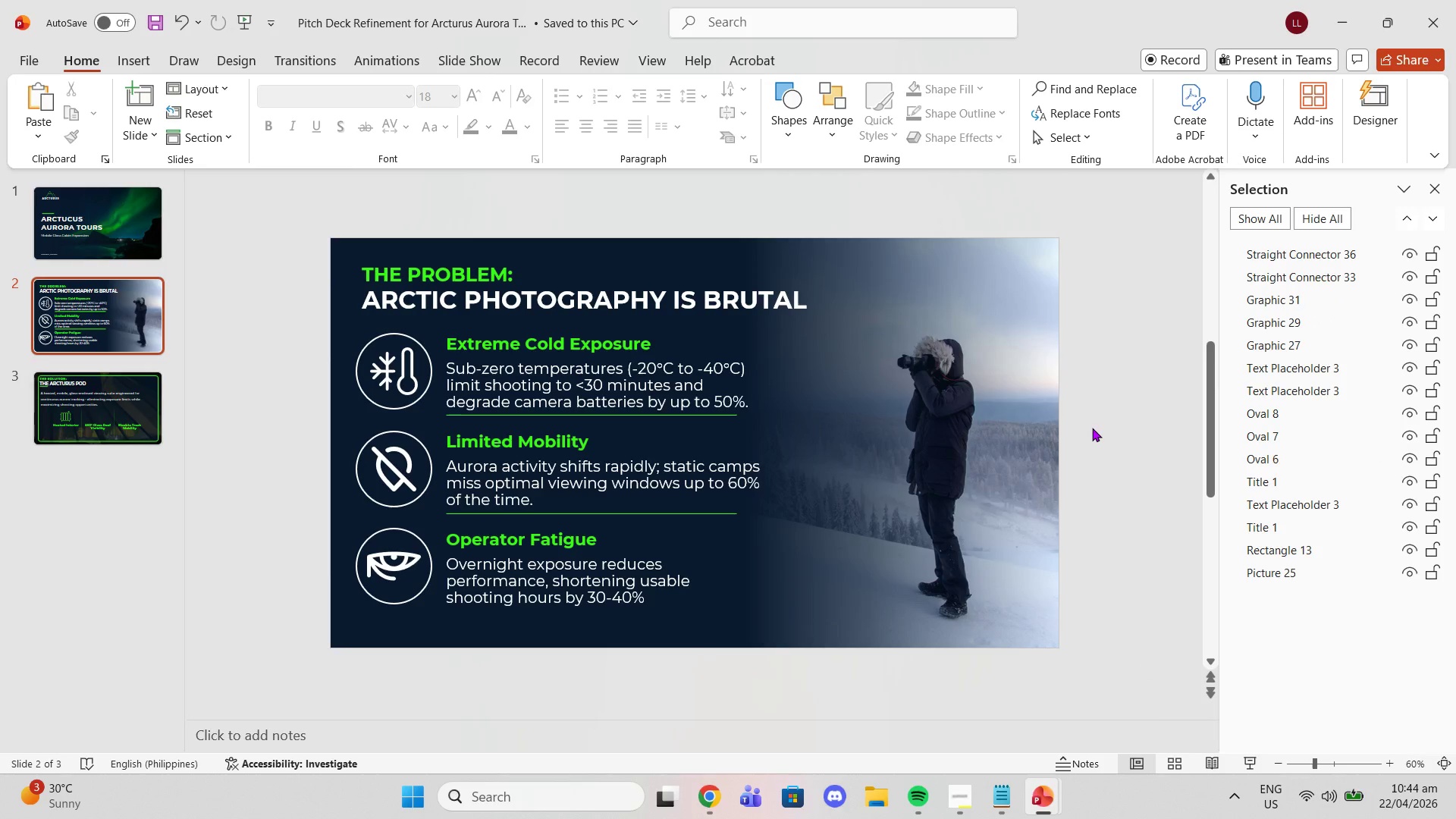 
scroll: coordinate [1092, 428], scroll_direction: down, amount: 1.0
 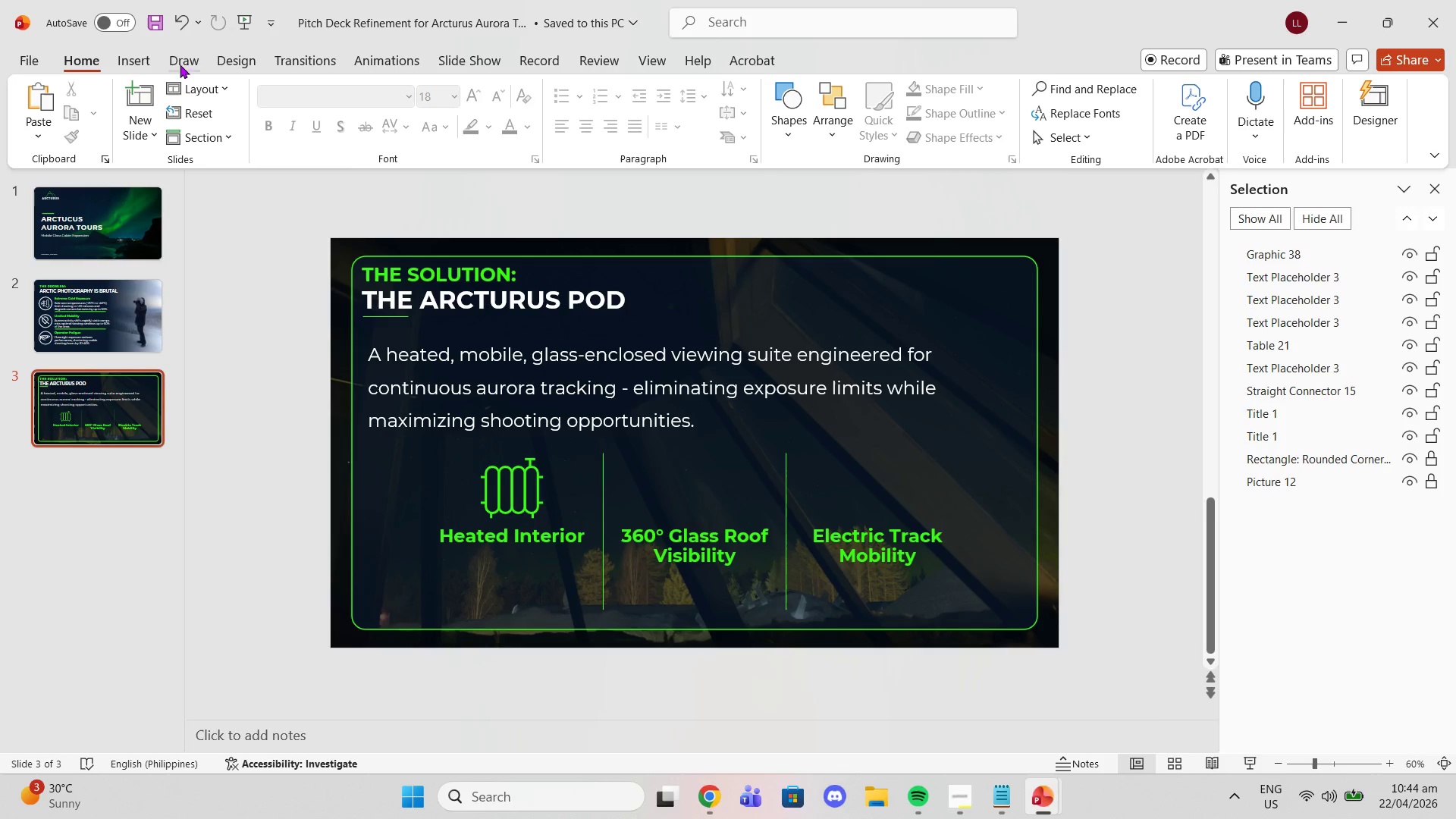 
left_click([151, 55])
 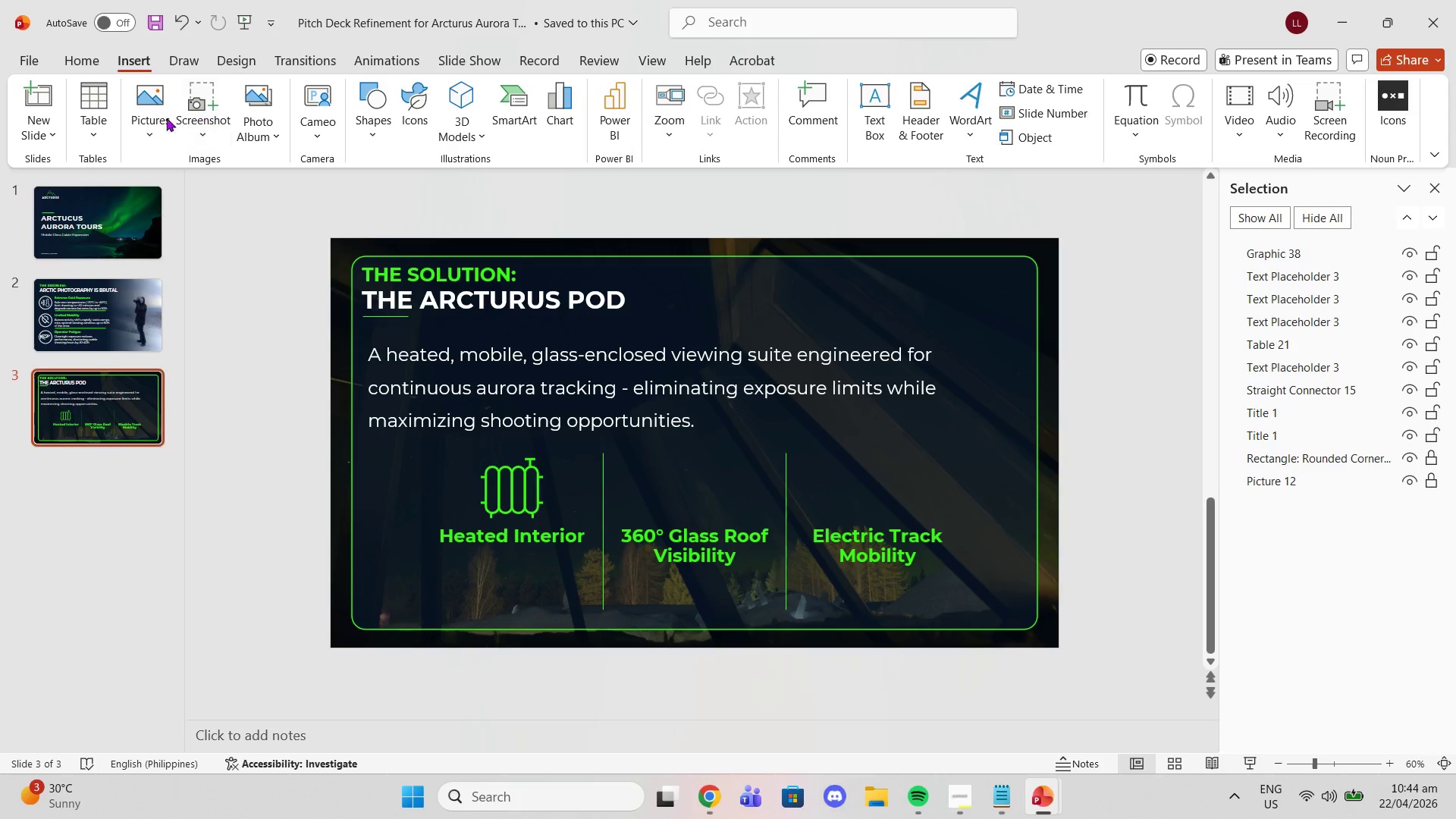 
left_click([164, 117])
 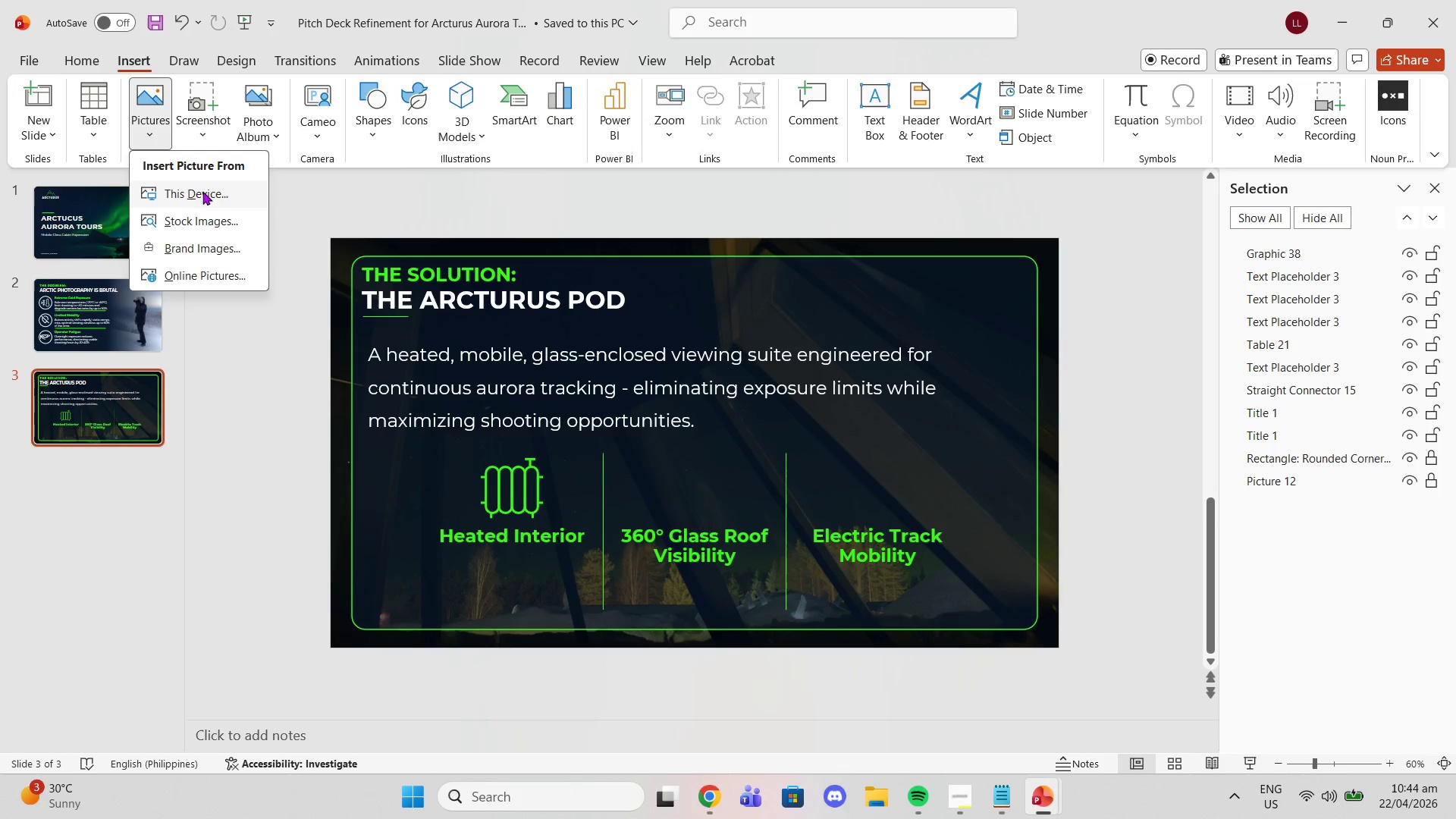 
left_click([203, 192])
 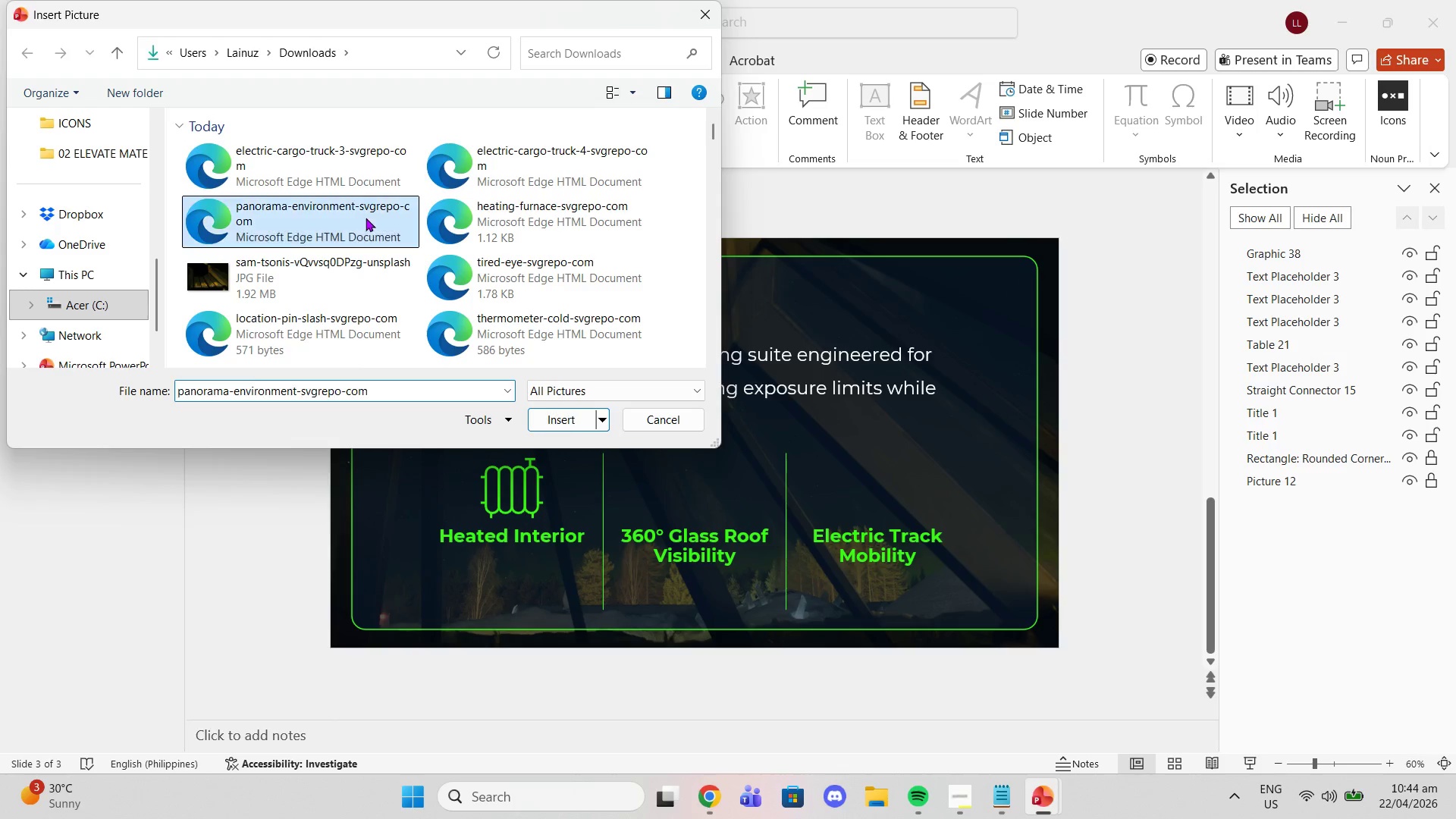 
left_click([562, 415])
 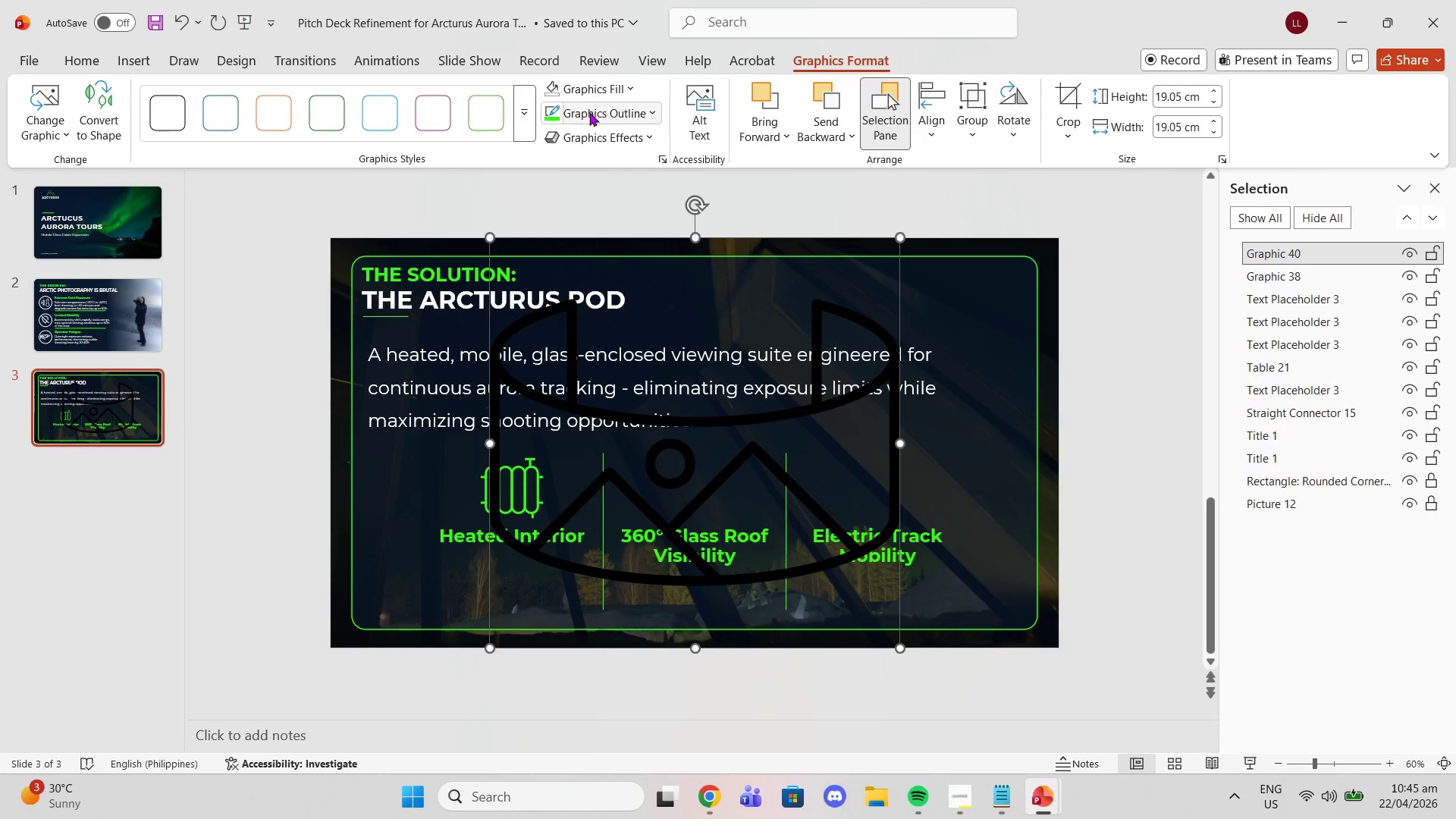 
left_click([557, 112])
 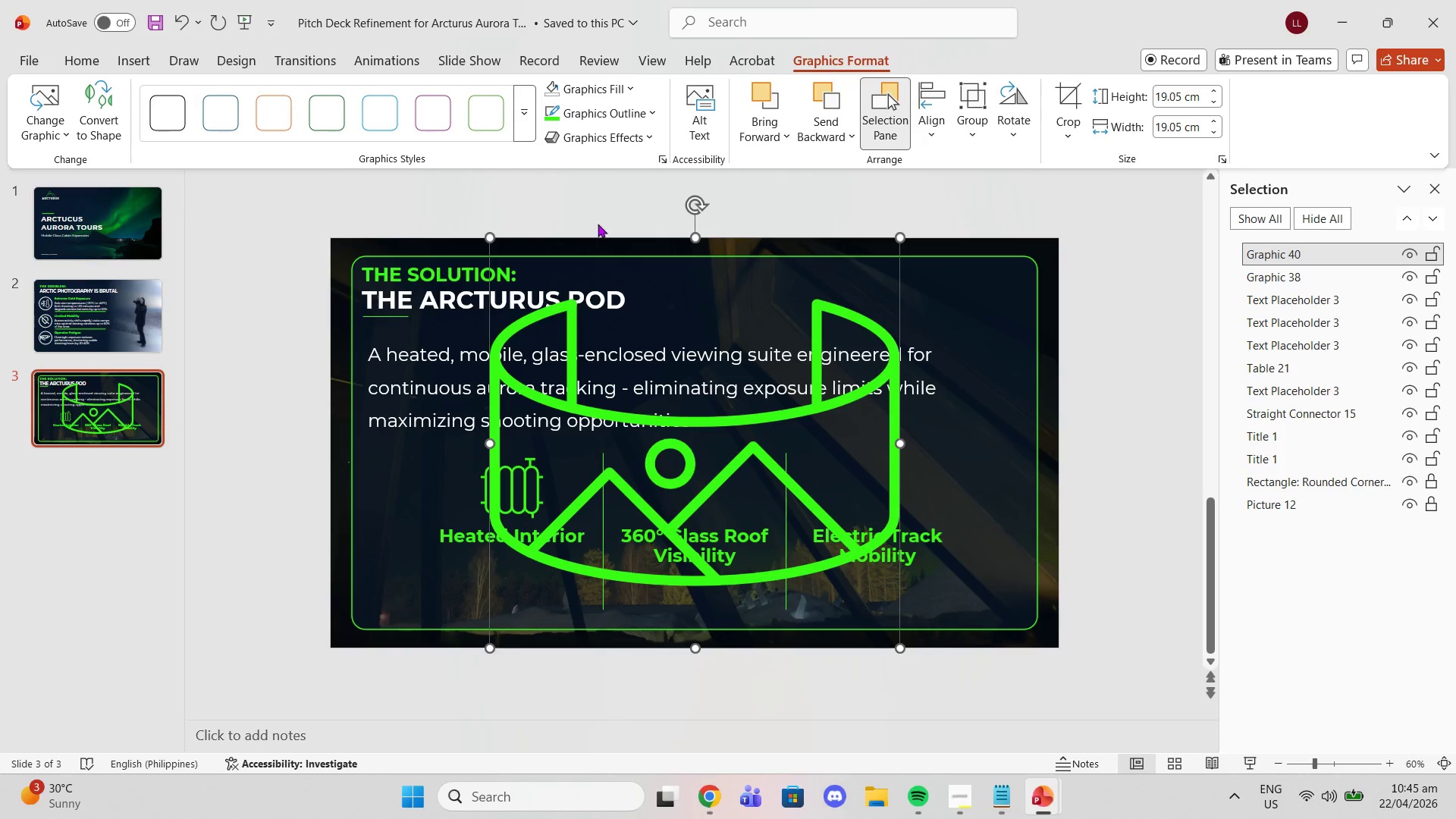 
left_click([660, 110])
 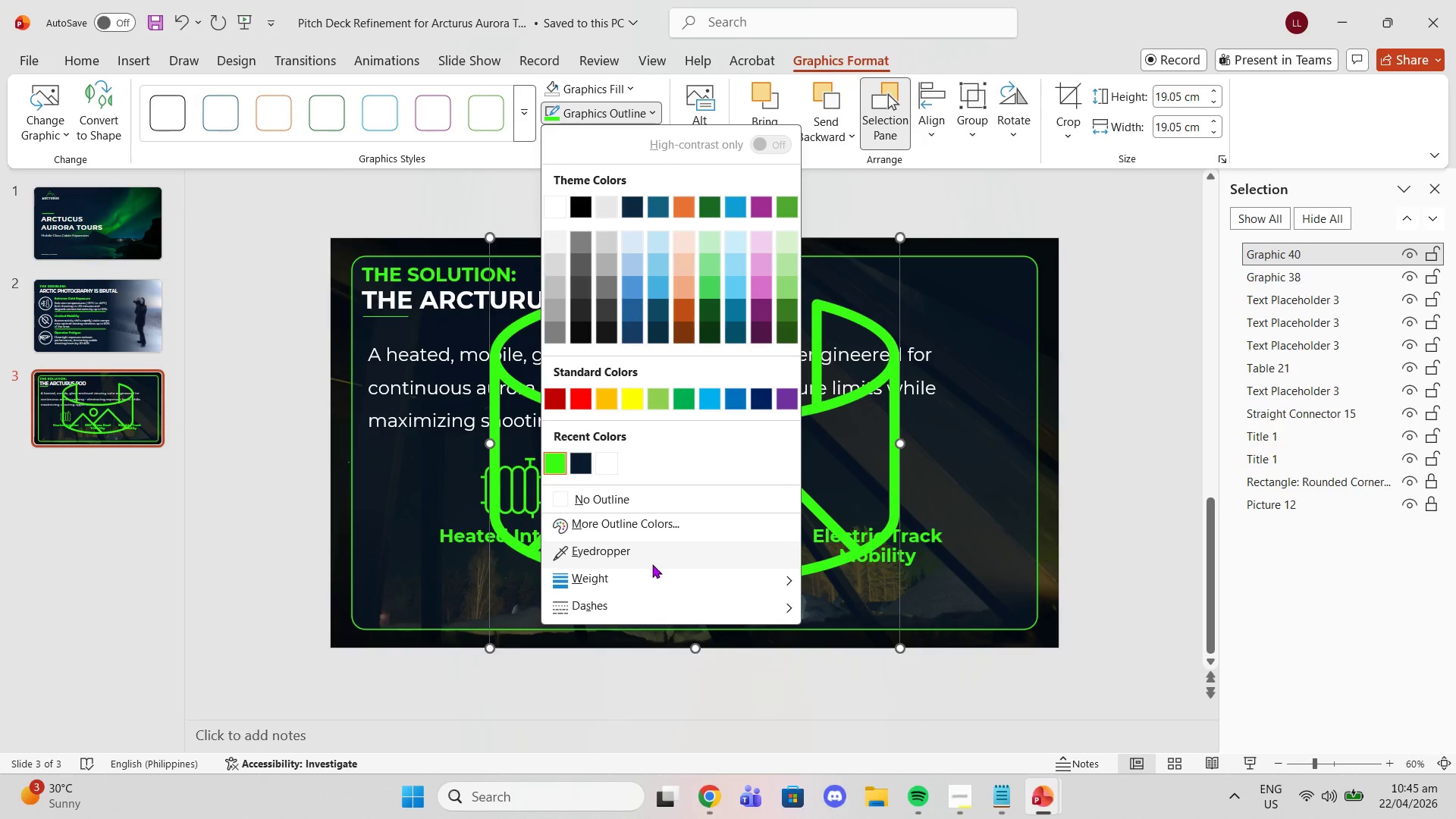 
left_click([654, 573])
 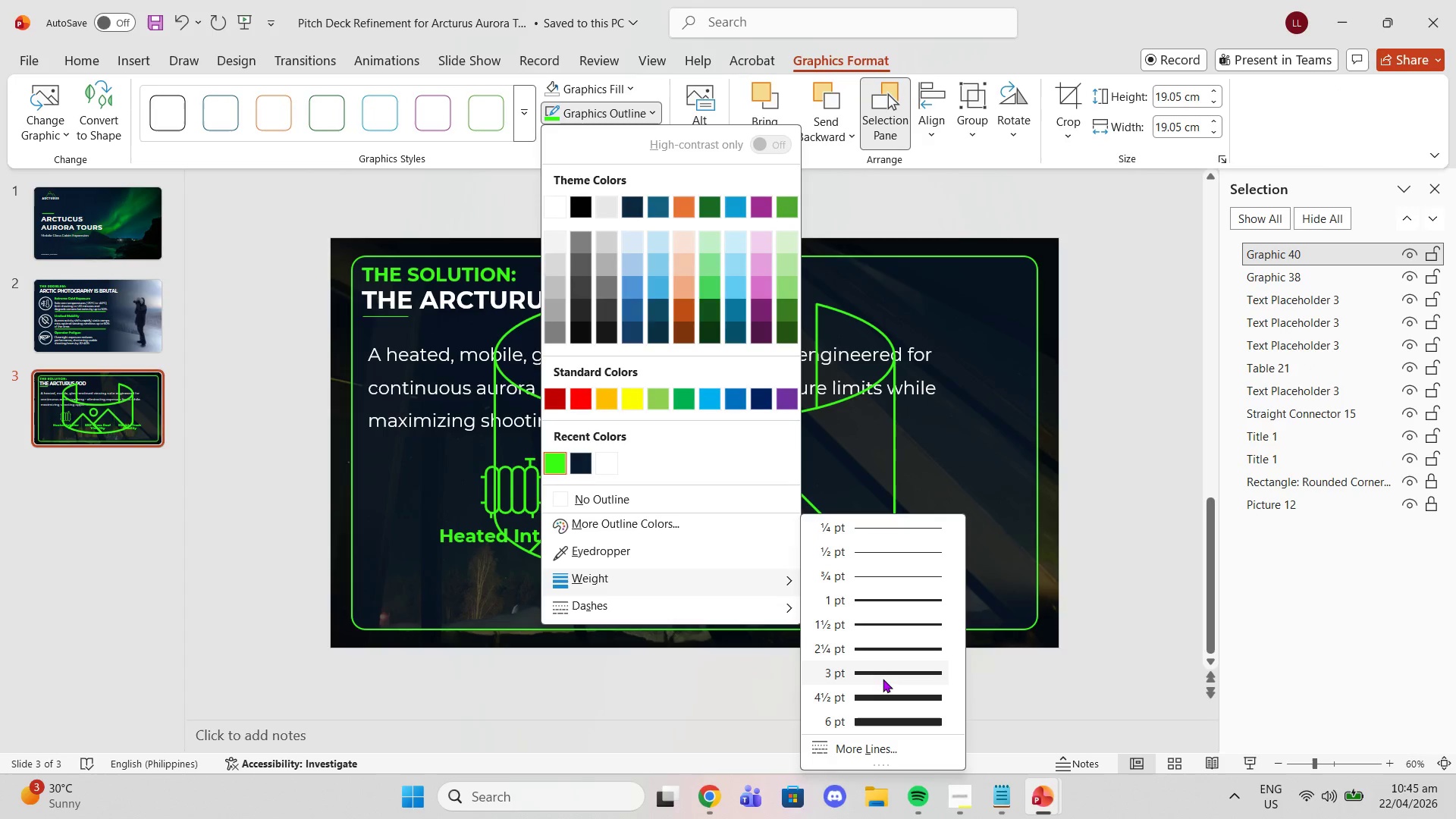 
left_click([874, 672])
 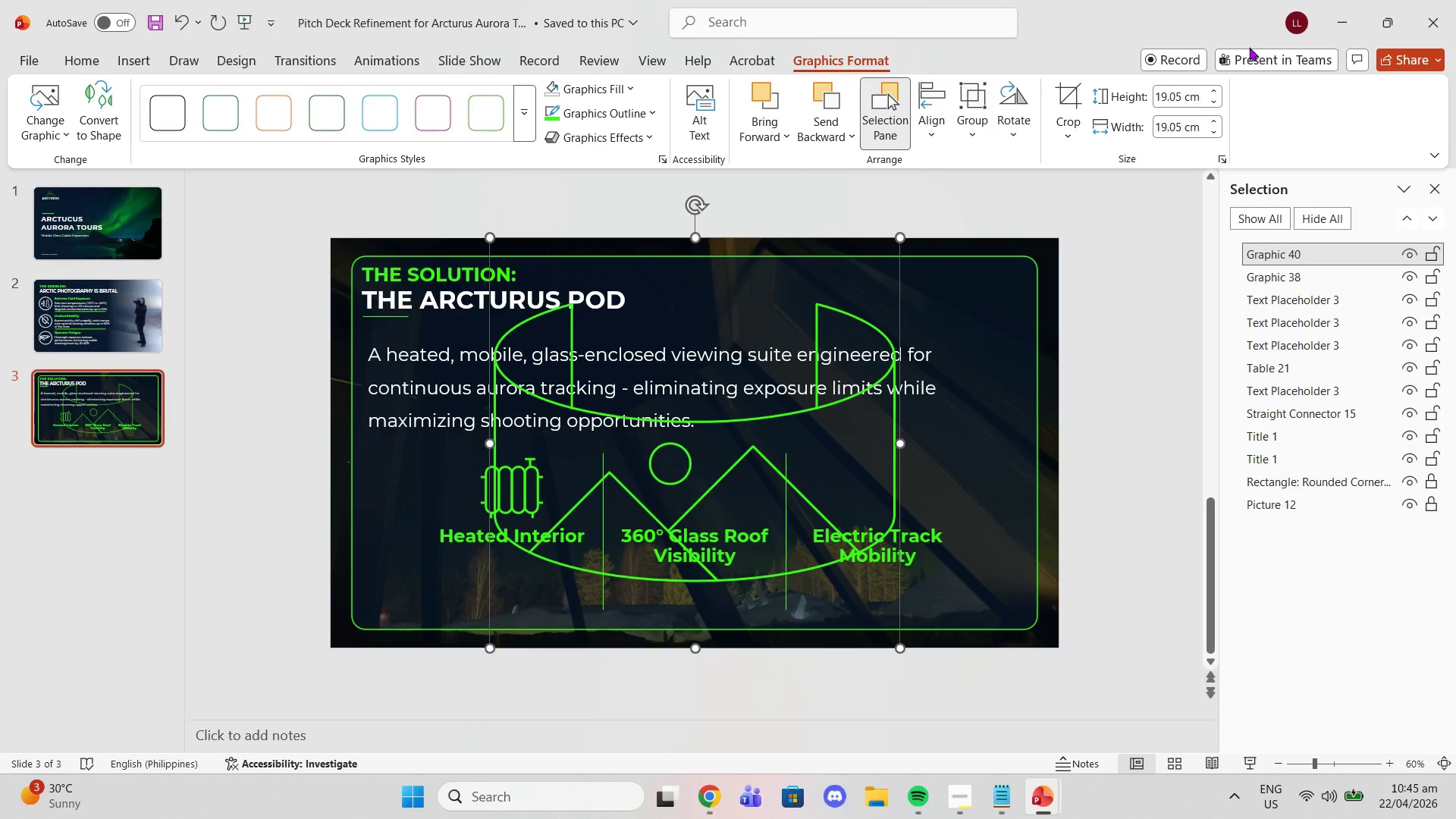 
left_click([1162, 91])
 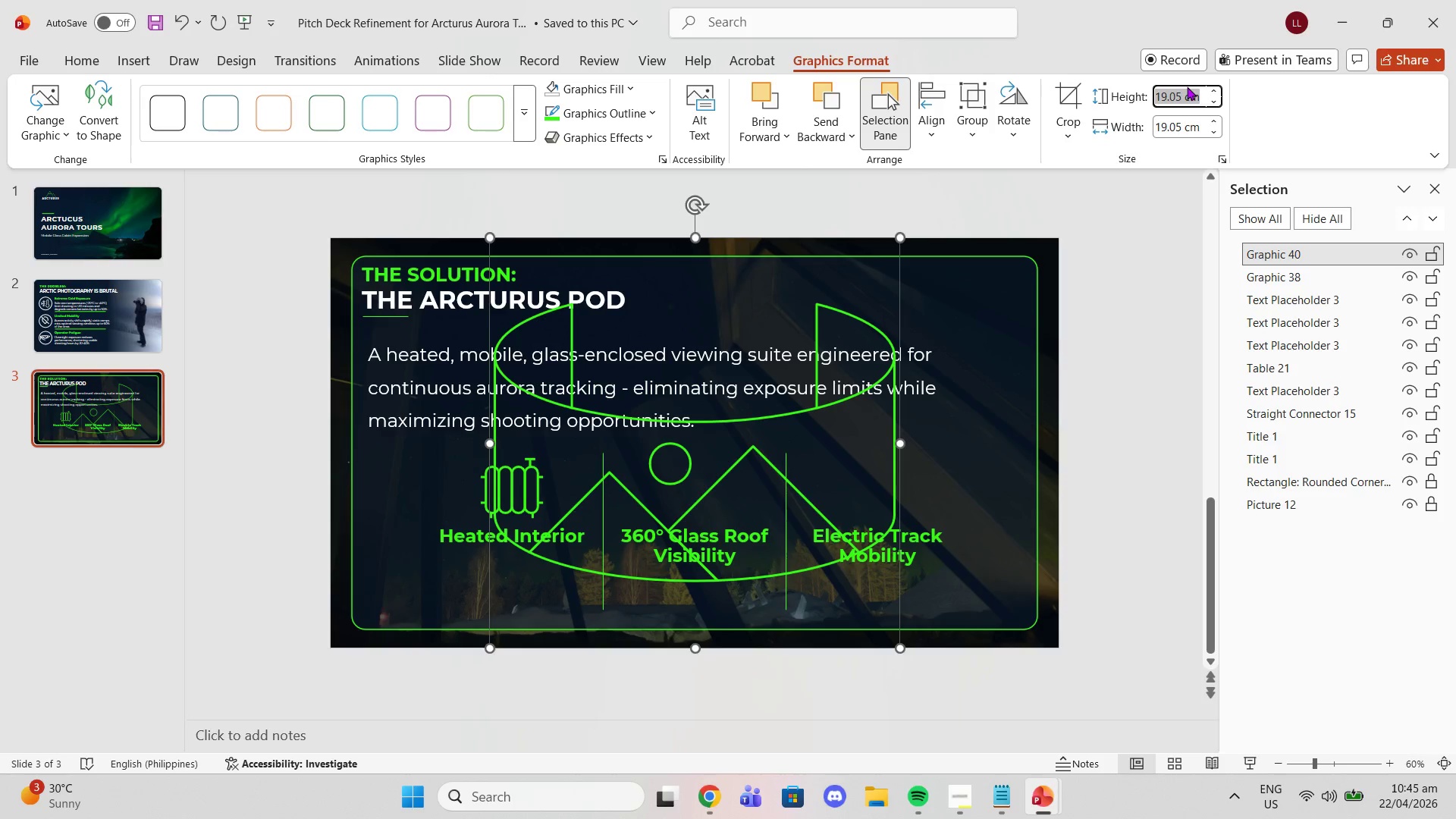 
key(2)
 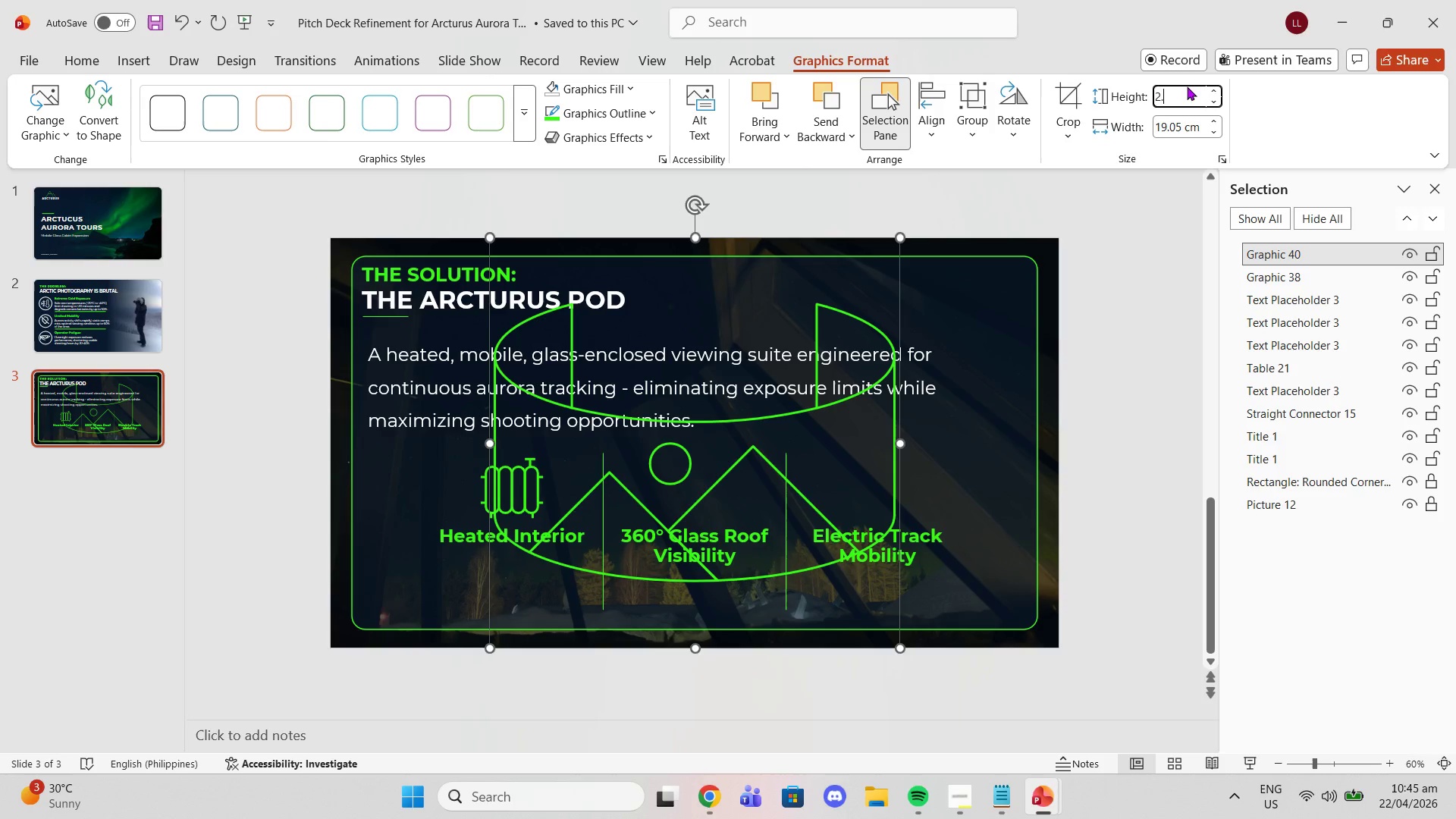 
key(Period)
 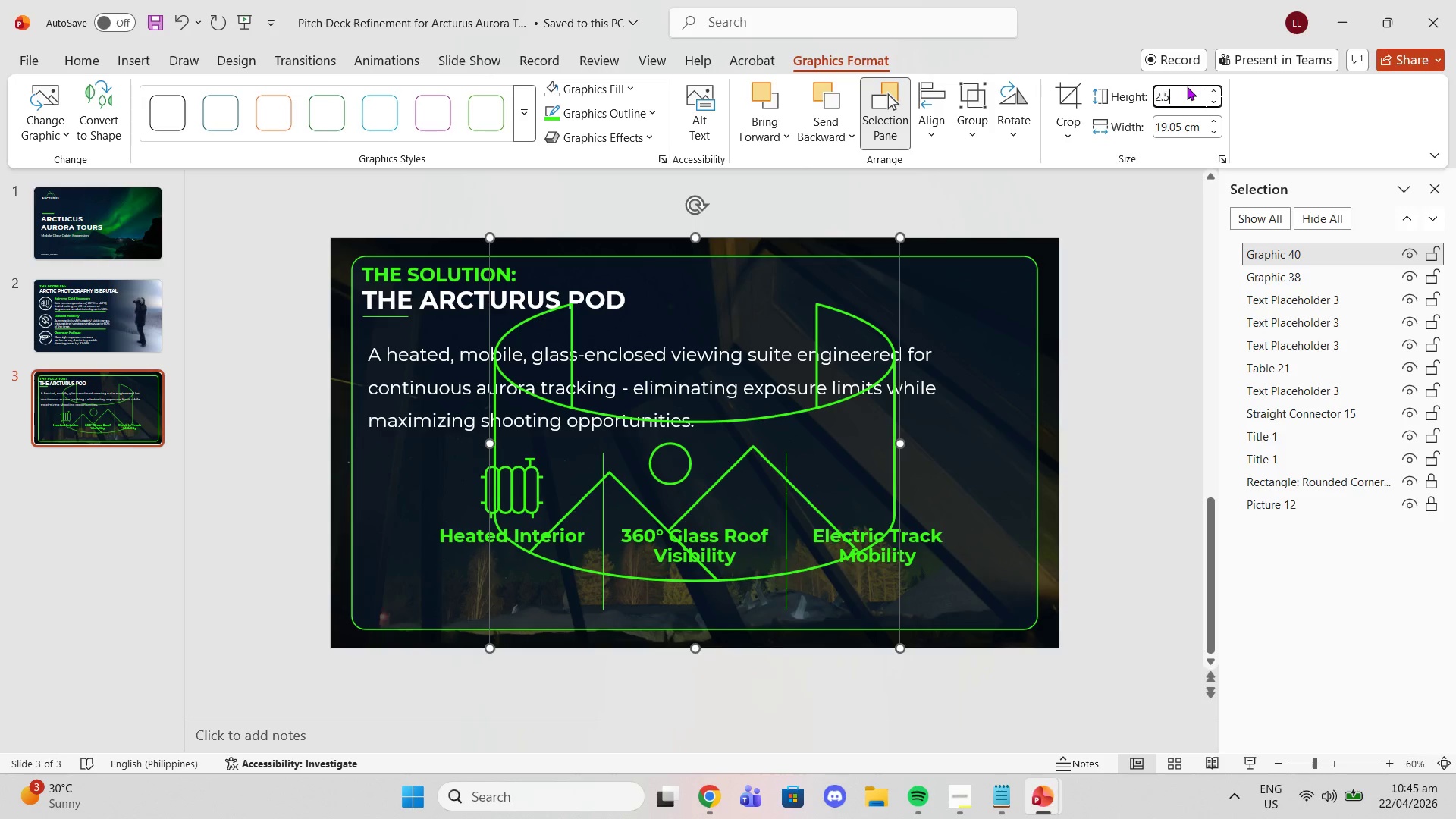 
key(5)
 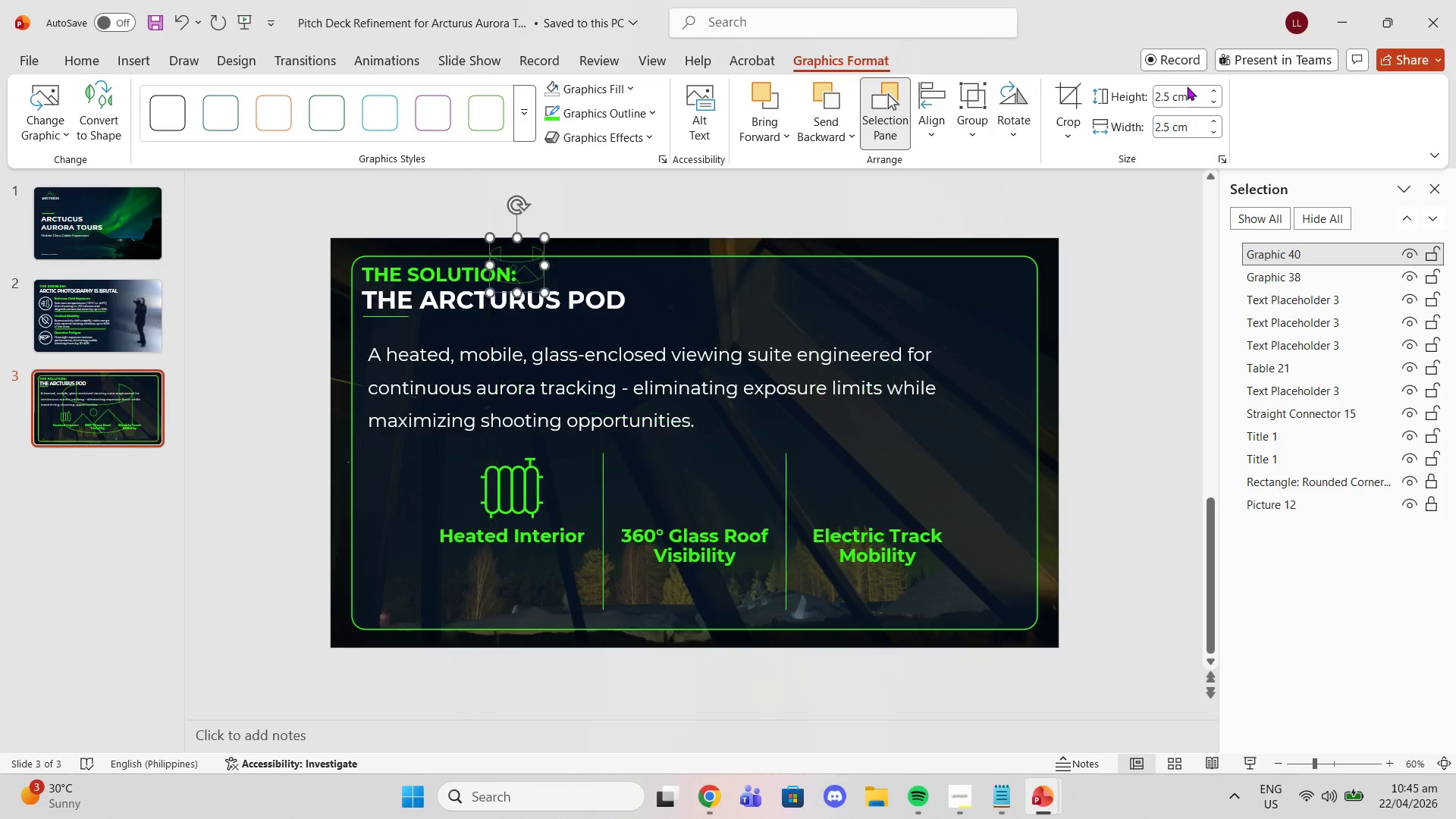 
key(Enter)
 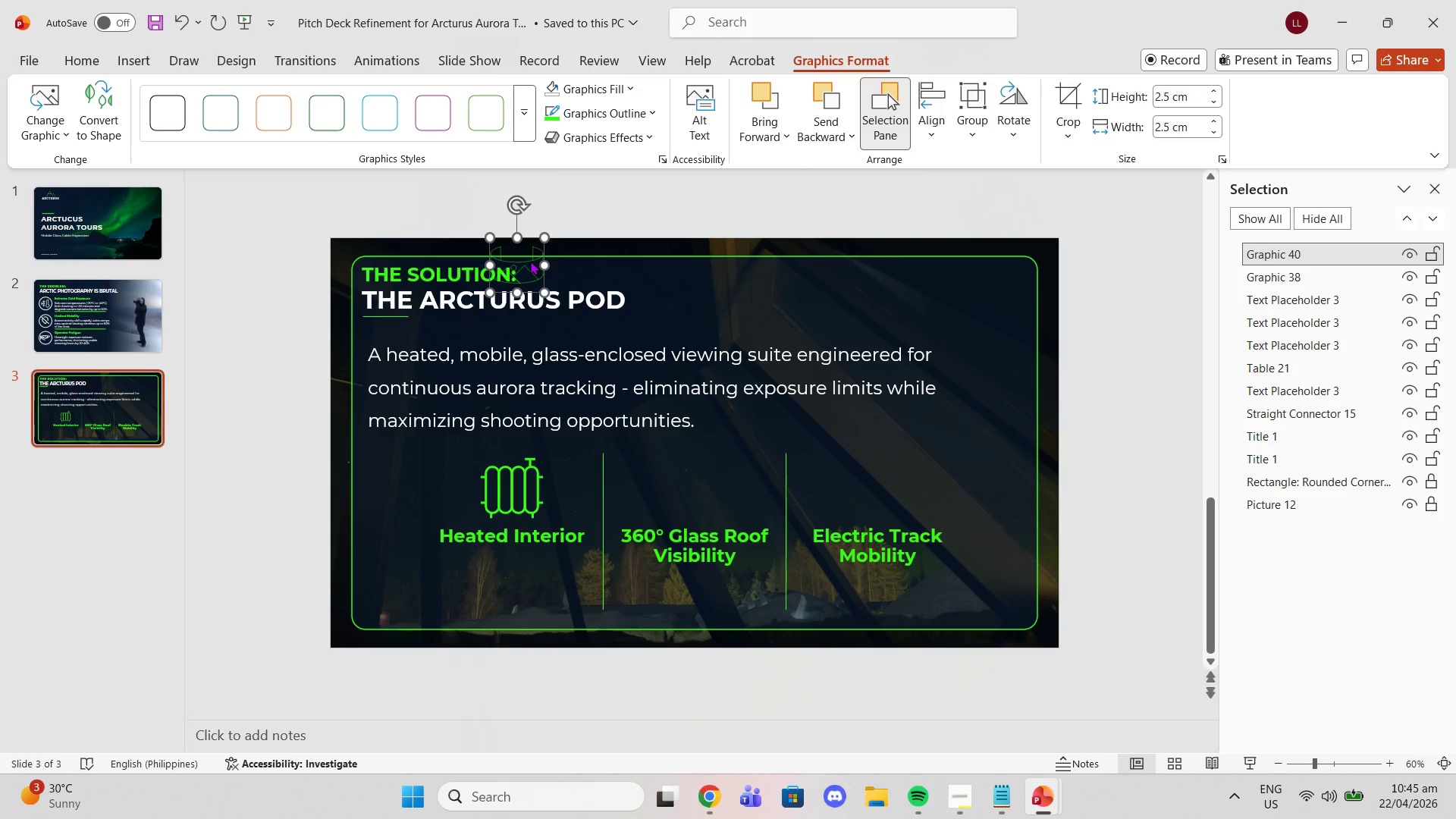 
left_click_drag(start_coordinate=[541, 246], to_coordinate=[720, 472])
 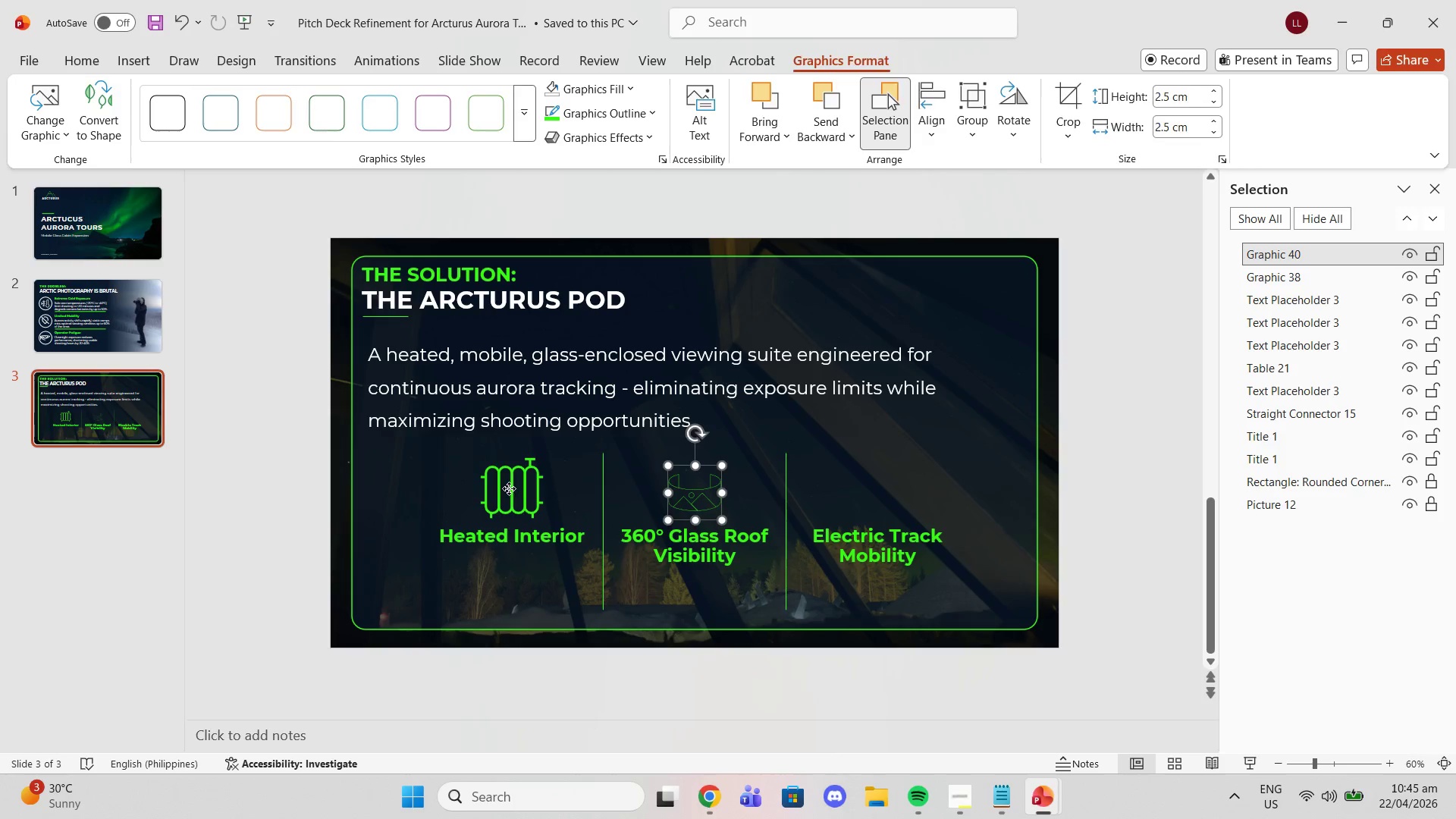 
left_click([509, 488])
 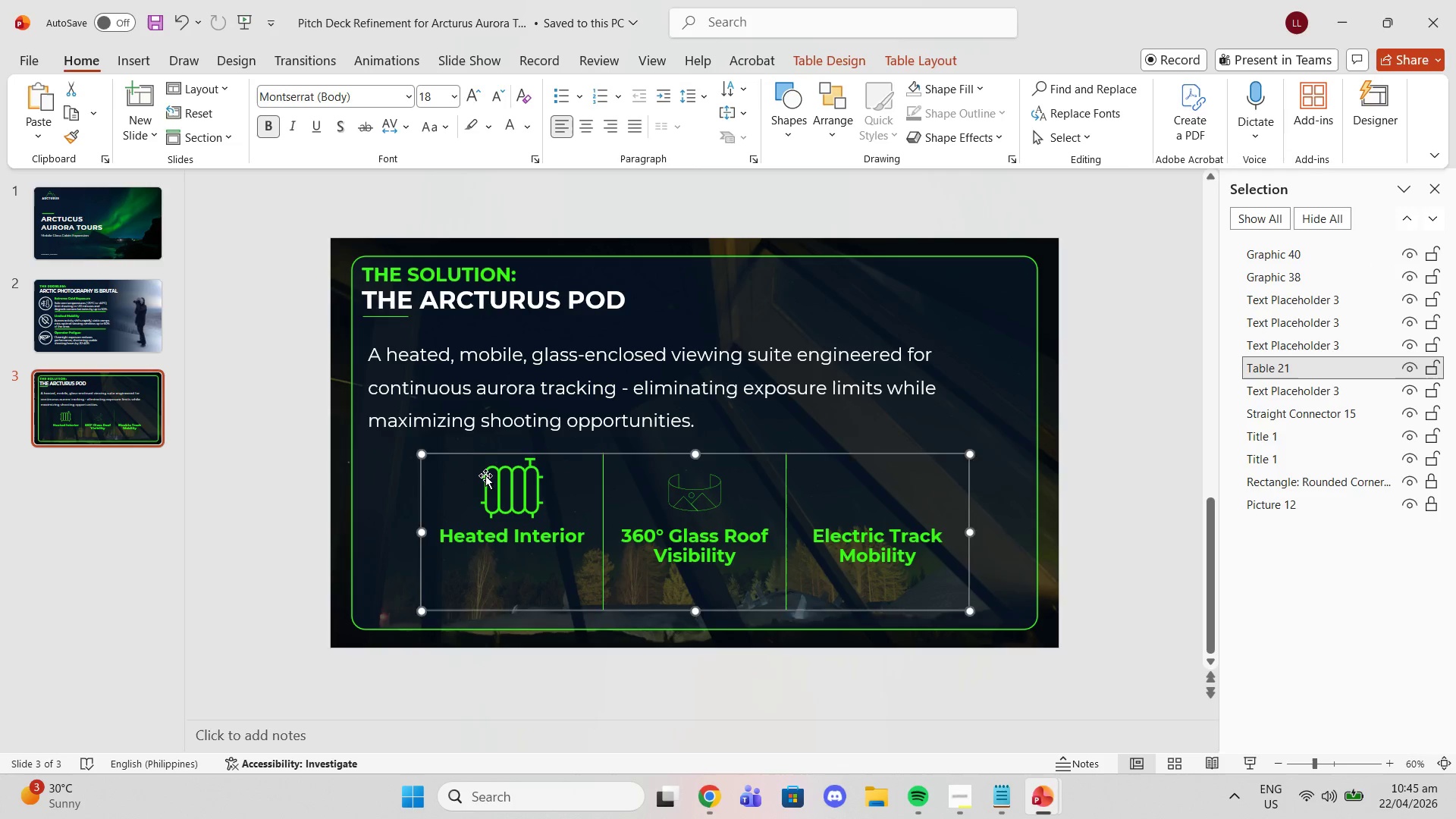 
left_click([485, 475])
 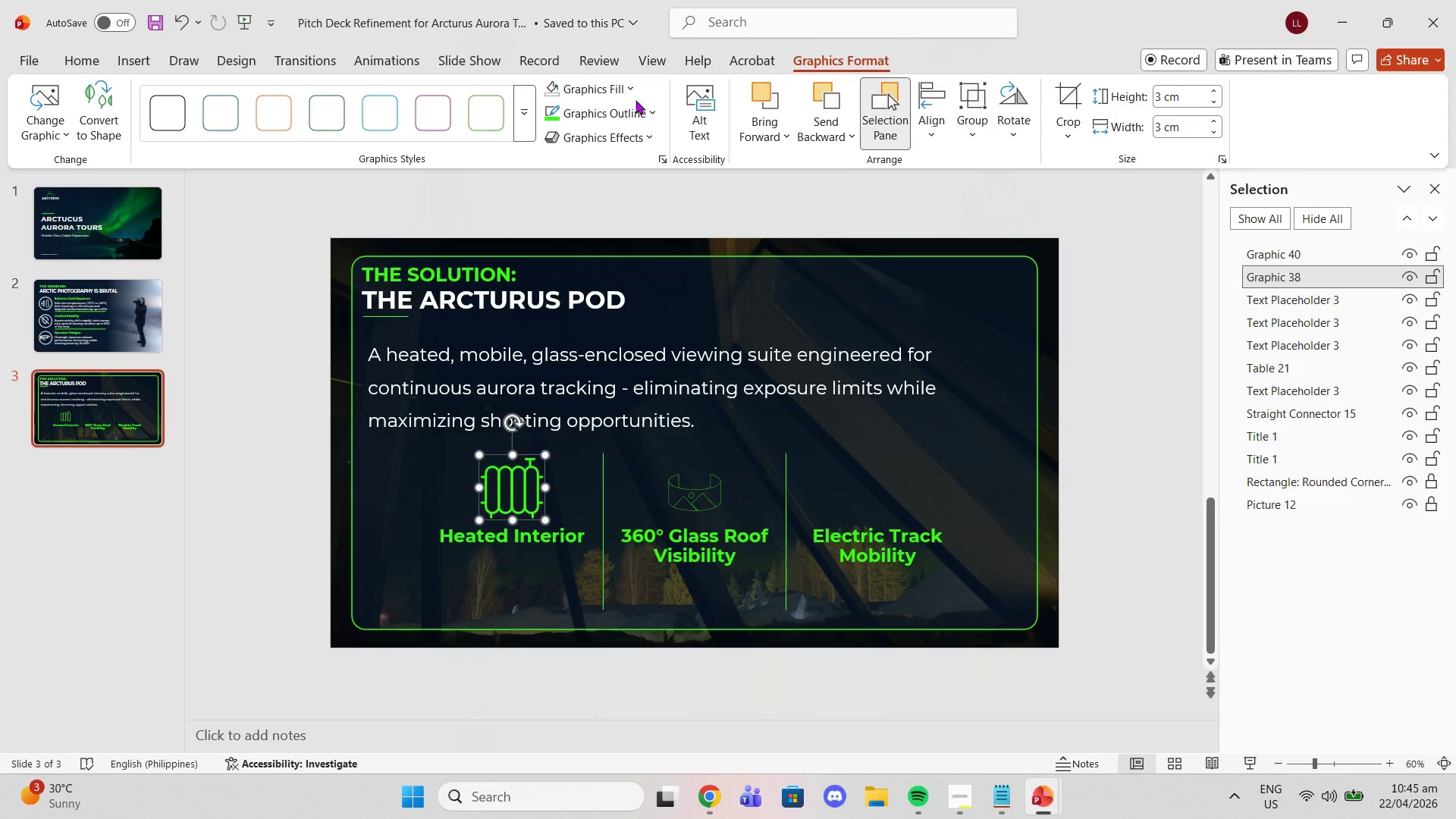 
left_click([638, 110])
 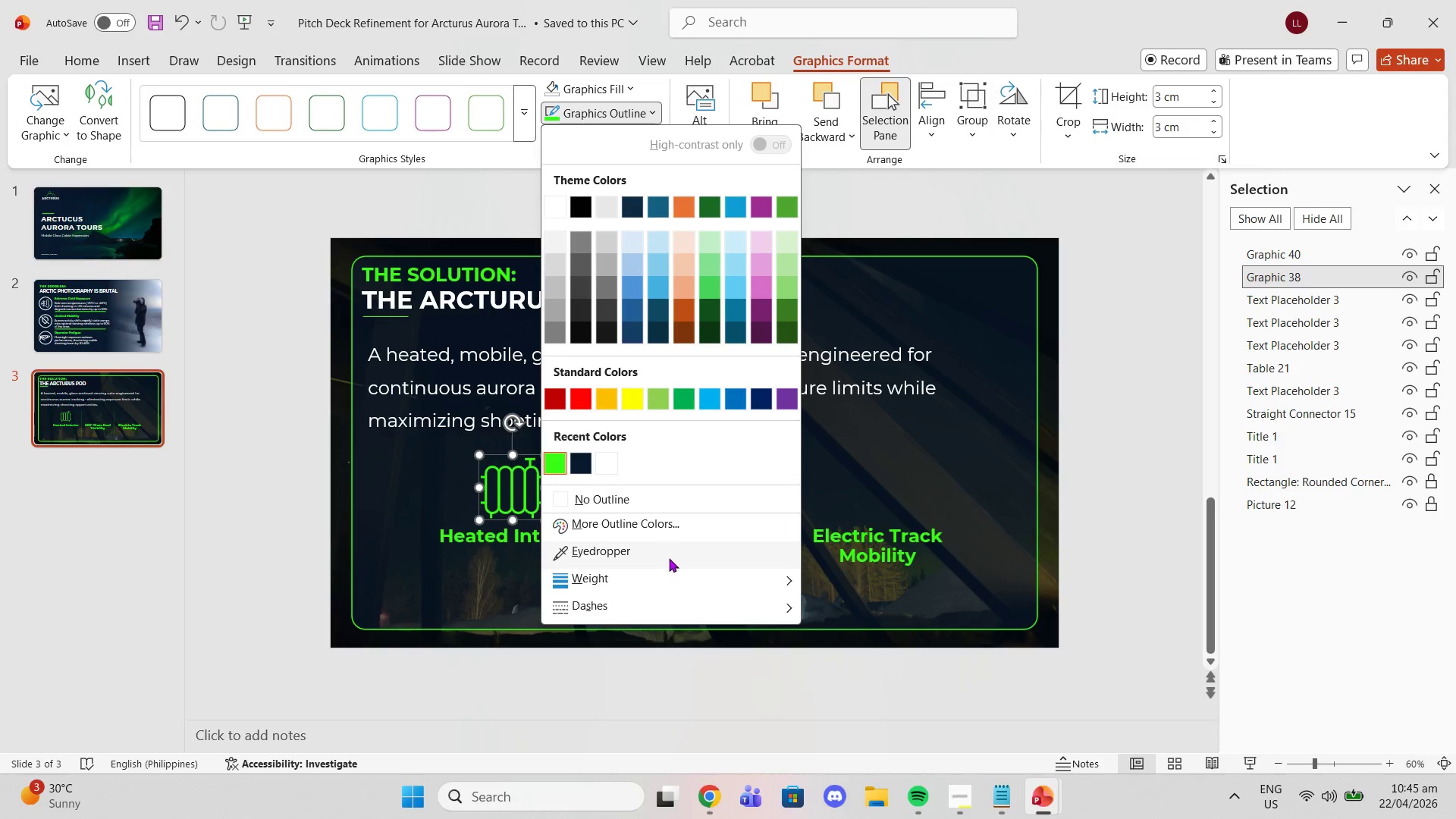 
left_click([673, 571])
 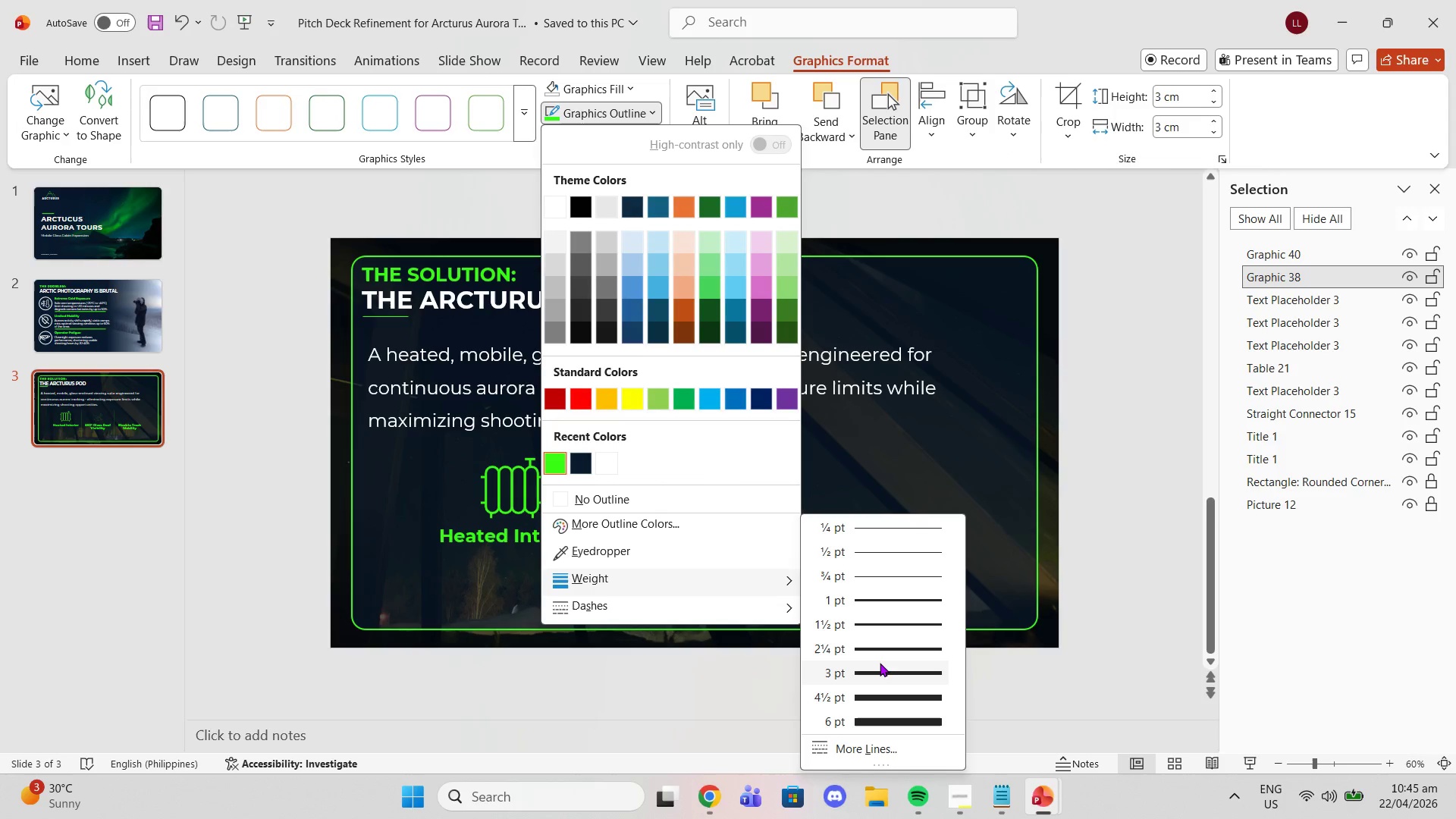 
left_click_drag(start_coordinate=[877, 674], to_coordinate=[869, 645])
 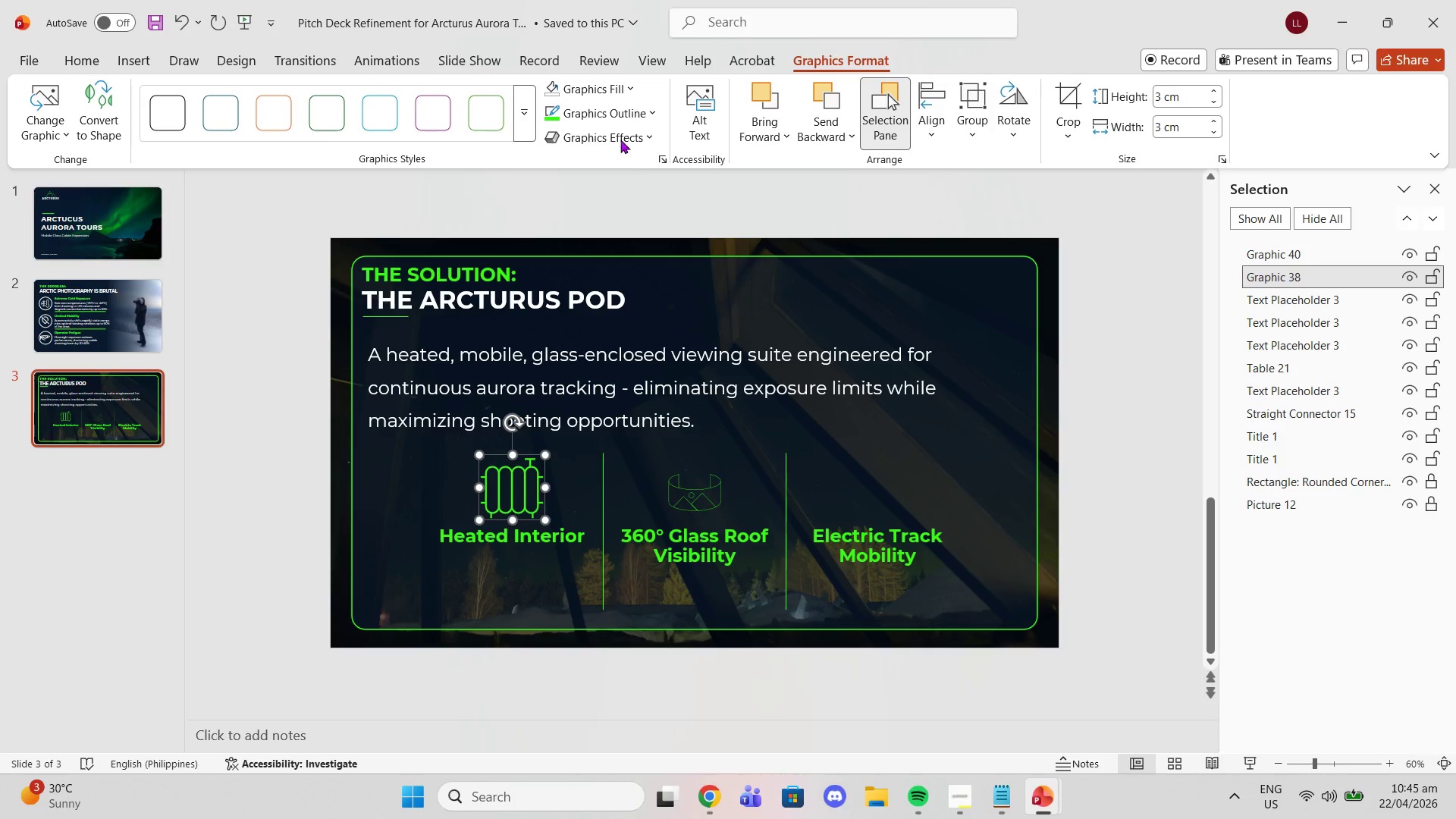 
left_click([621, 109])
 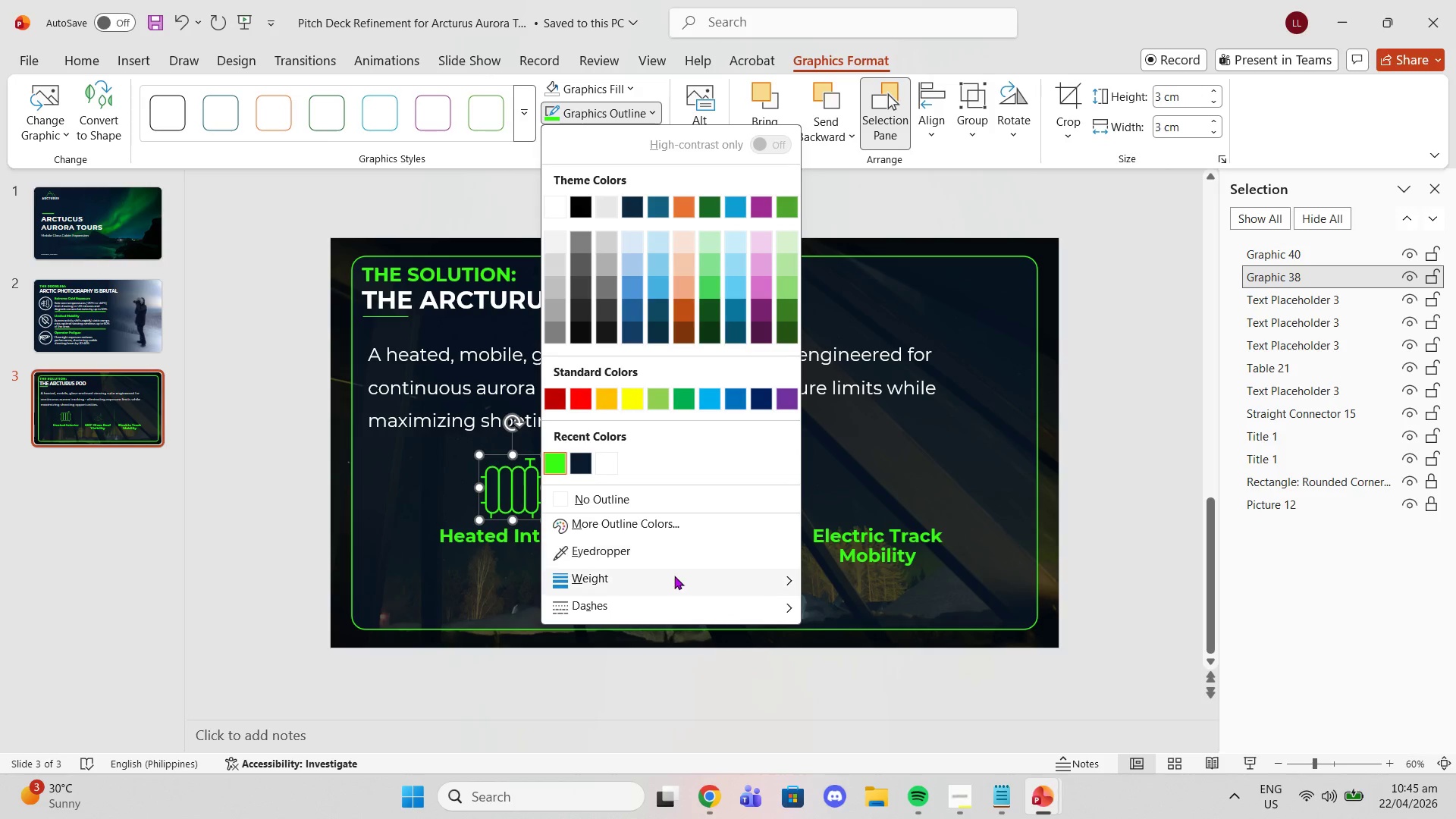 
left_click([671, 575])
 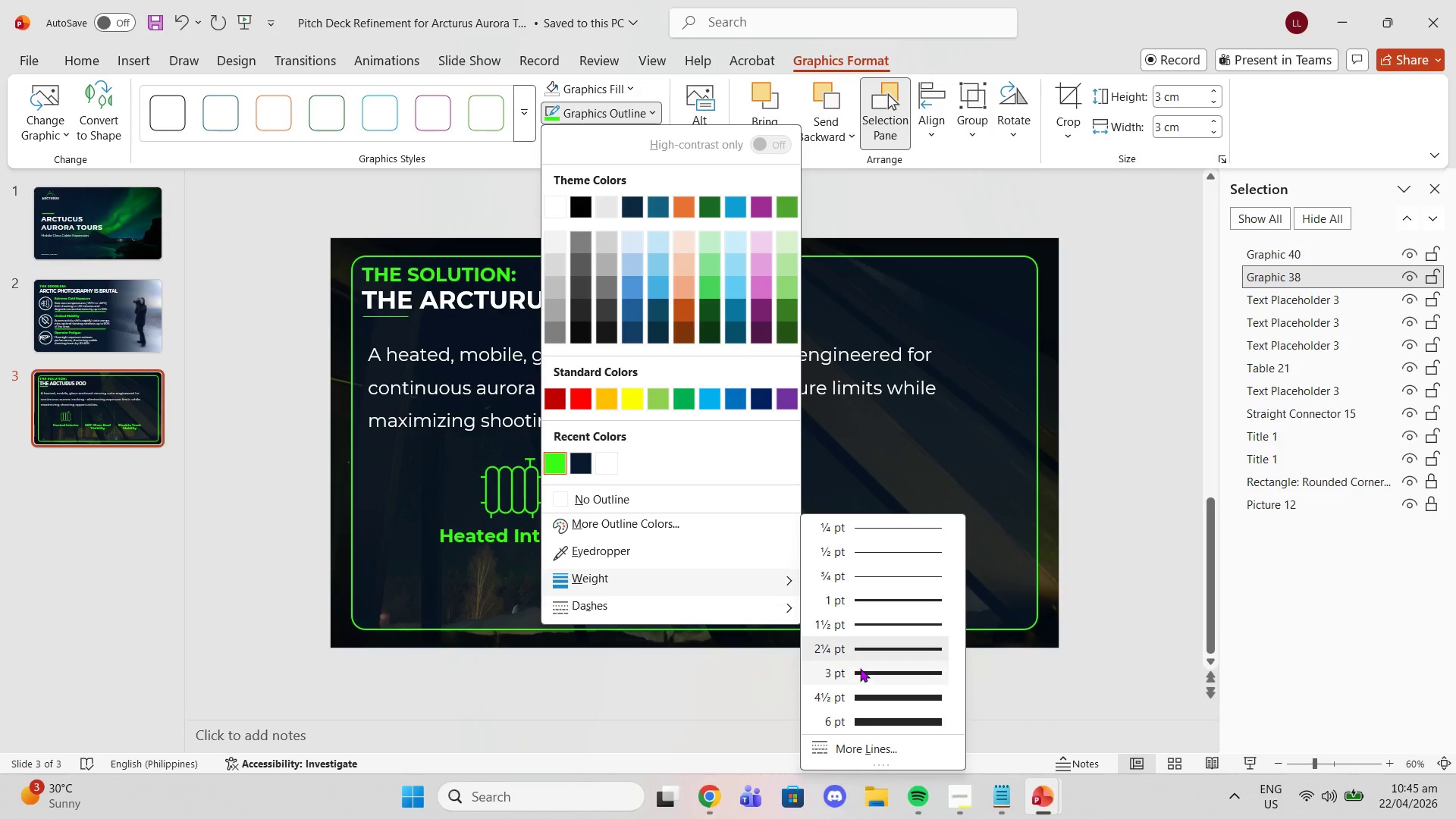 
left_click([862, 670])
 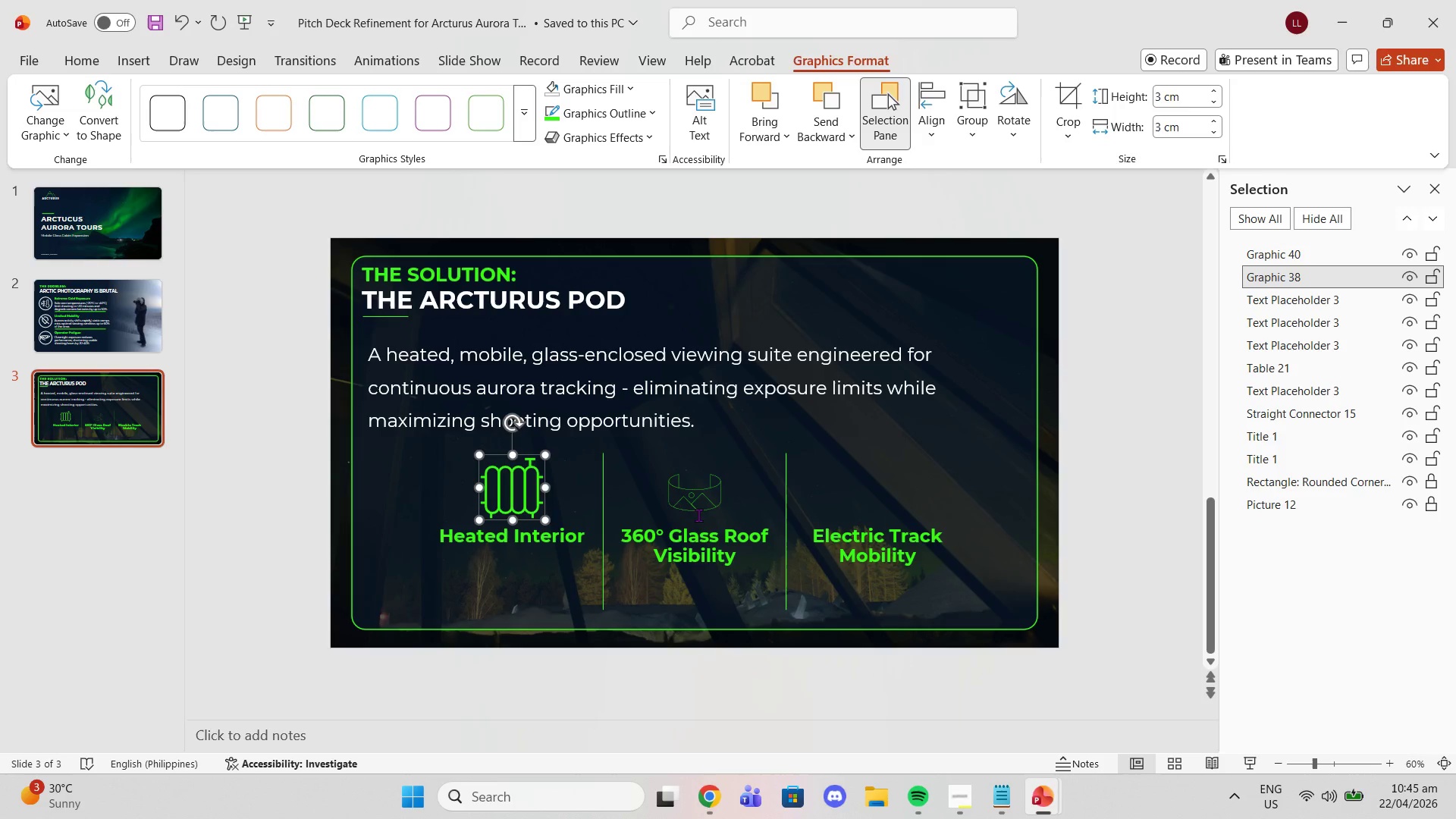 
left_click([695, 513])
 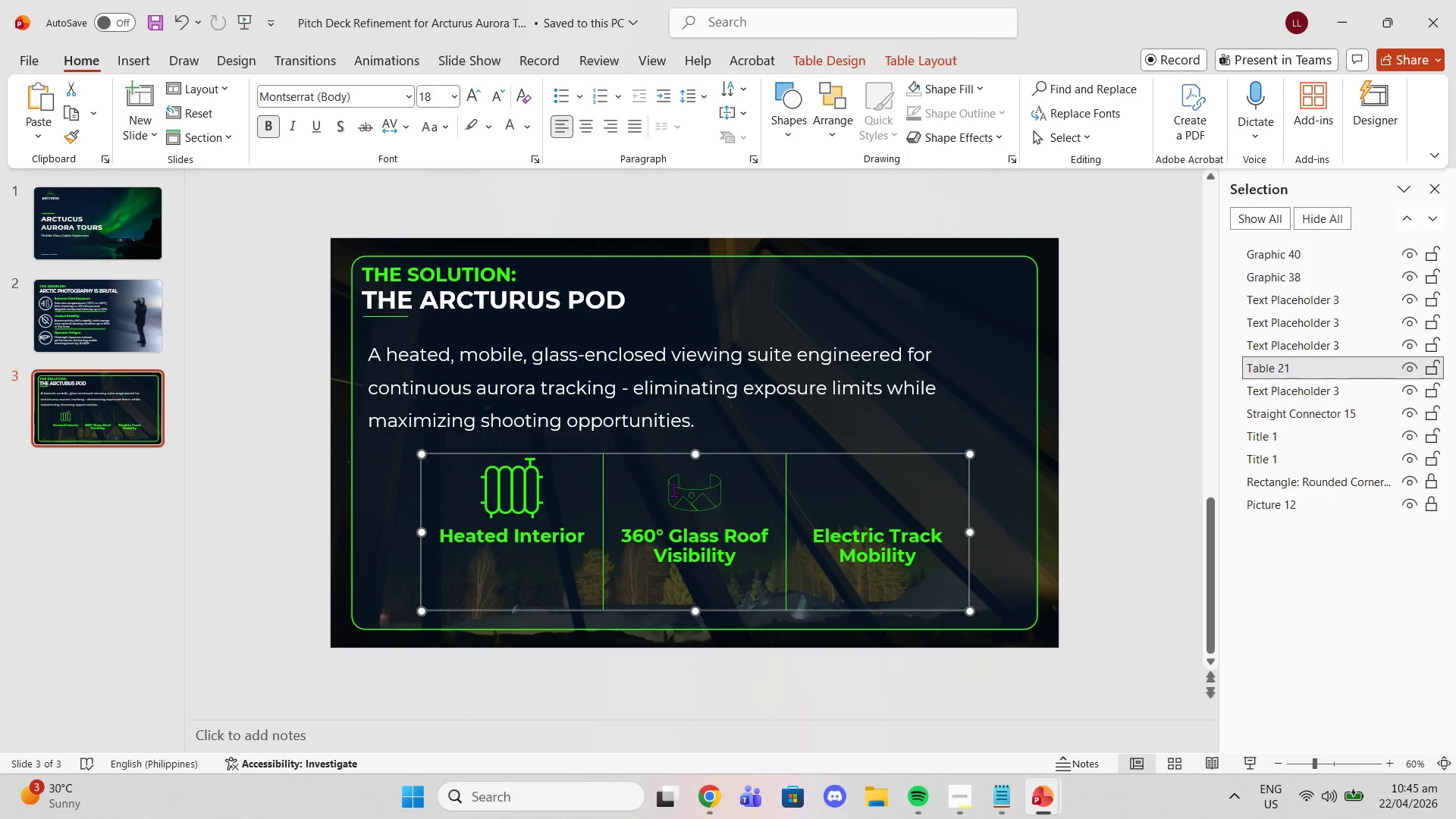 
left_click([673, 490])
 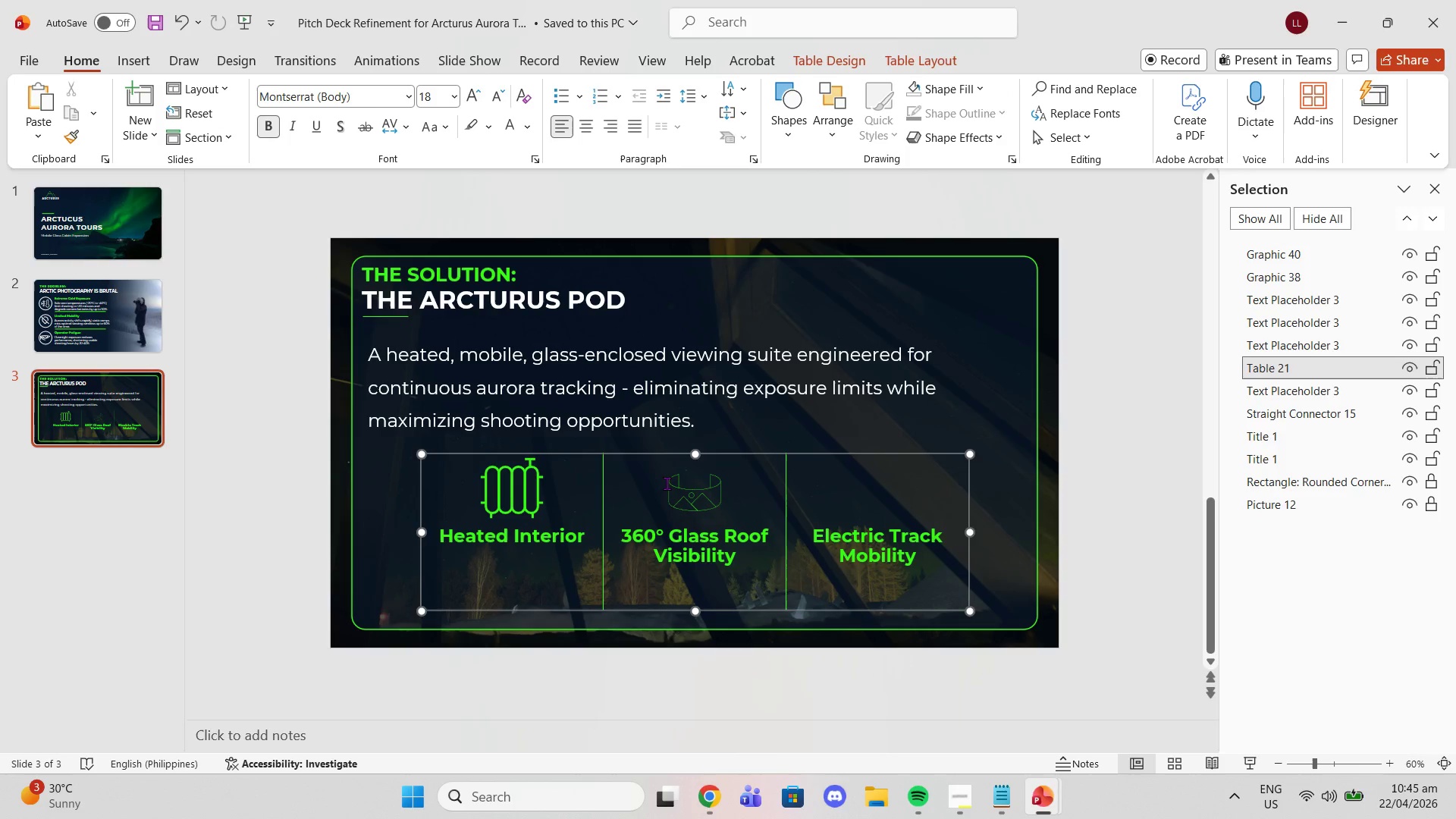 
left_click([667, 483])
 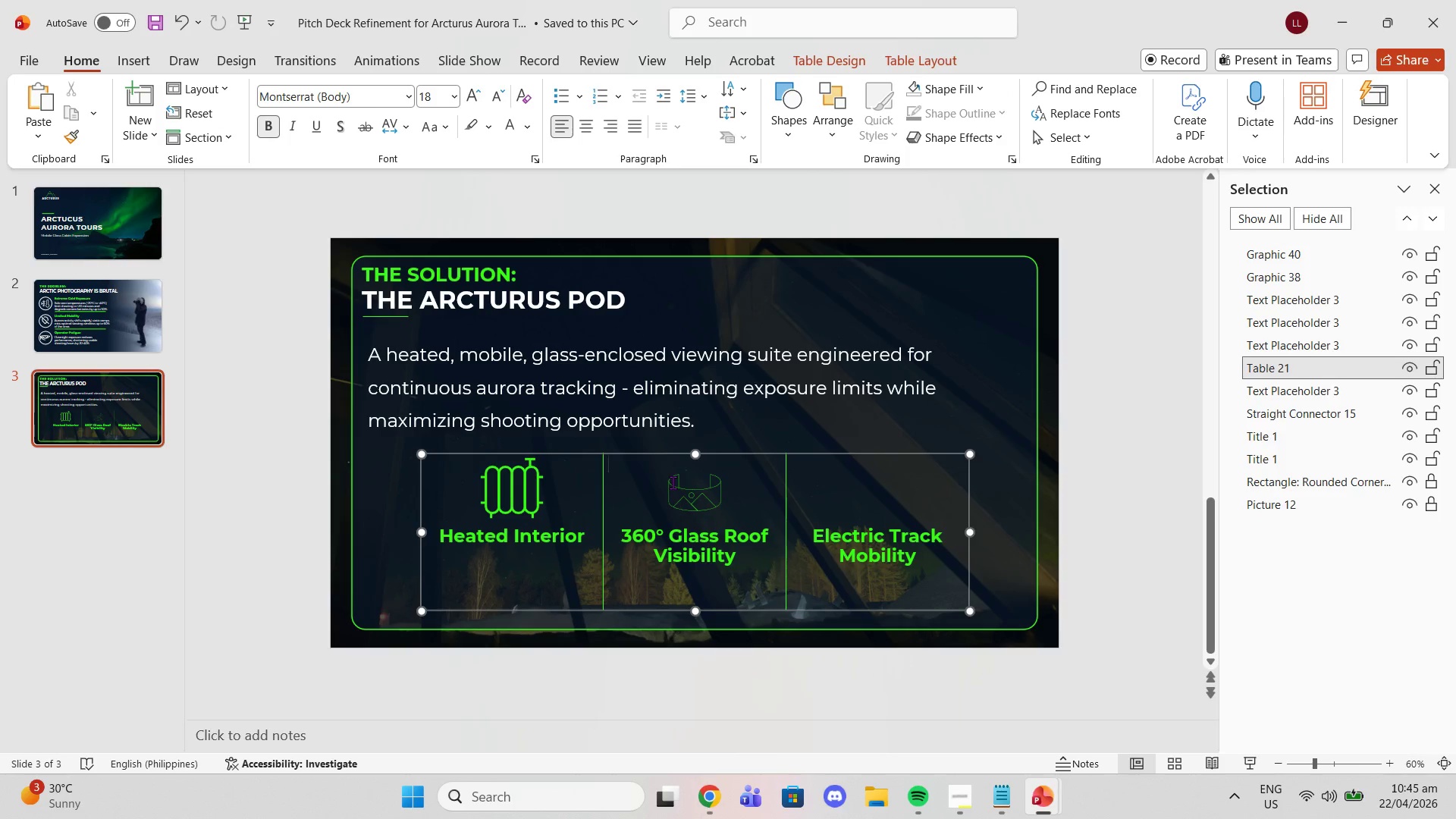 
left_click([673, 482])
 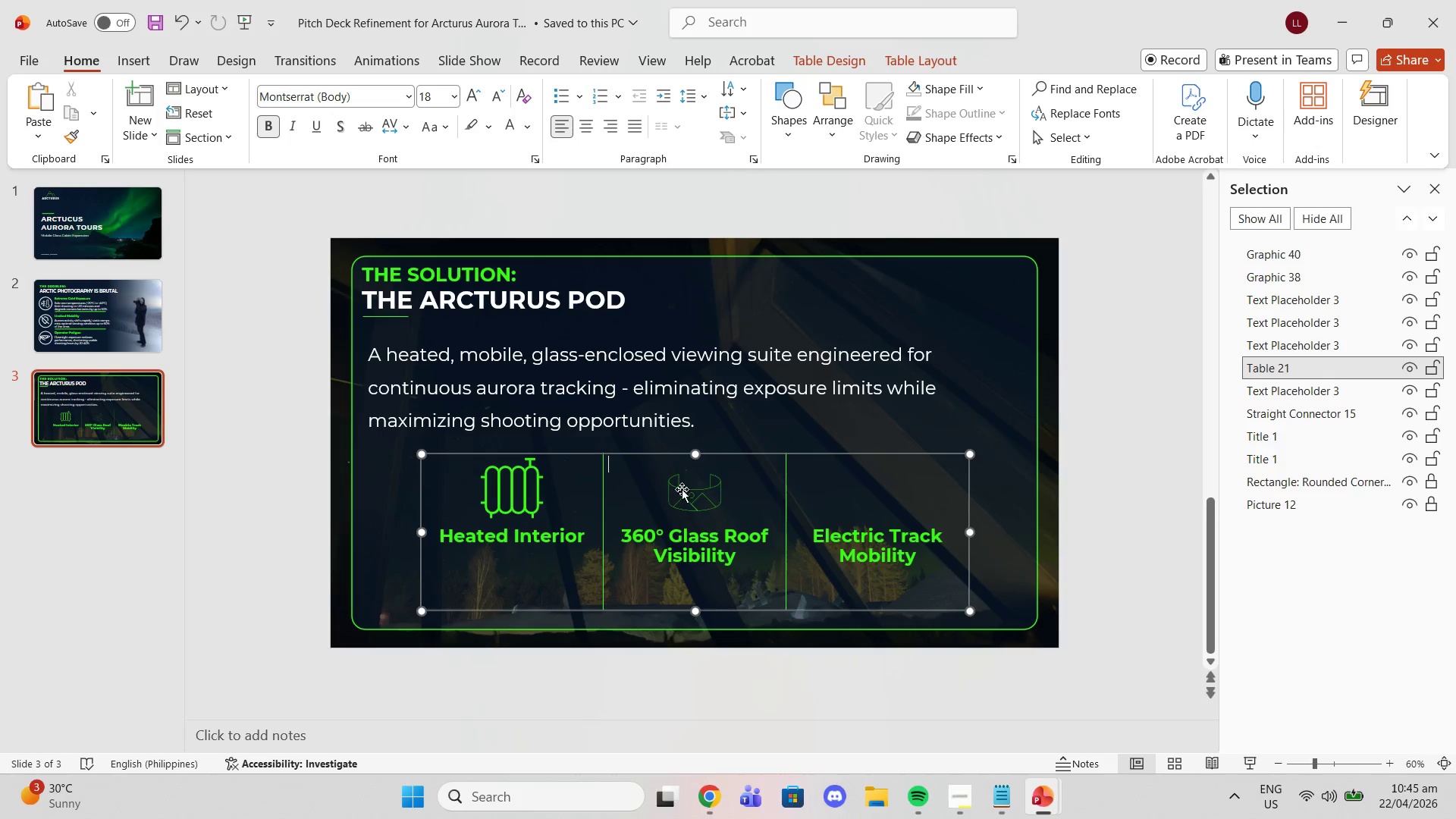 
left_click([682, 490])
 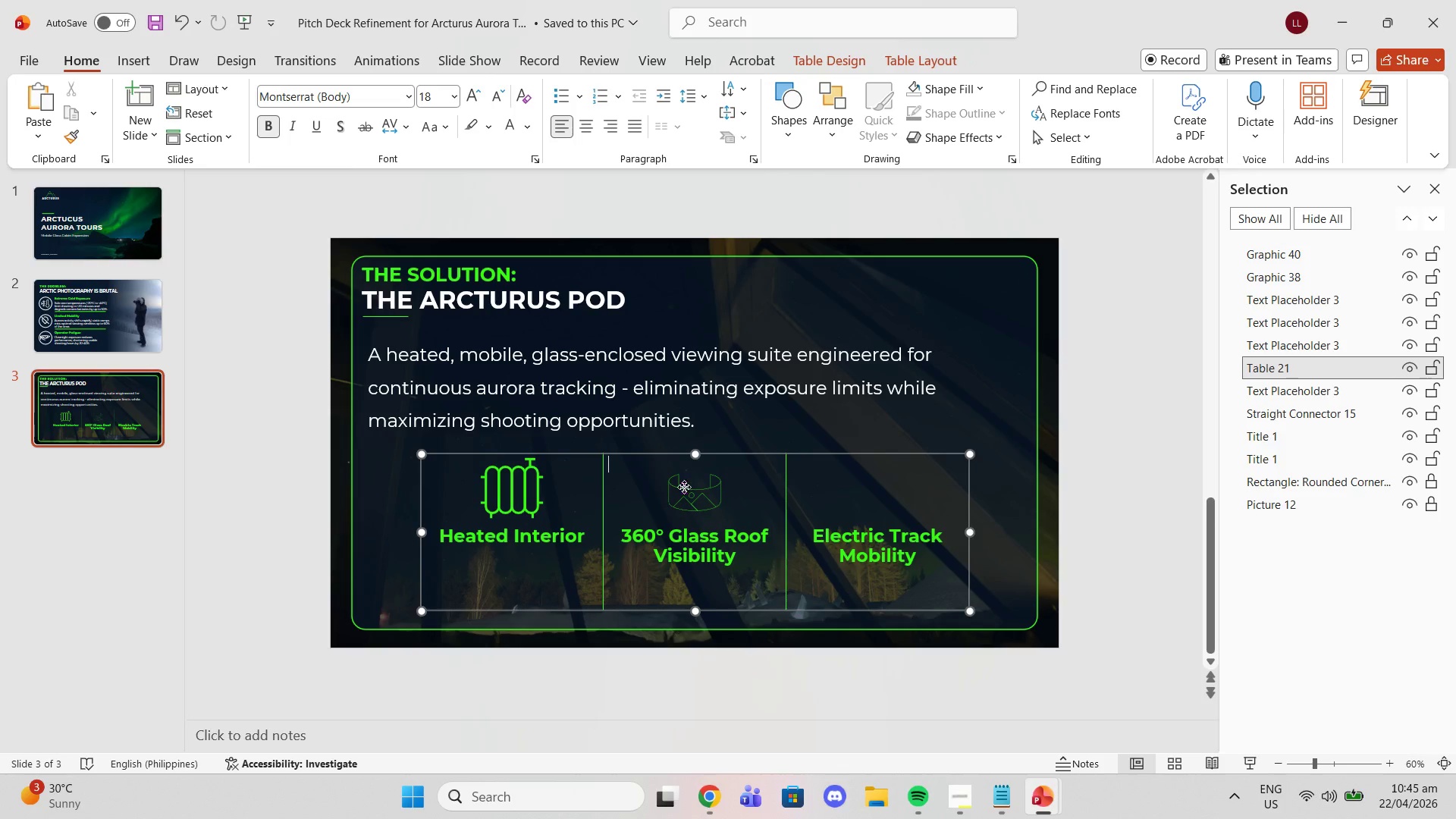 
left_click([684, 487])
 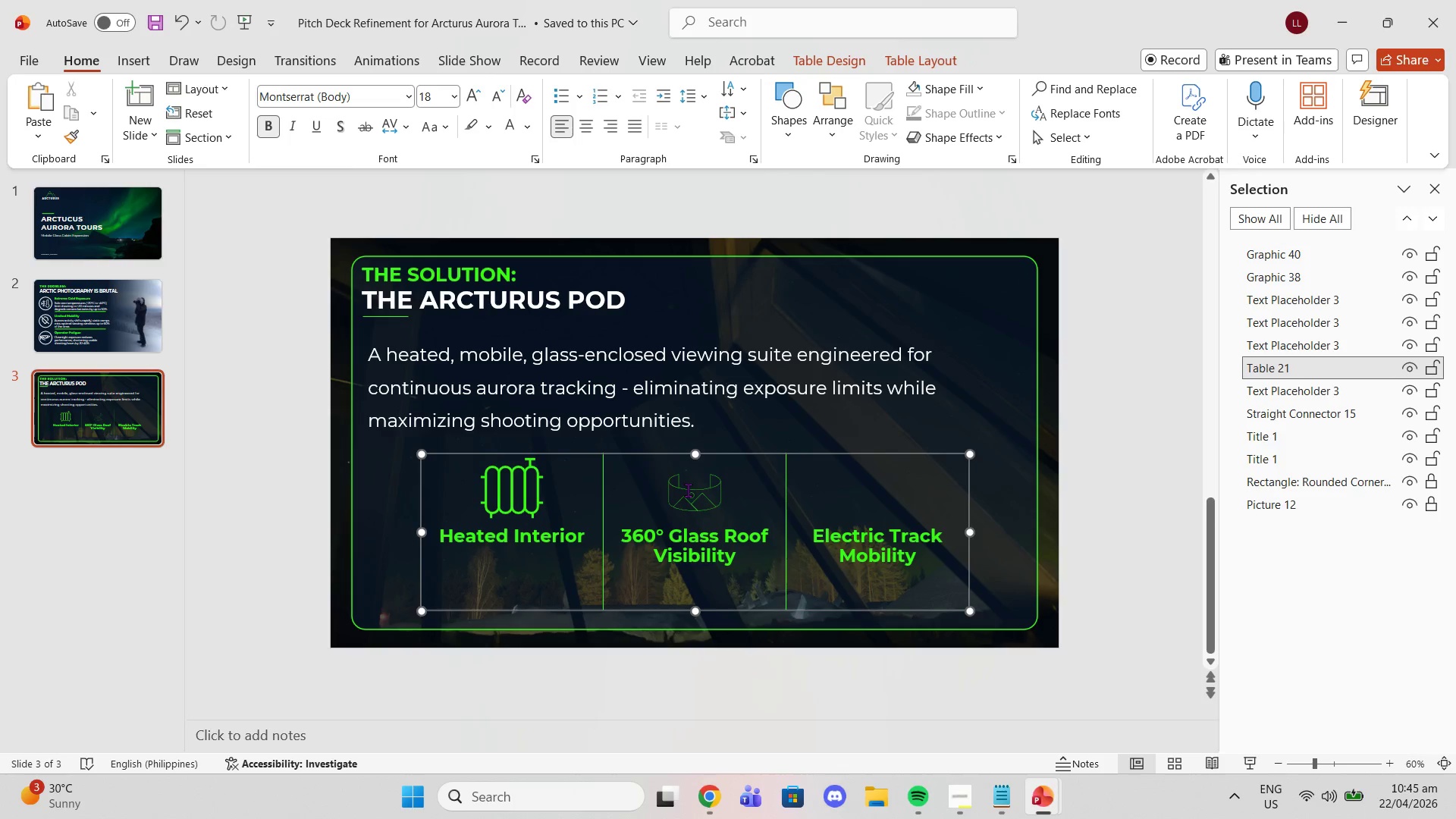 
wait(5.45)
 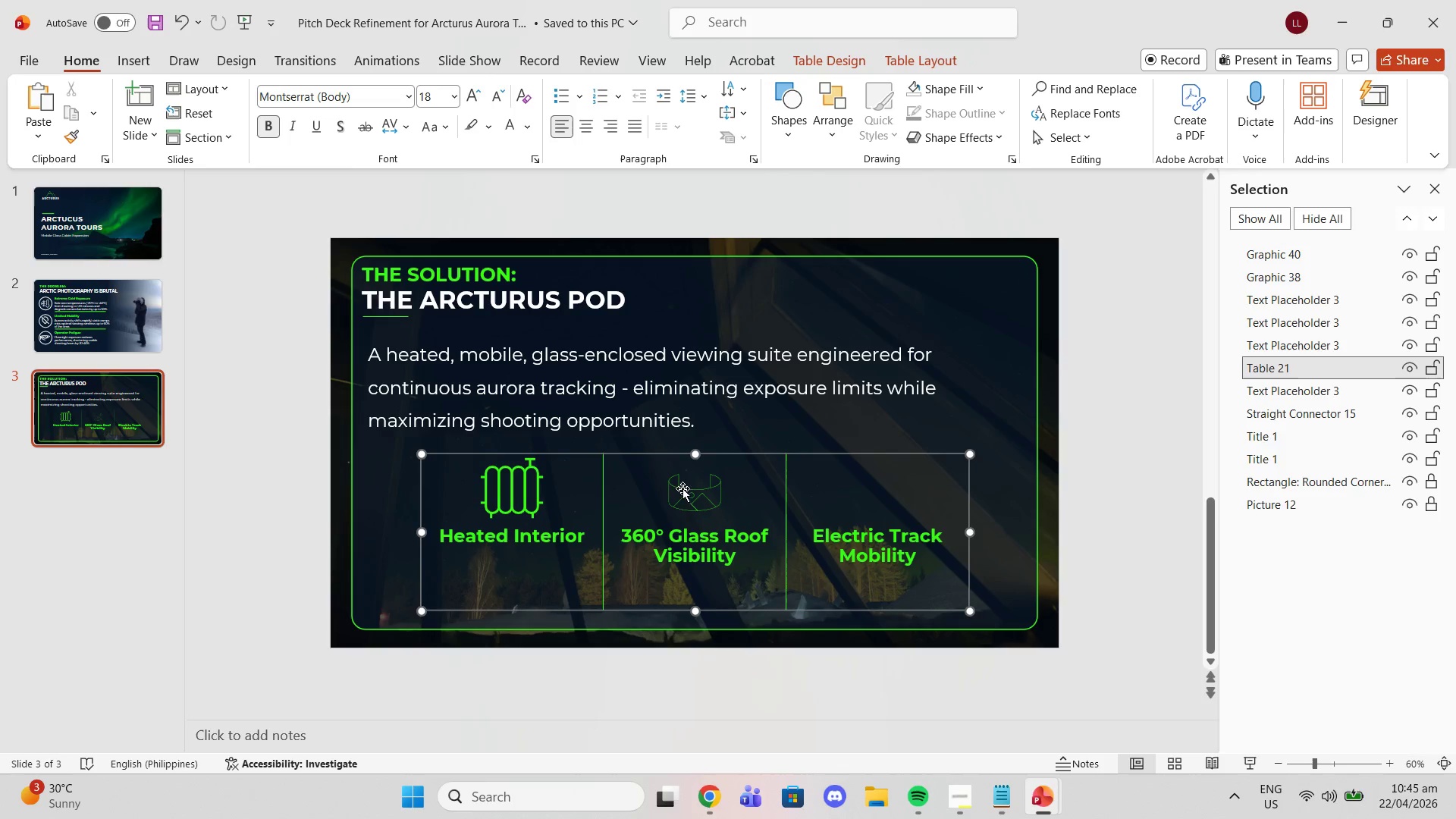 
left_click([1431, 368])
 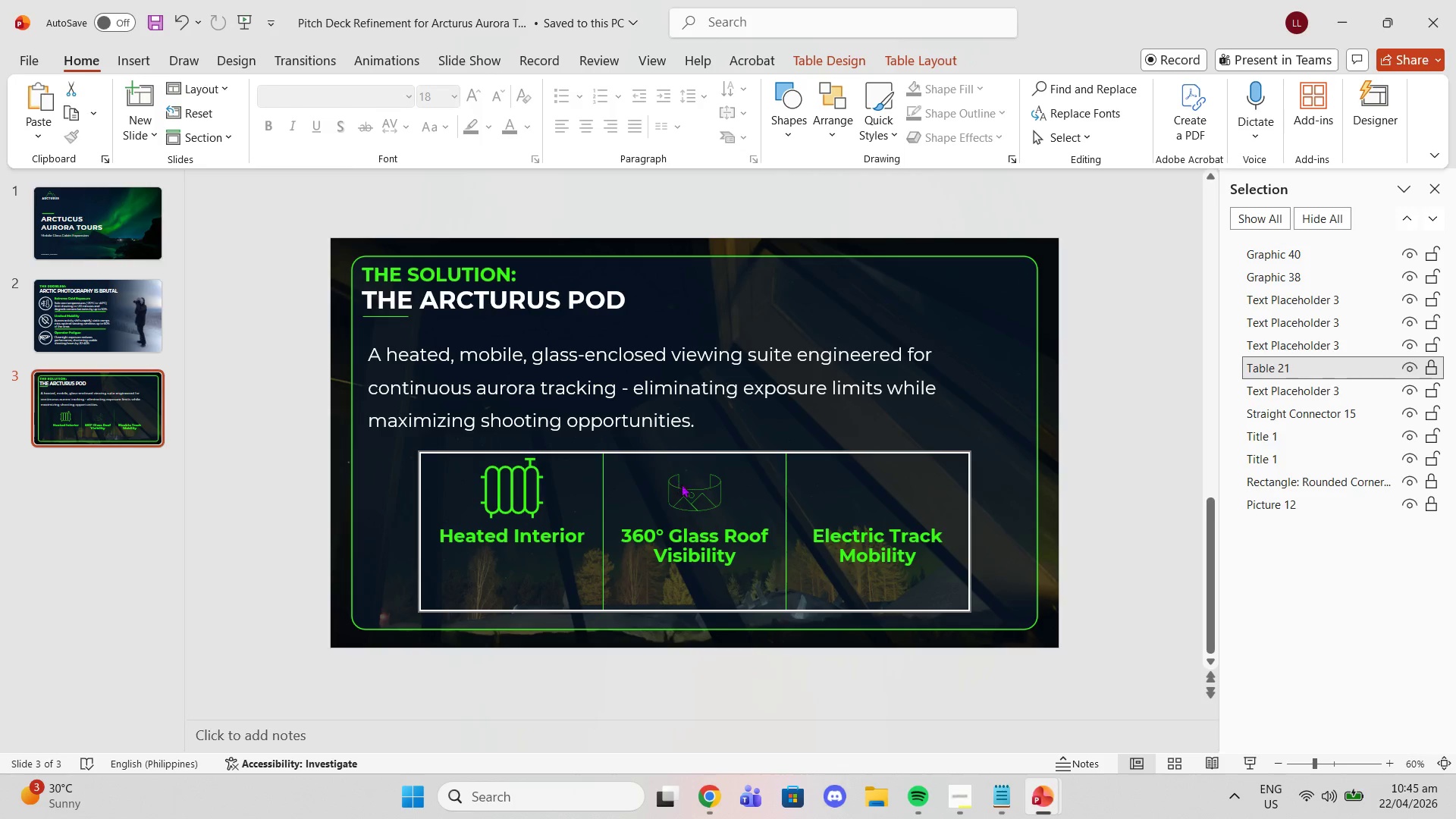 
left_click([686, 486])
 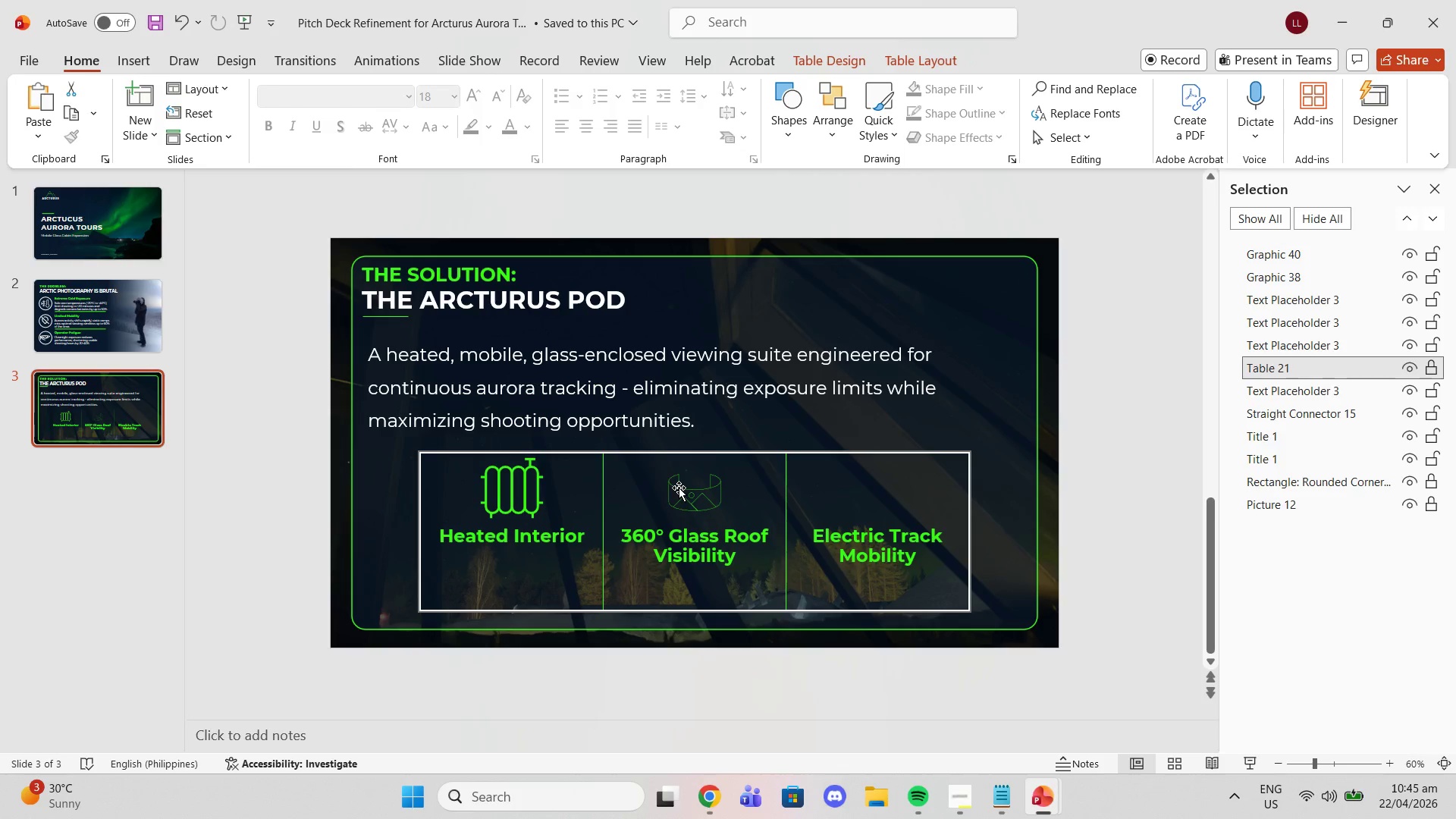 
left_click([678, 488])
 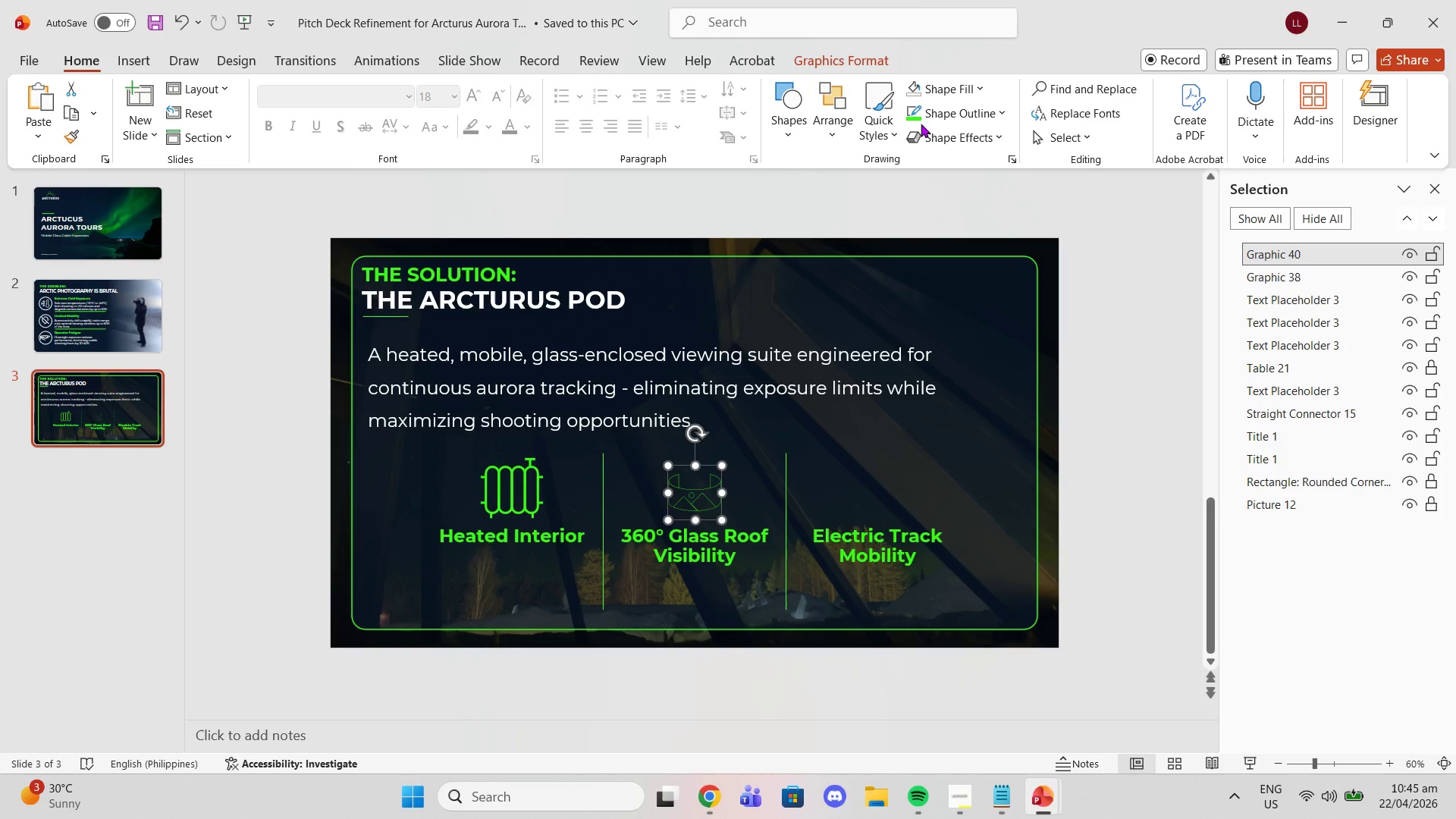 
left_click([933, 111])
 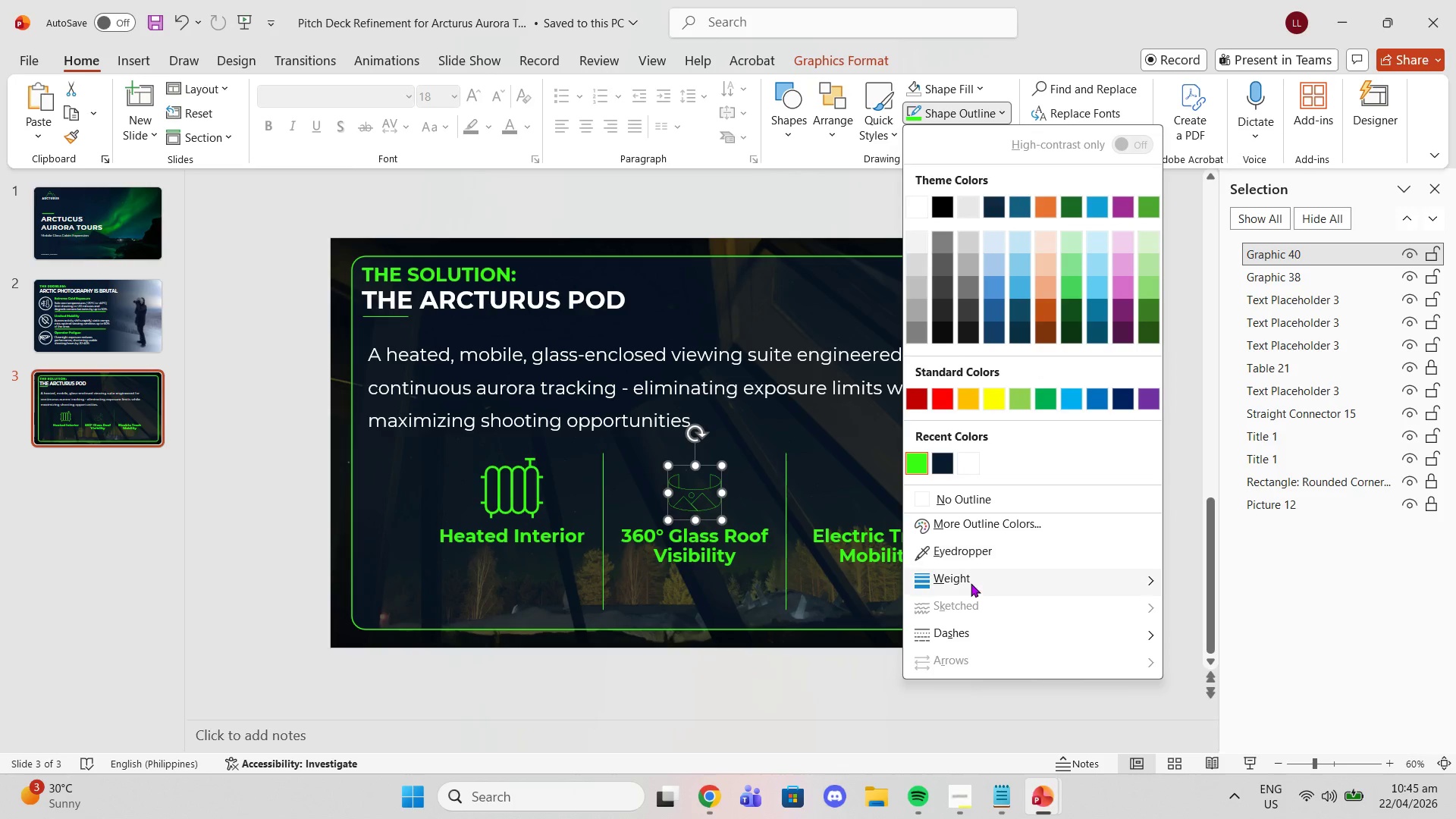 
left_click([970, 583])
 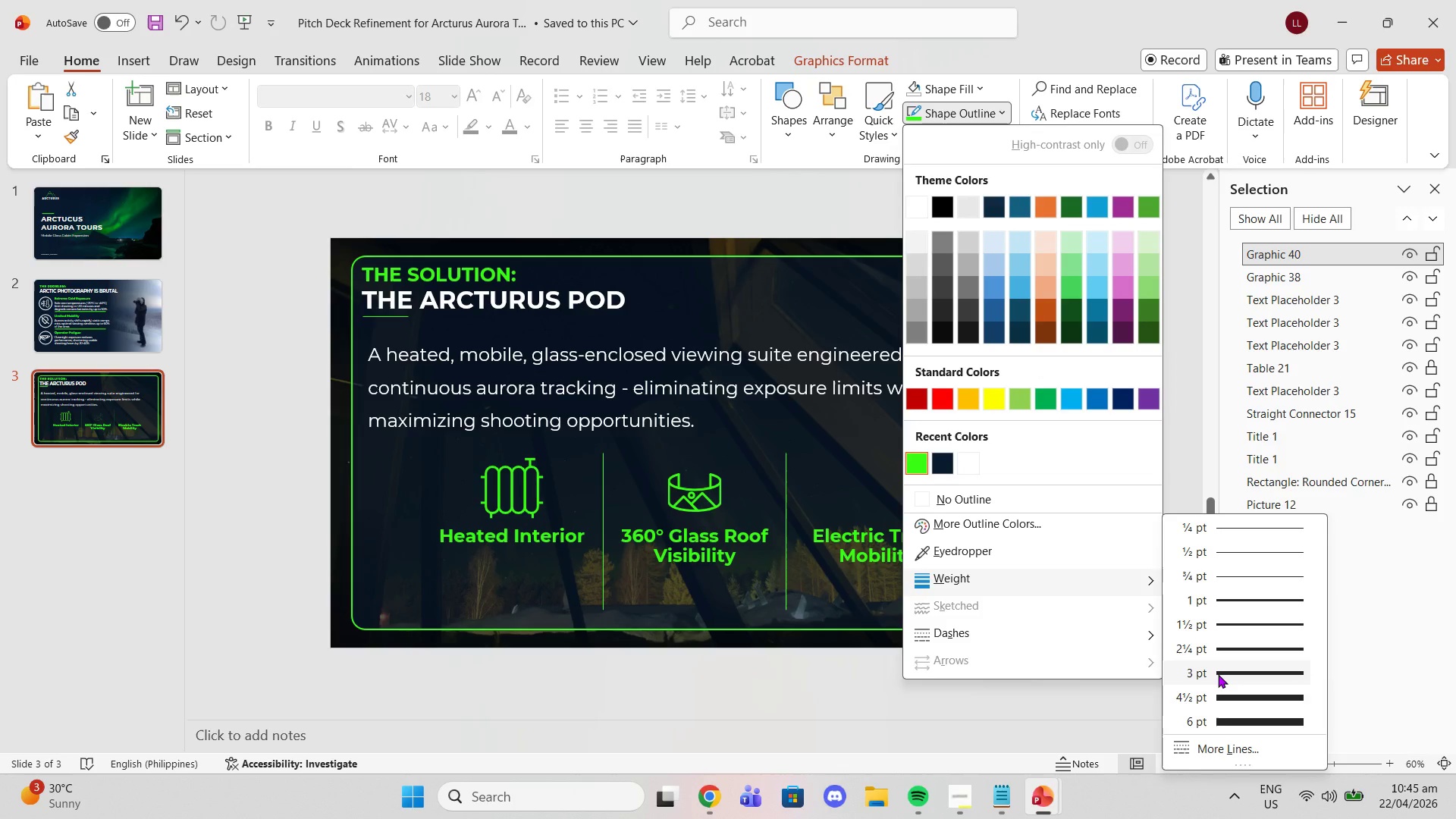 
left_click([1218, 674])
 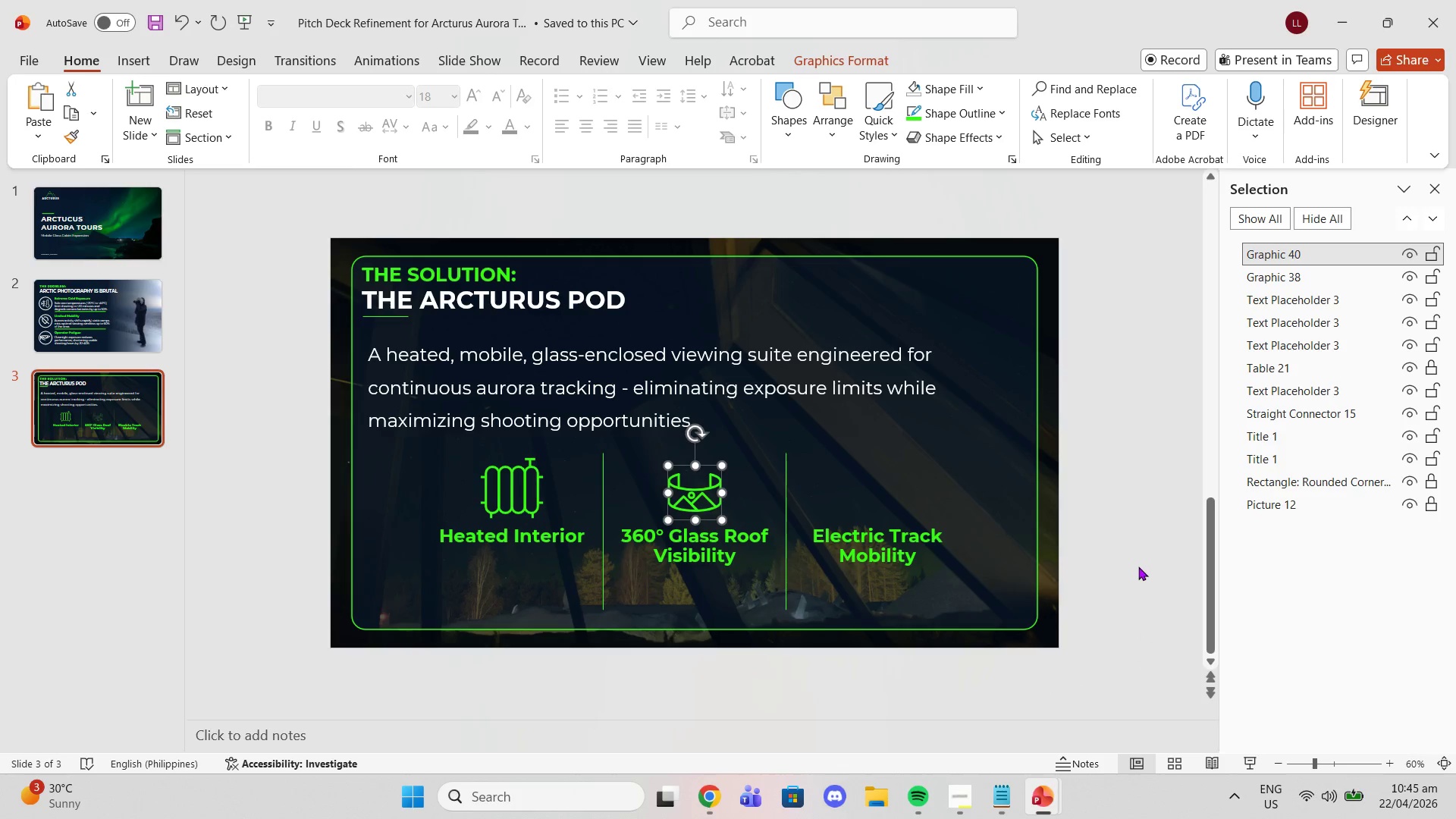 
left_click([1140, 566])
 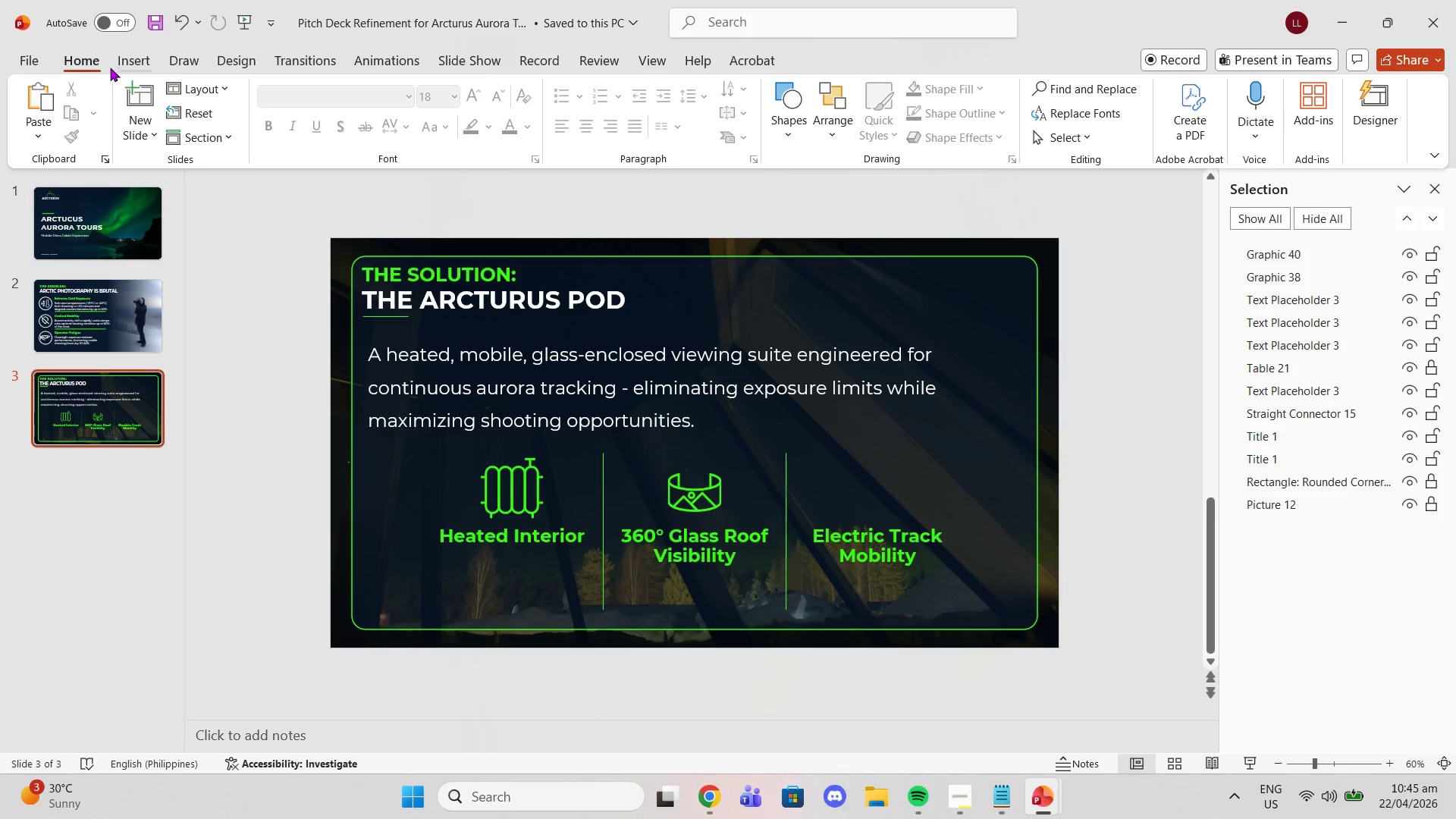 
left_click([132, 79])
 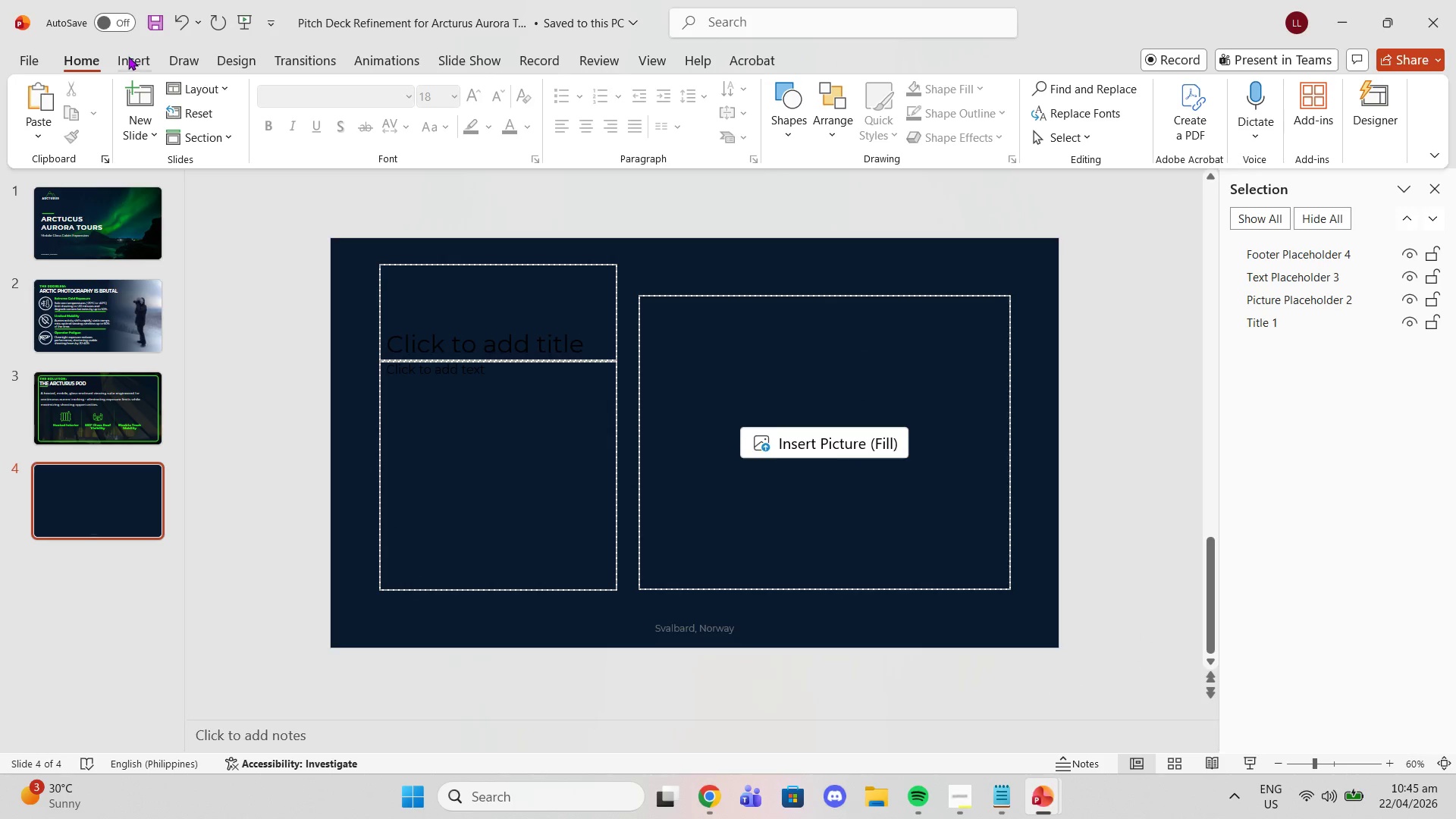 
left_click([128, 56])
 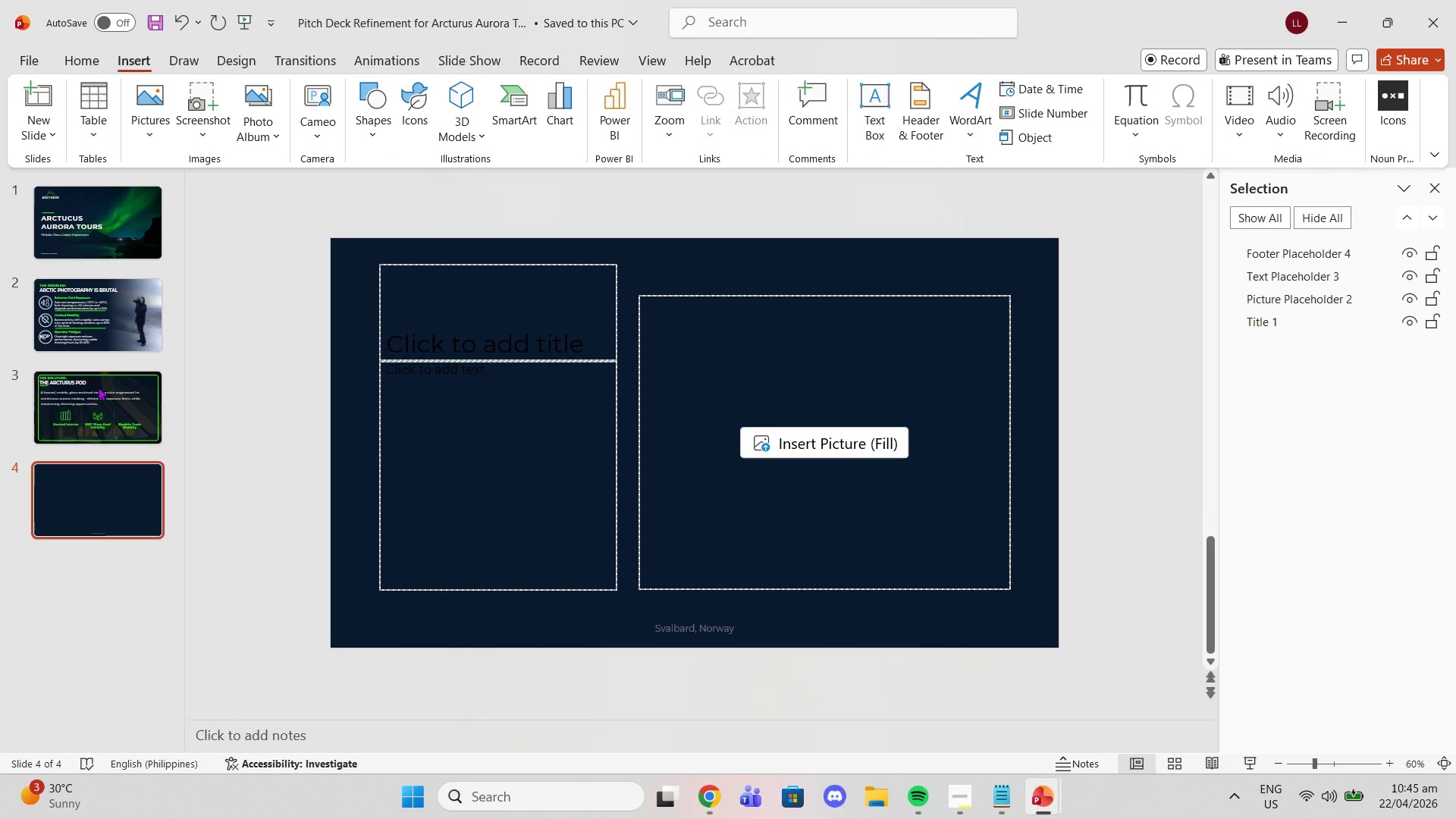 
left_click([103, 408])
 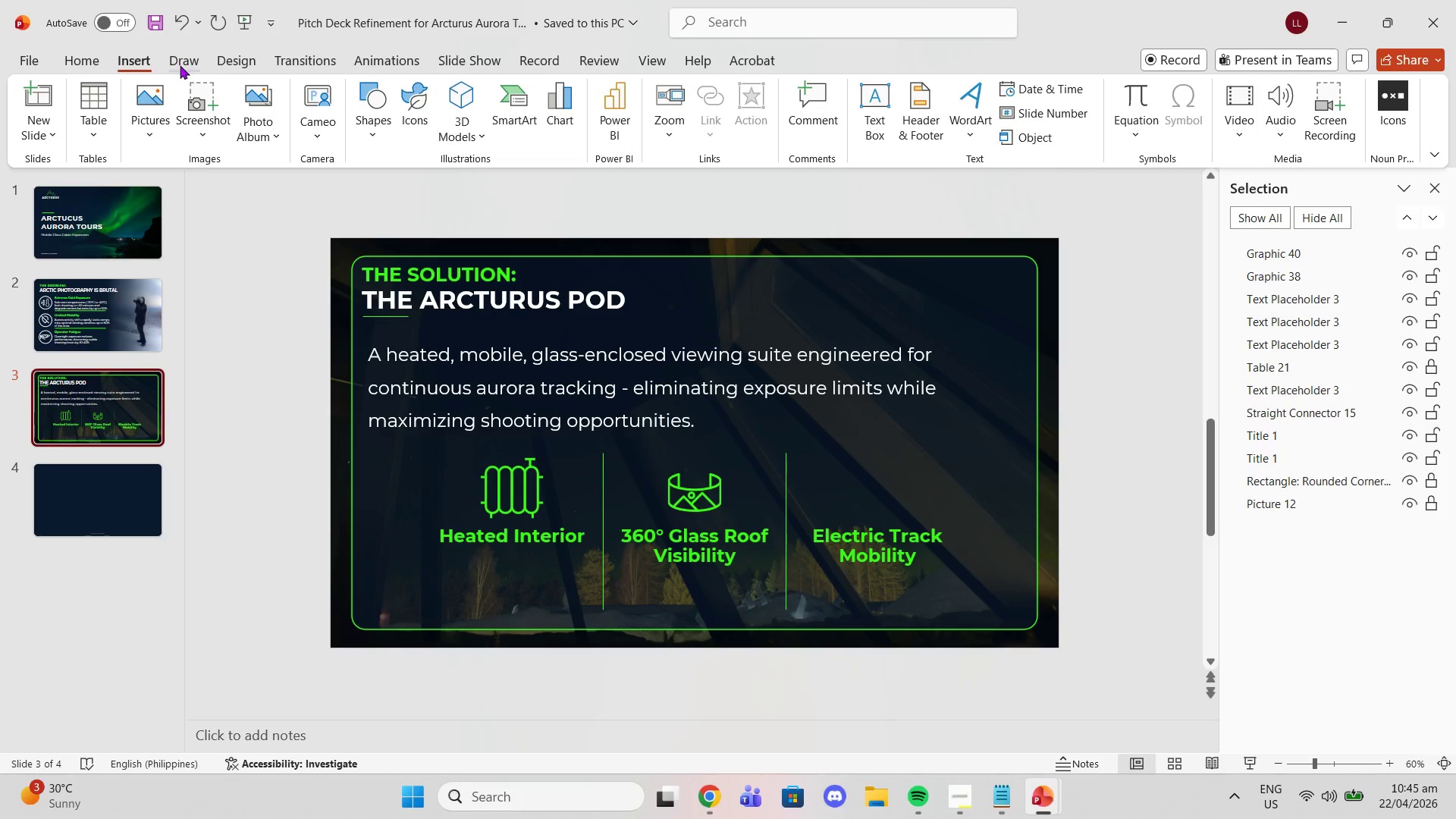 
left_click([180, 65])
 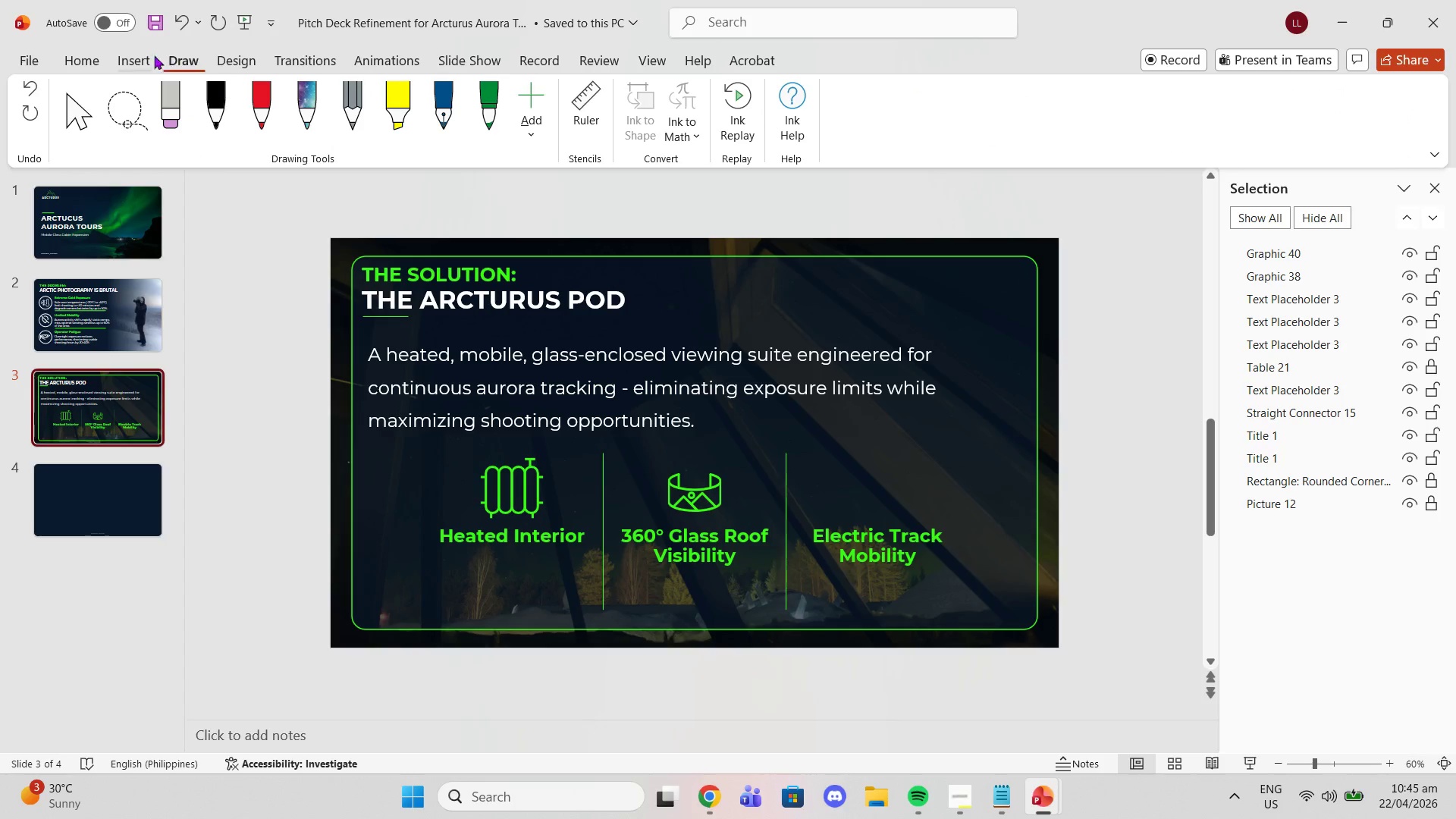 
left_click([130, 48])
 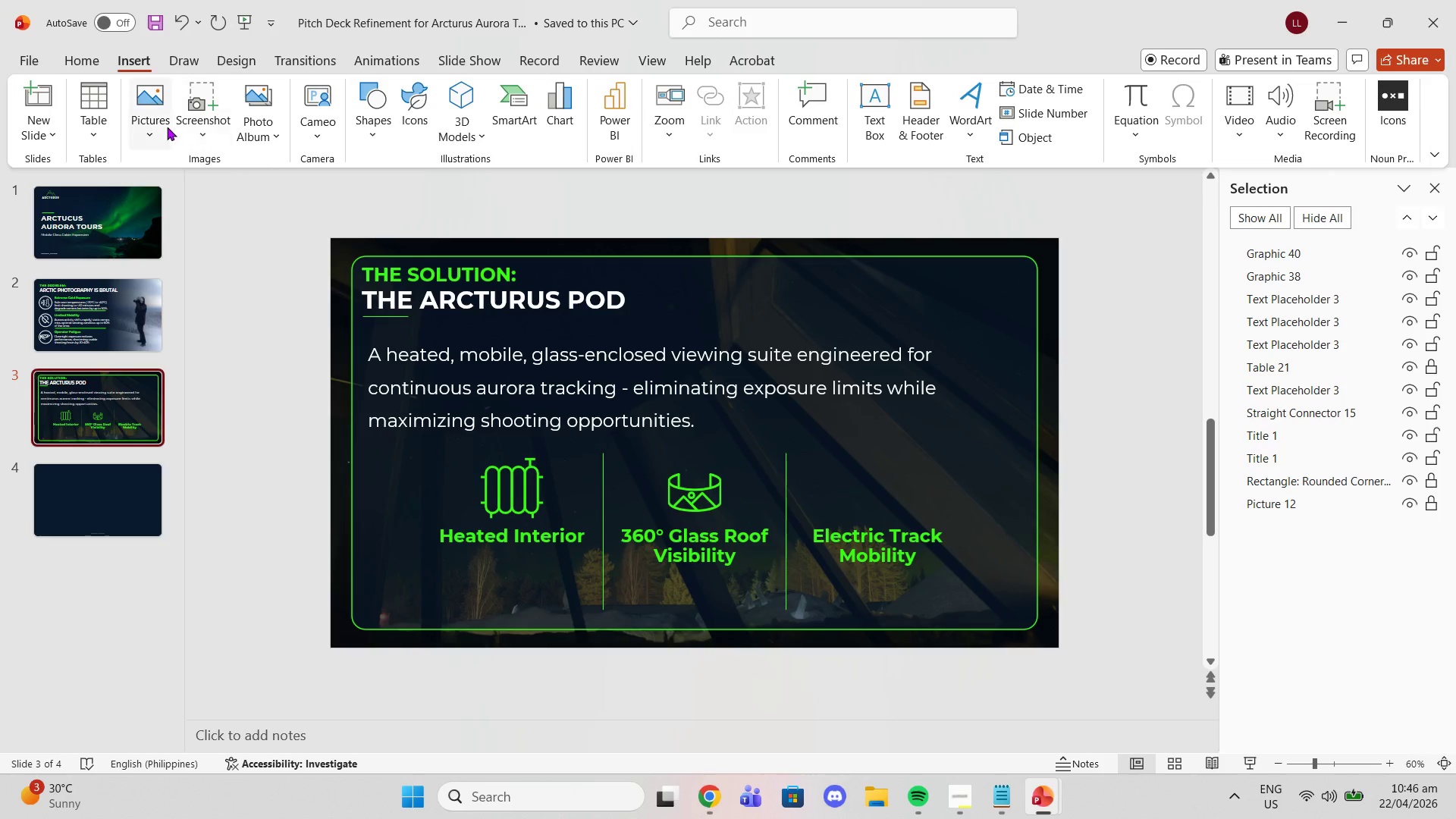 
left_click_drag(start_coordinate=[165, 127], to_coordinate=[158, 127])
 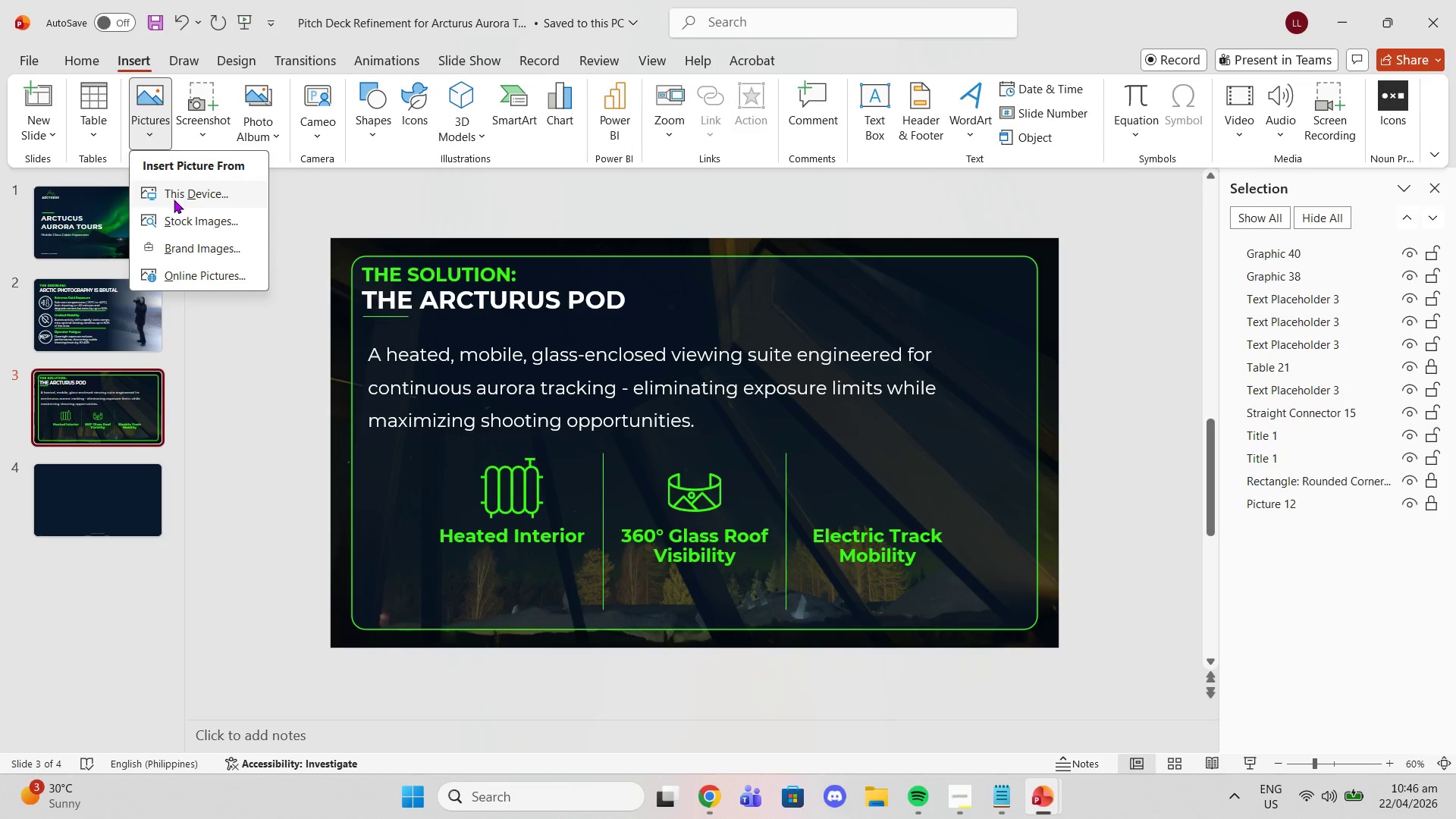 
left_click([174, 199])
 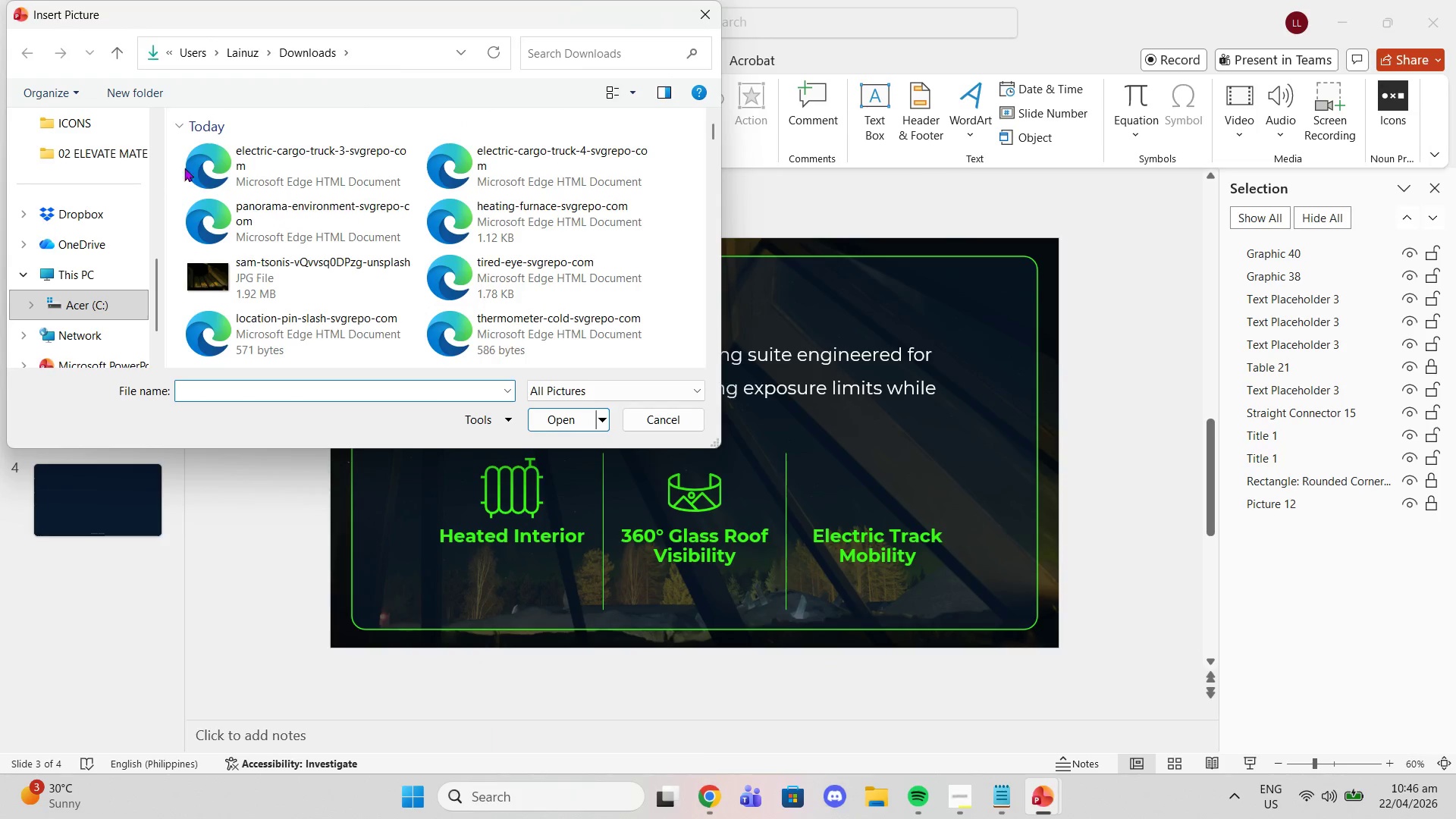 
left_click([338, 155])
 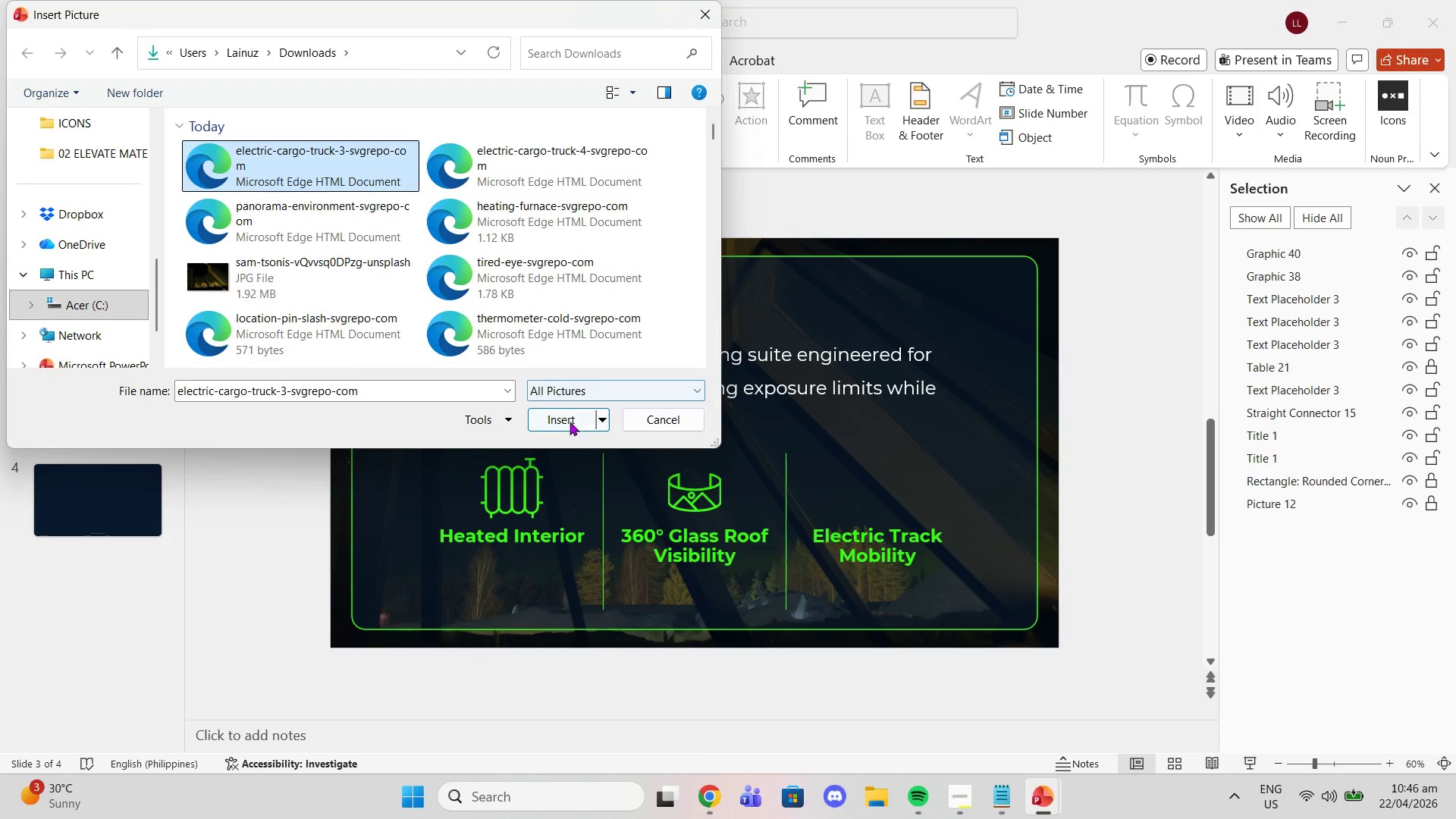 
left_click([570, 422])
 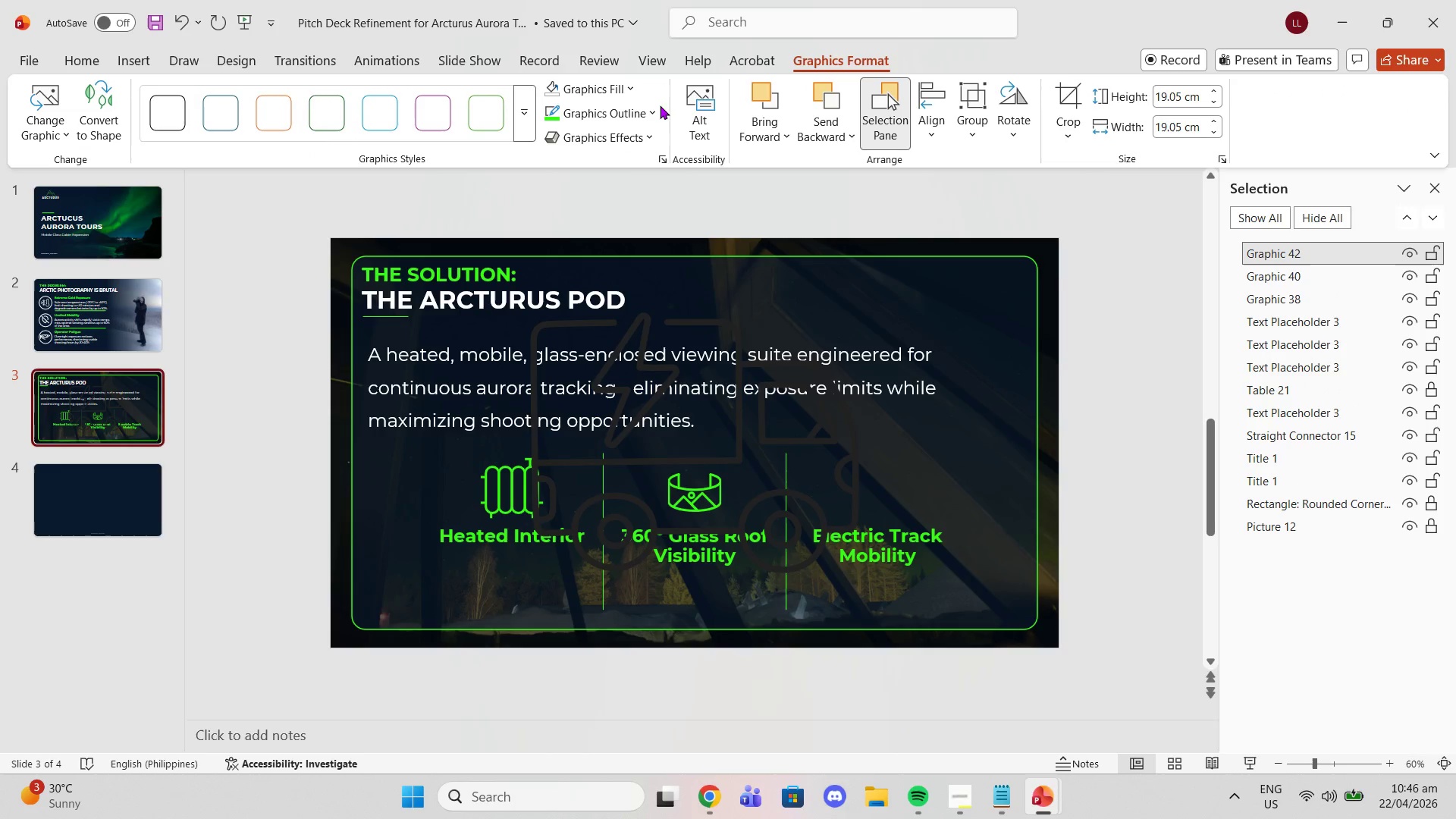 
left_click([545, 110])
 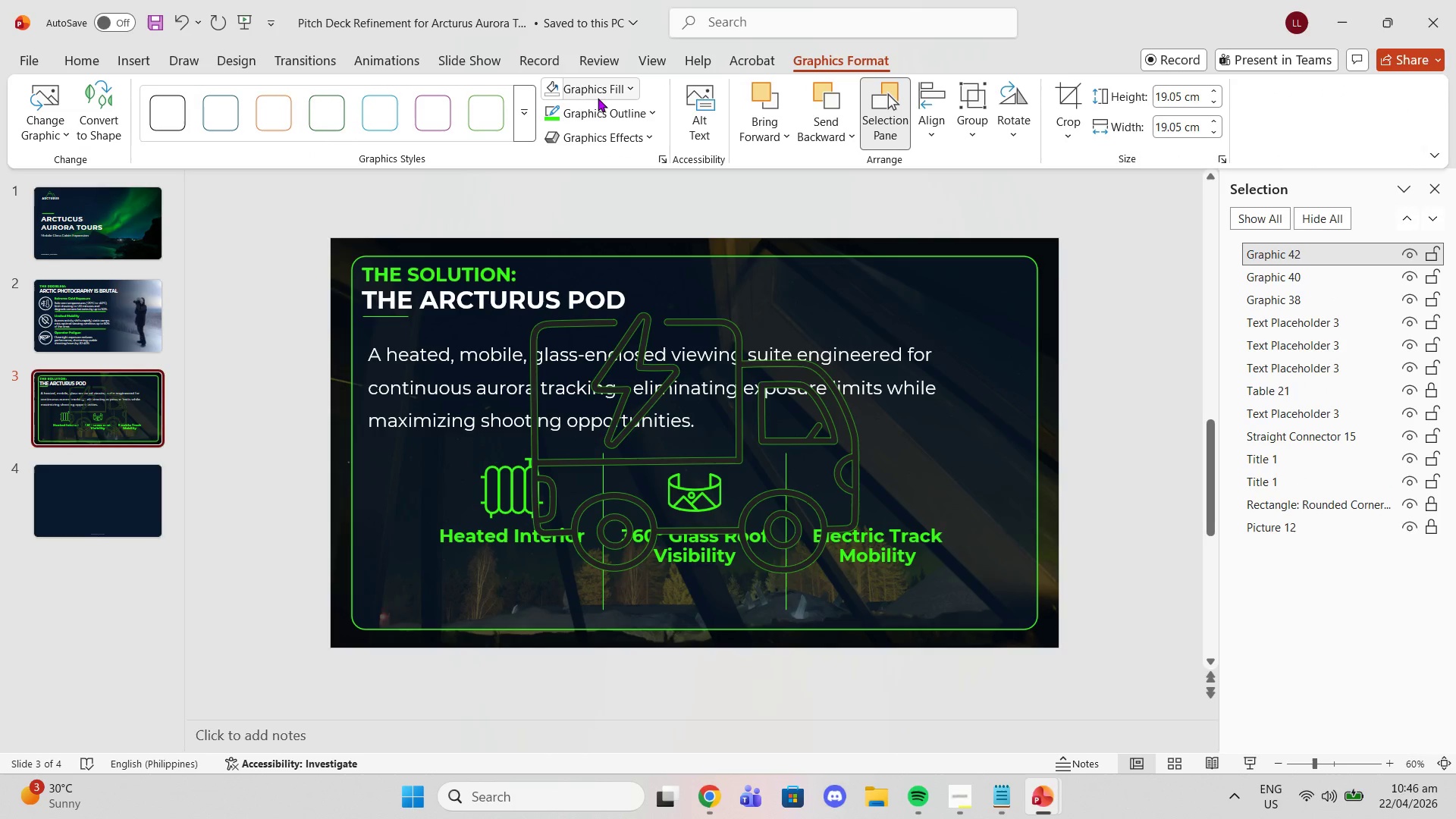 
left_click([598, 98])
 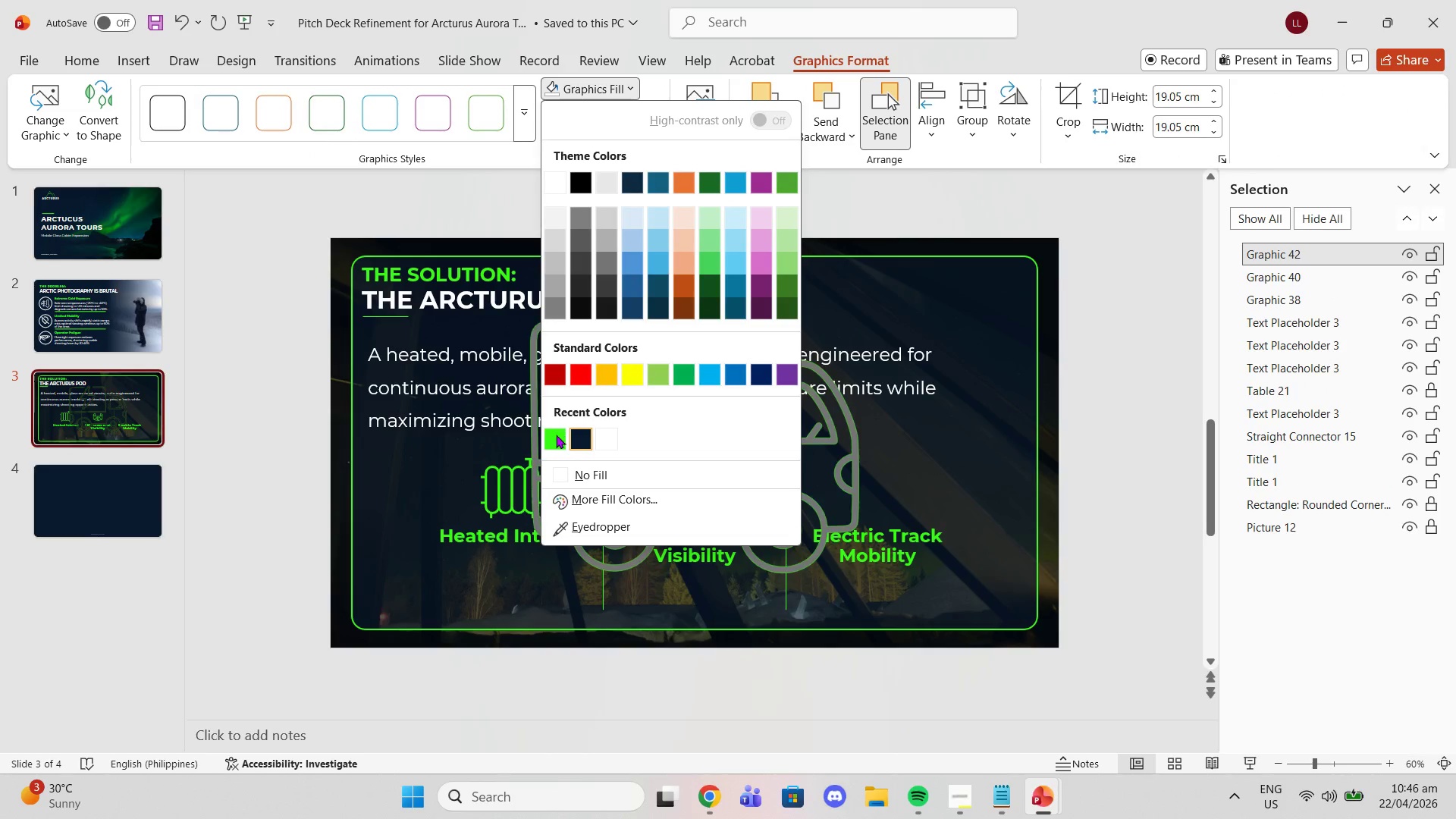 
left_click([554, 435])
 